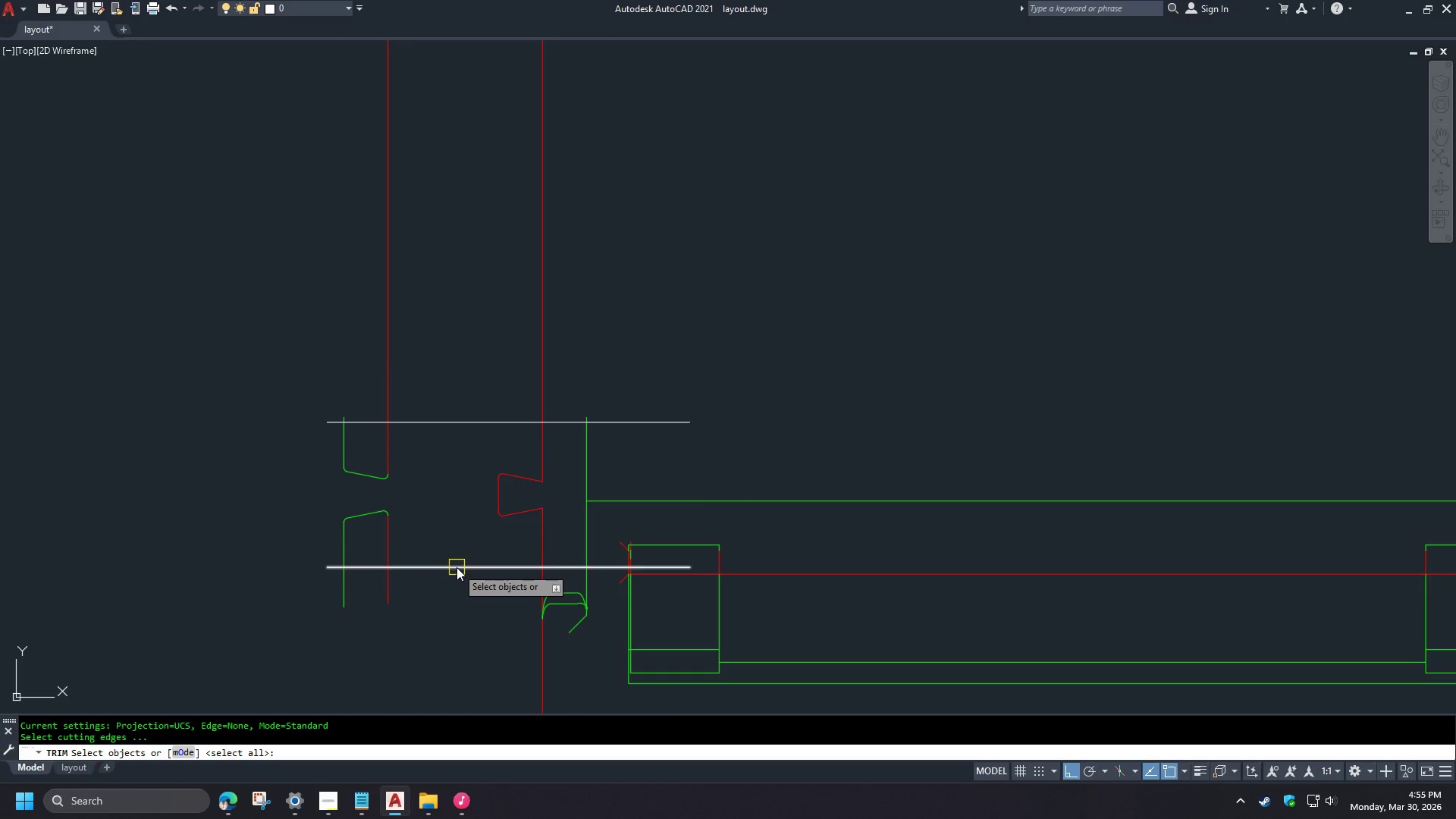 
left_click([457, 567])
 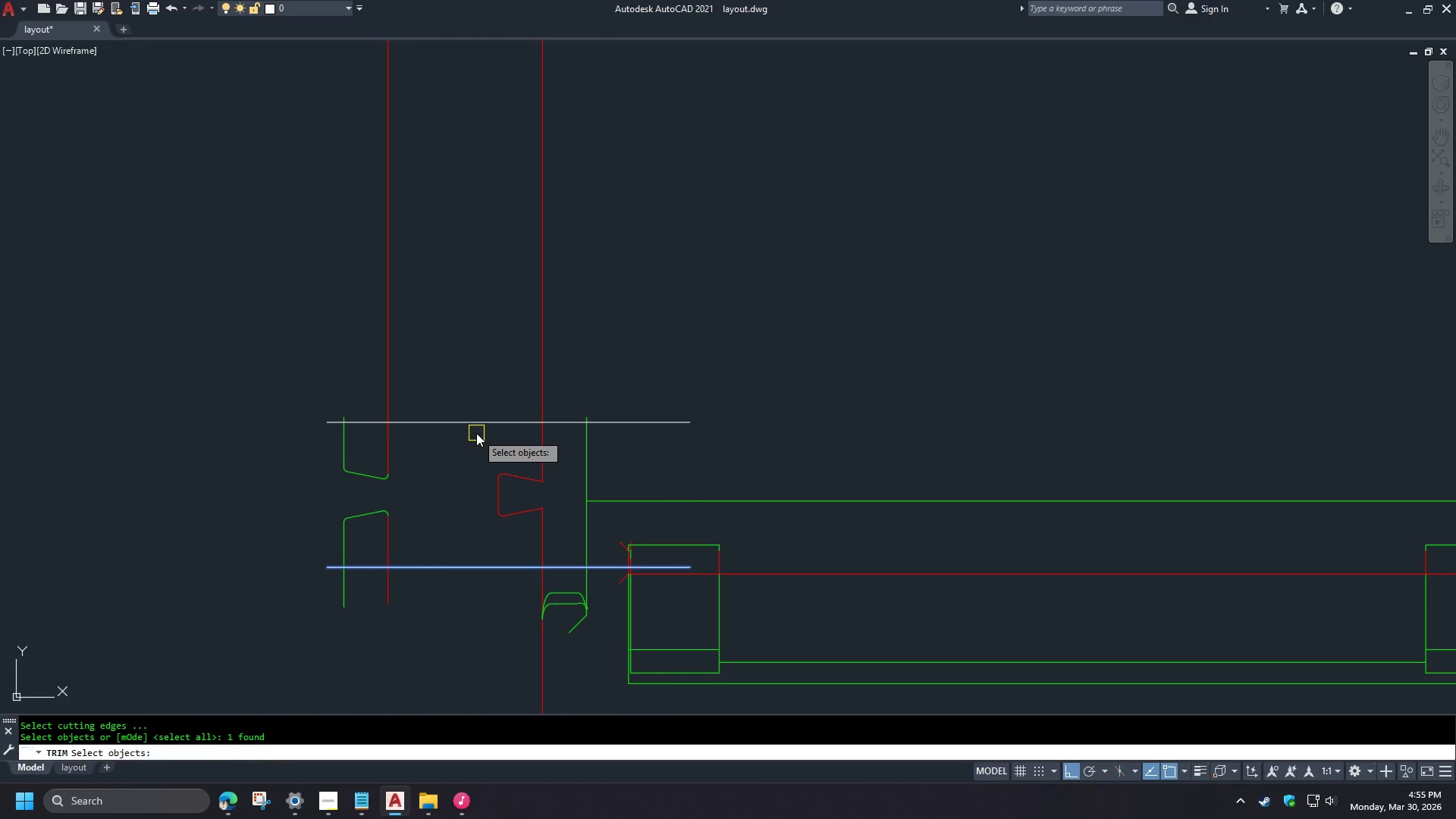 
left_click([478, 423])
 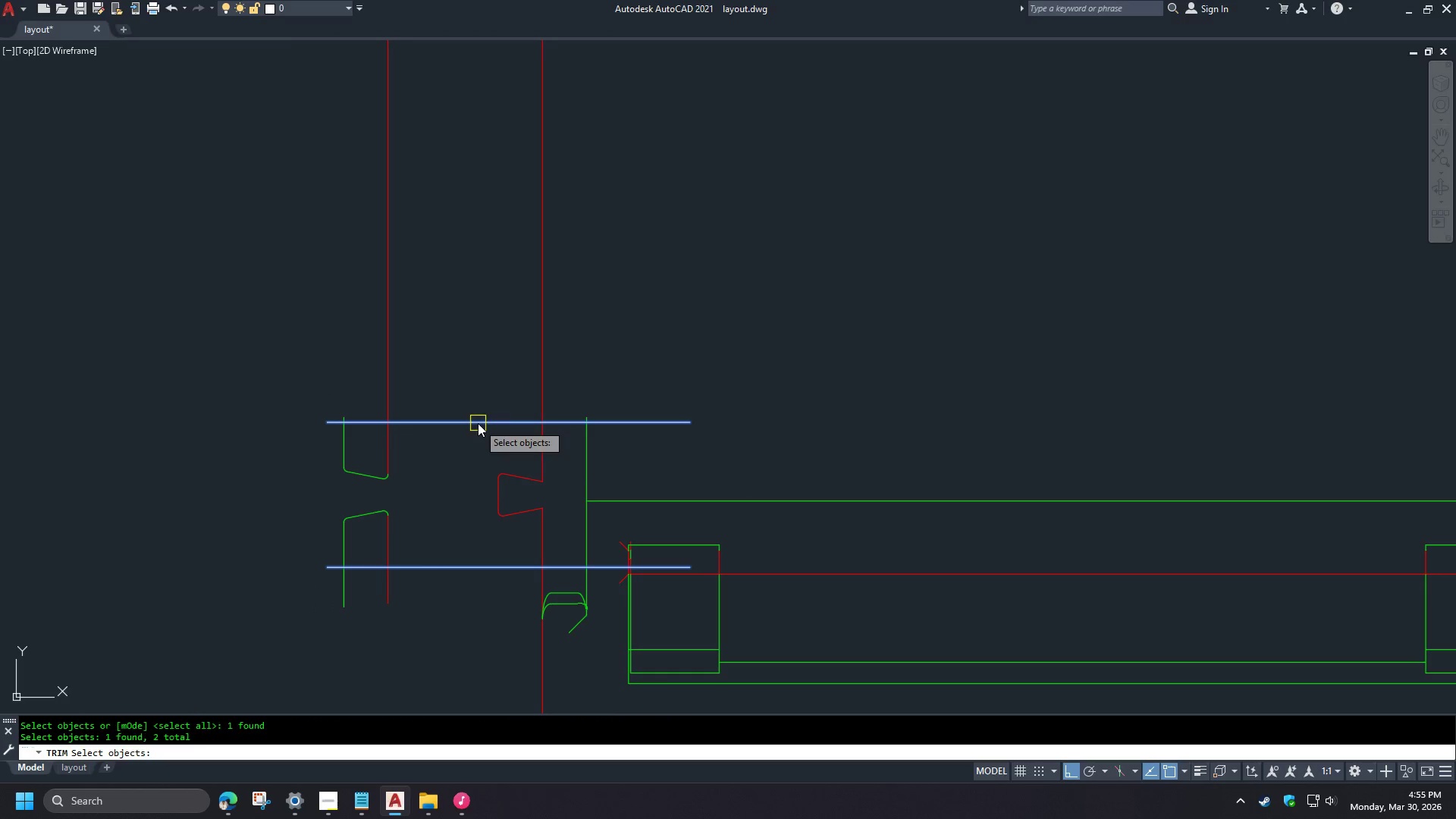 
key(Space)
 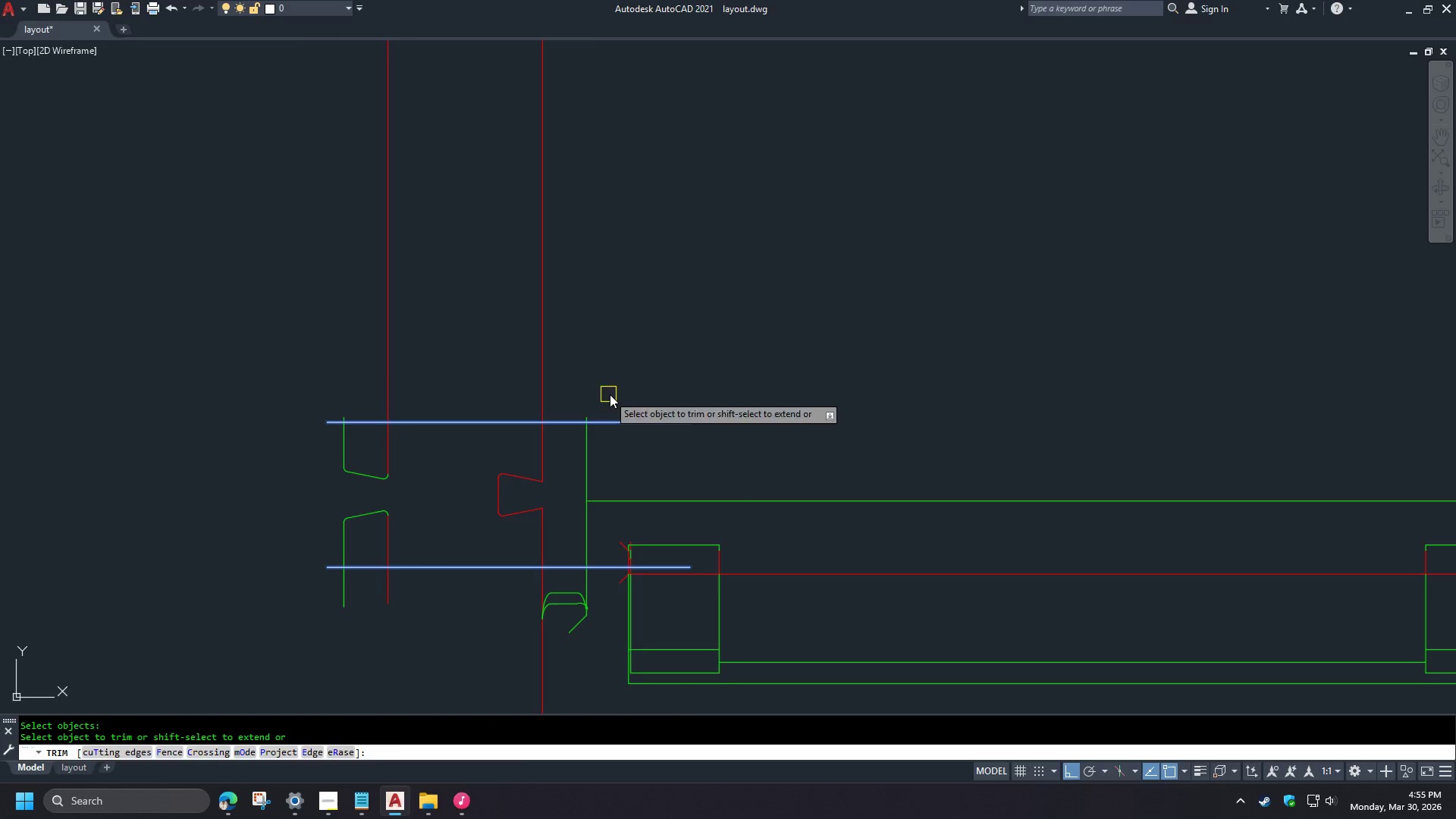 
left_click_drag(start_coordinate=[634, 391], to_coordinate=[623, 392])
 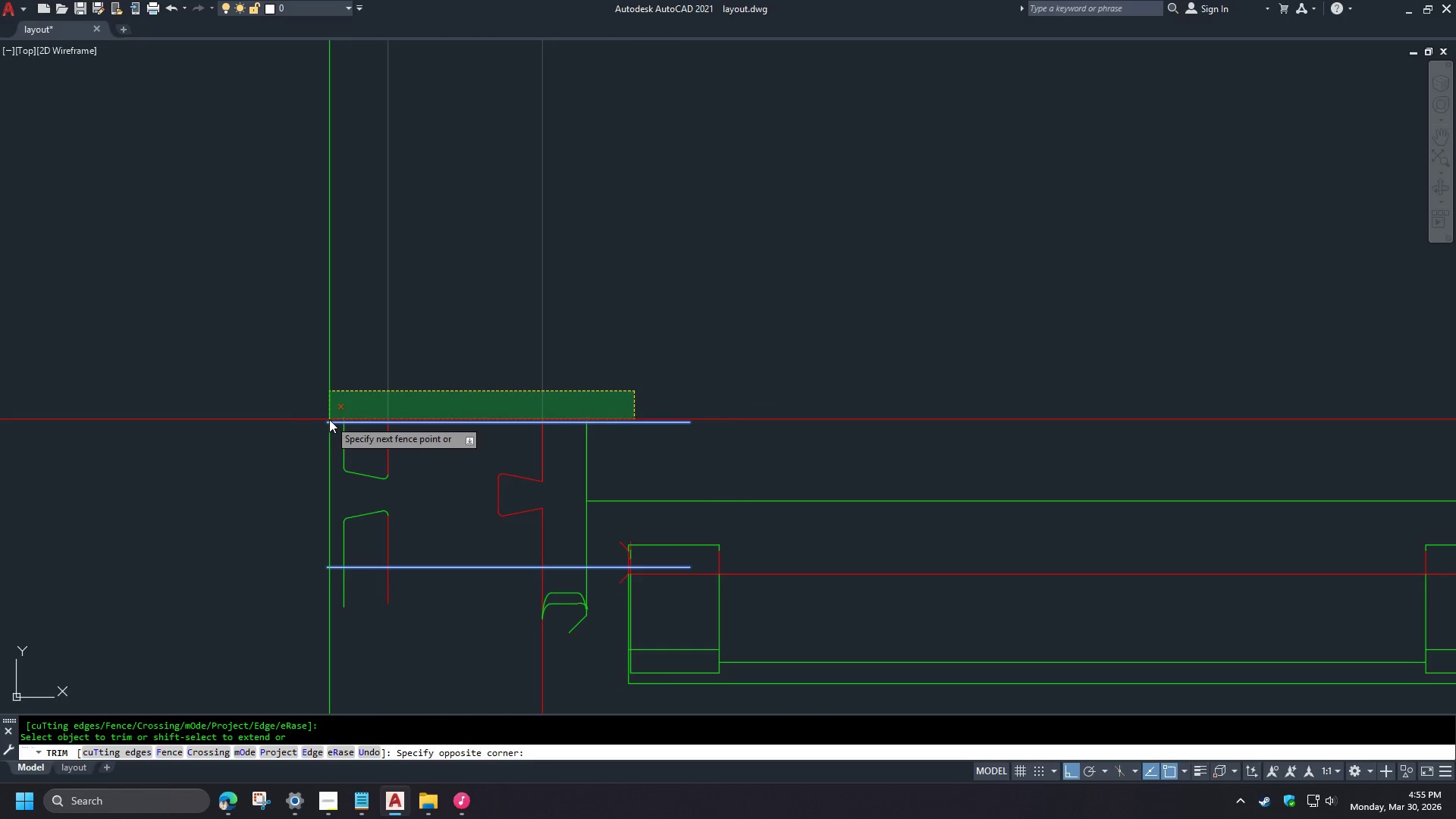 
left_click([329, 419])
 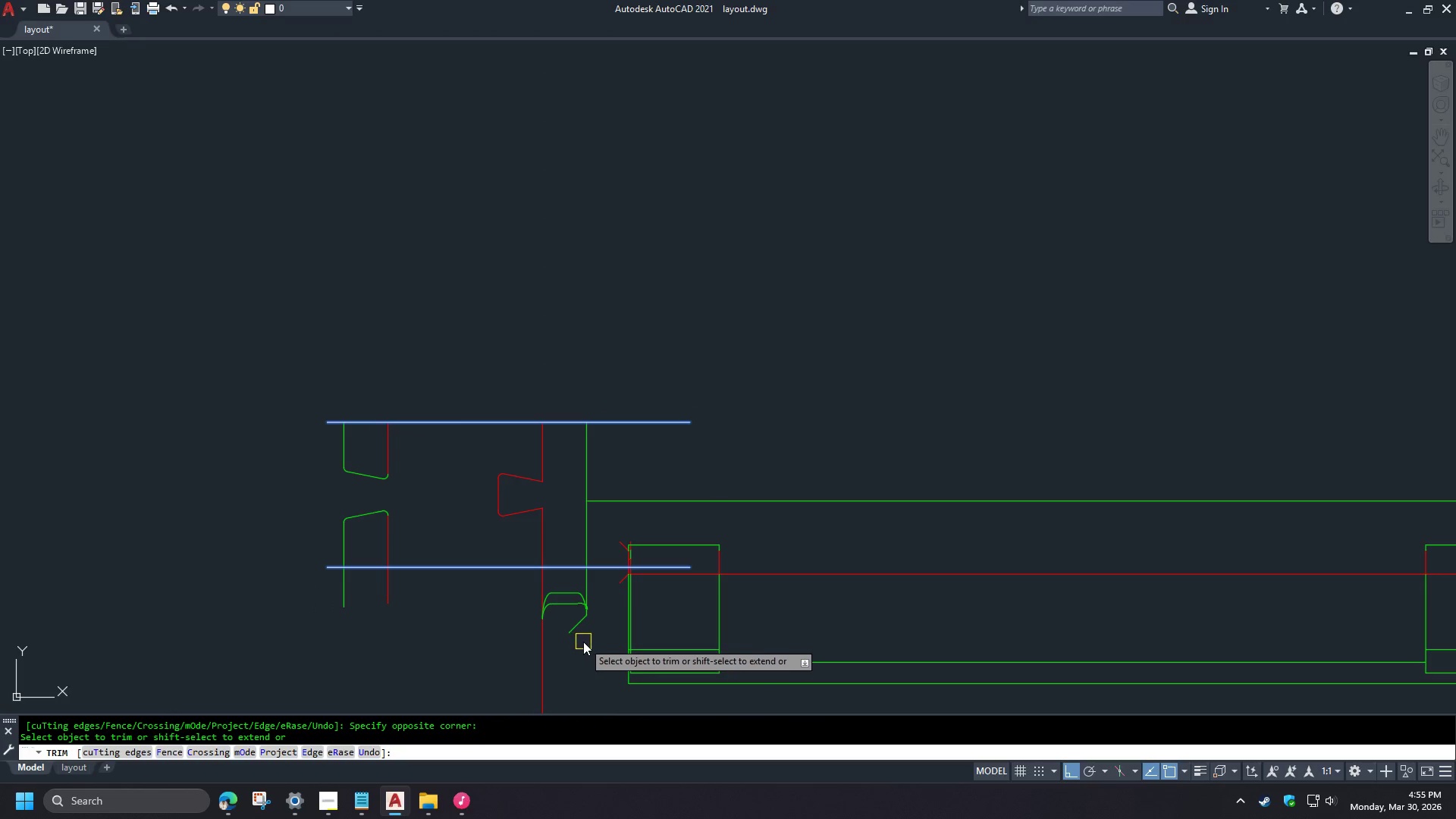 
left_click([599, 648])
 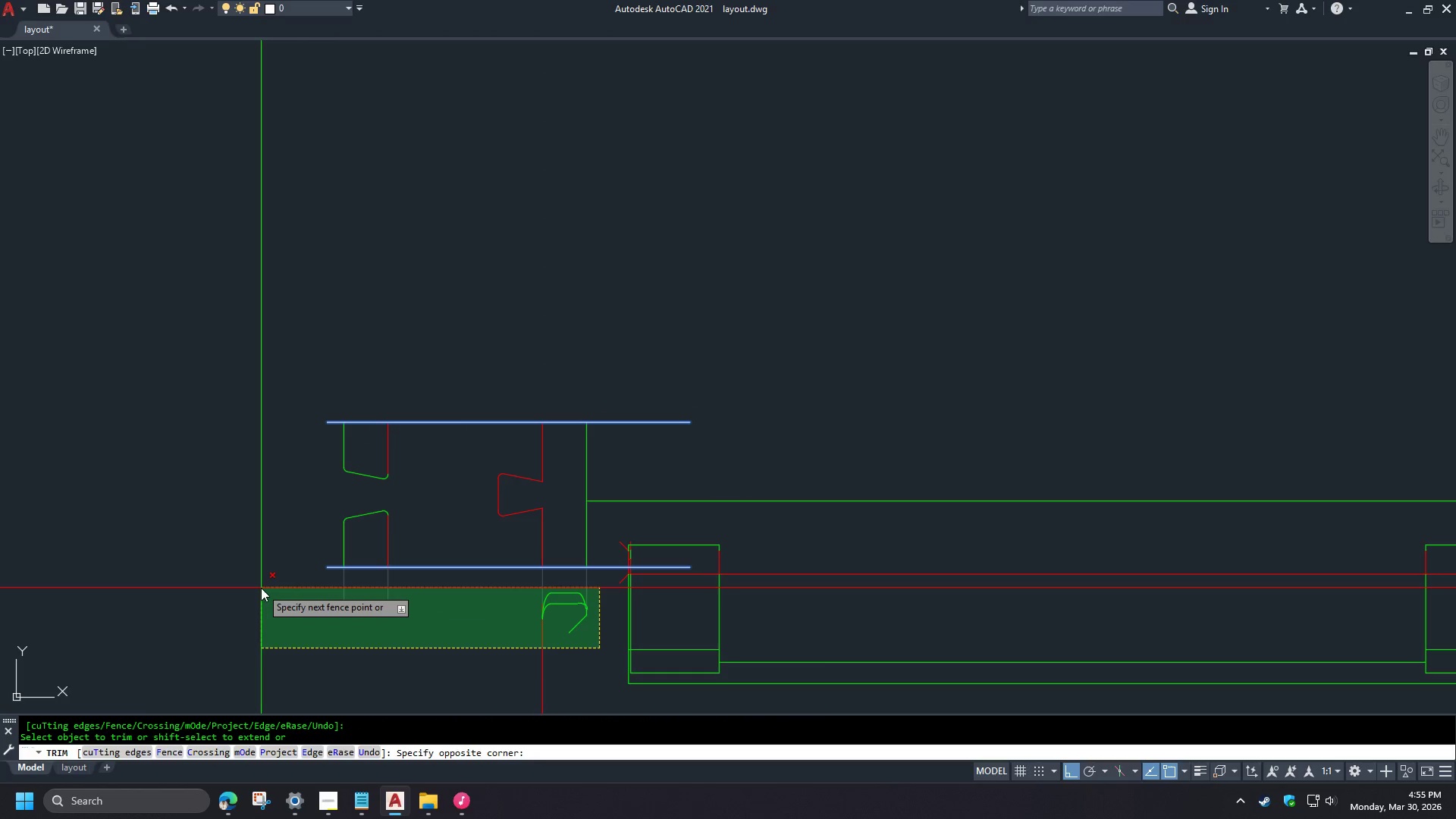 
left_click([261, 587])
 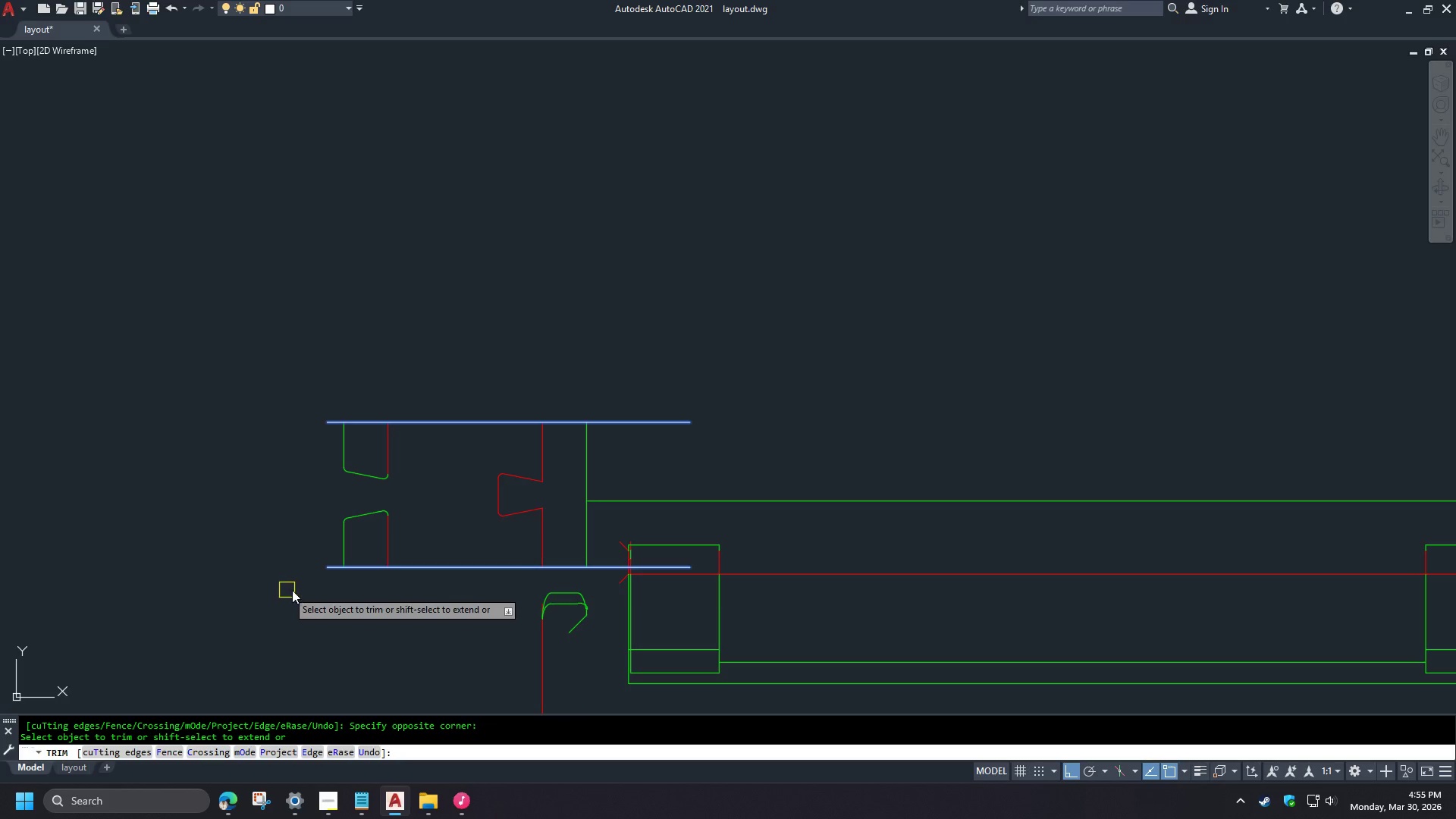 
key(Space)
 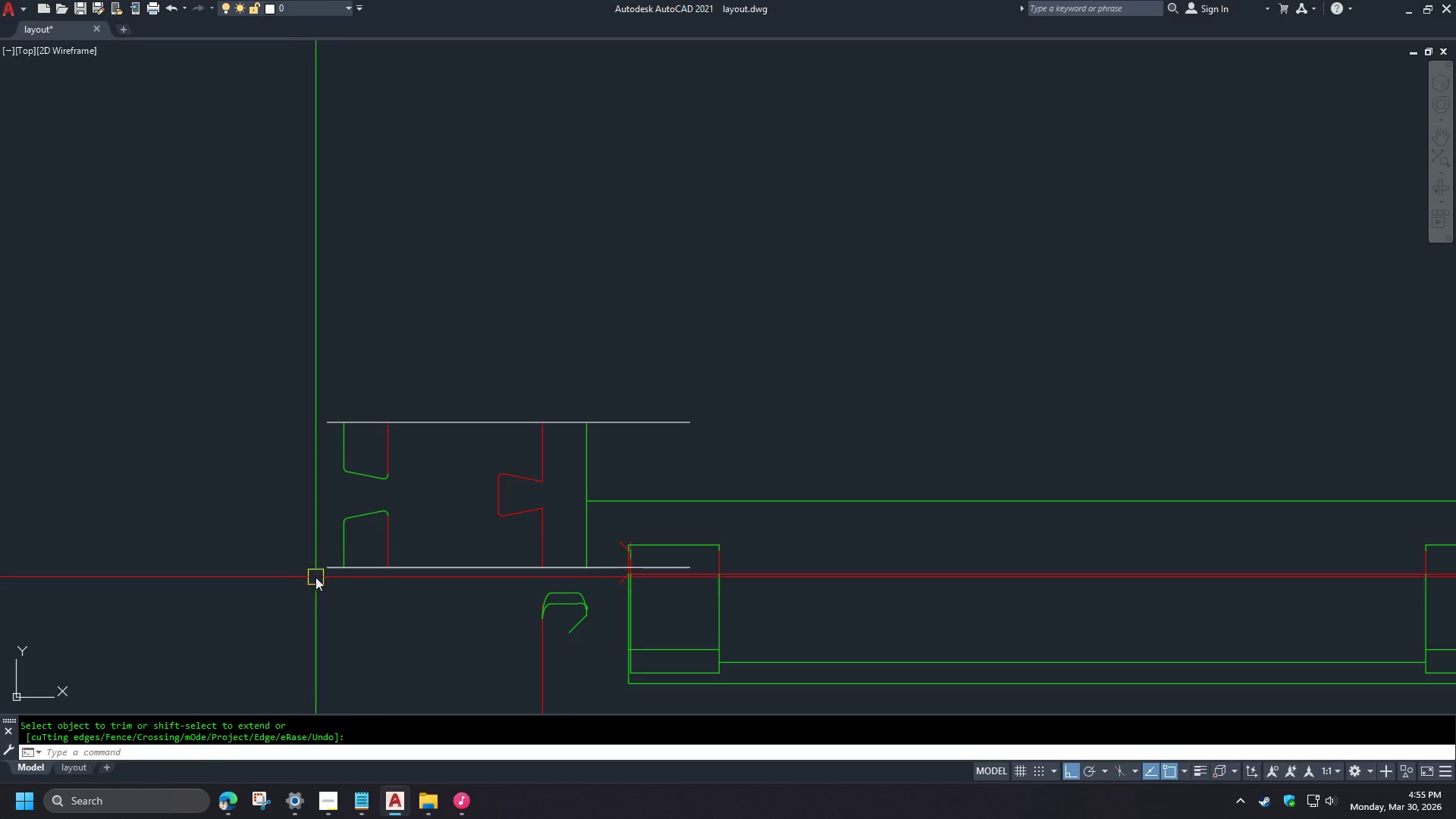 
left_click([508, 437])
 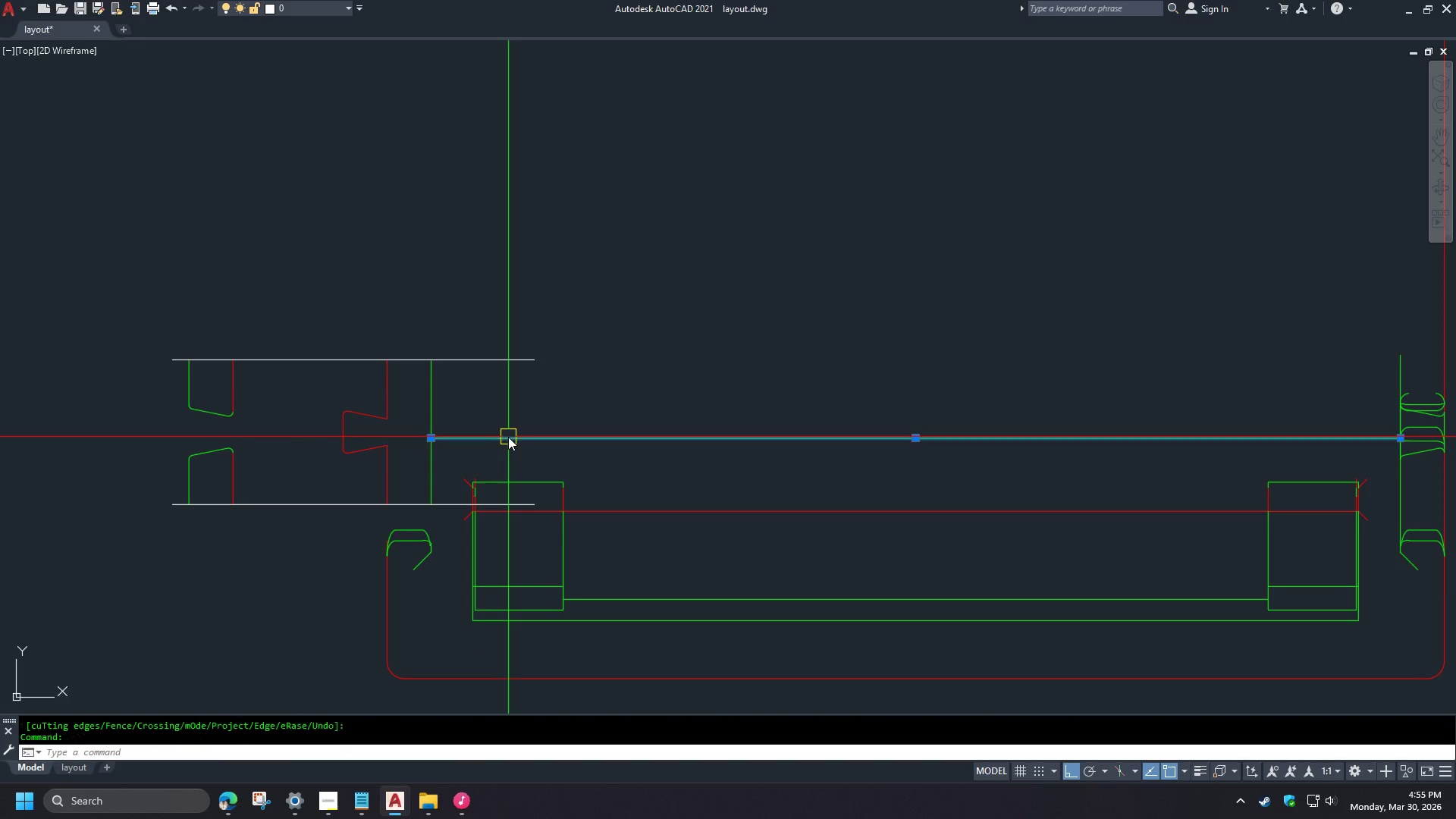 
key(E)
 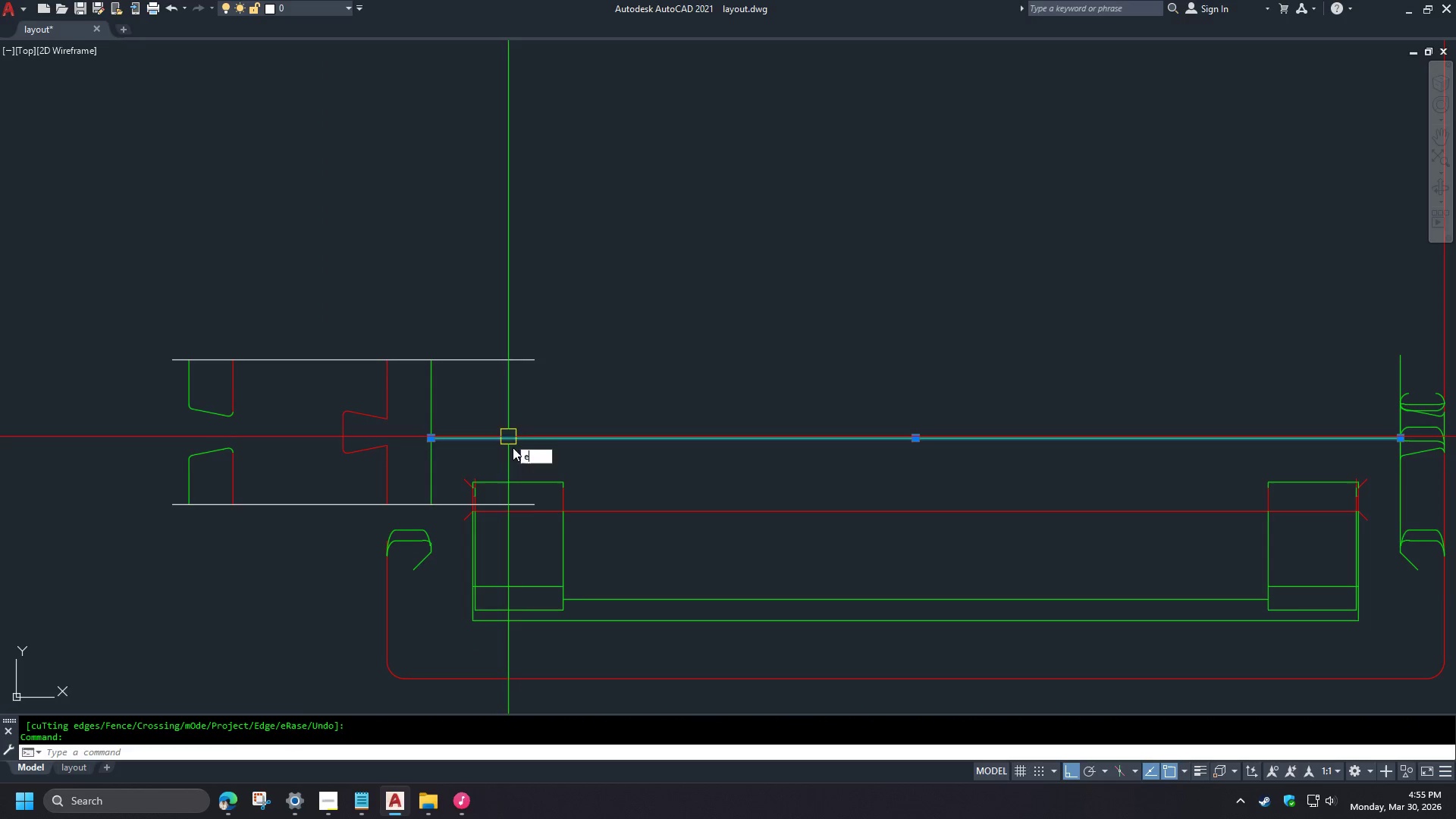 
key(Space)
 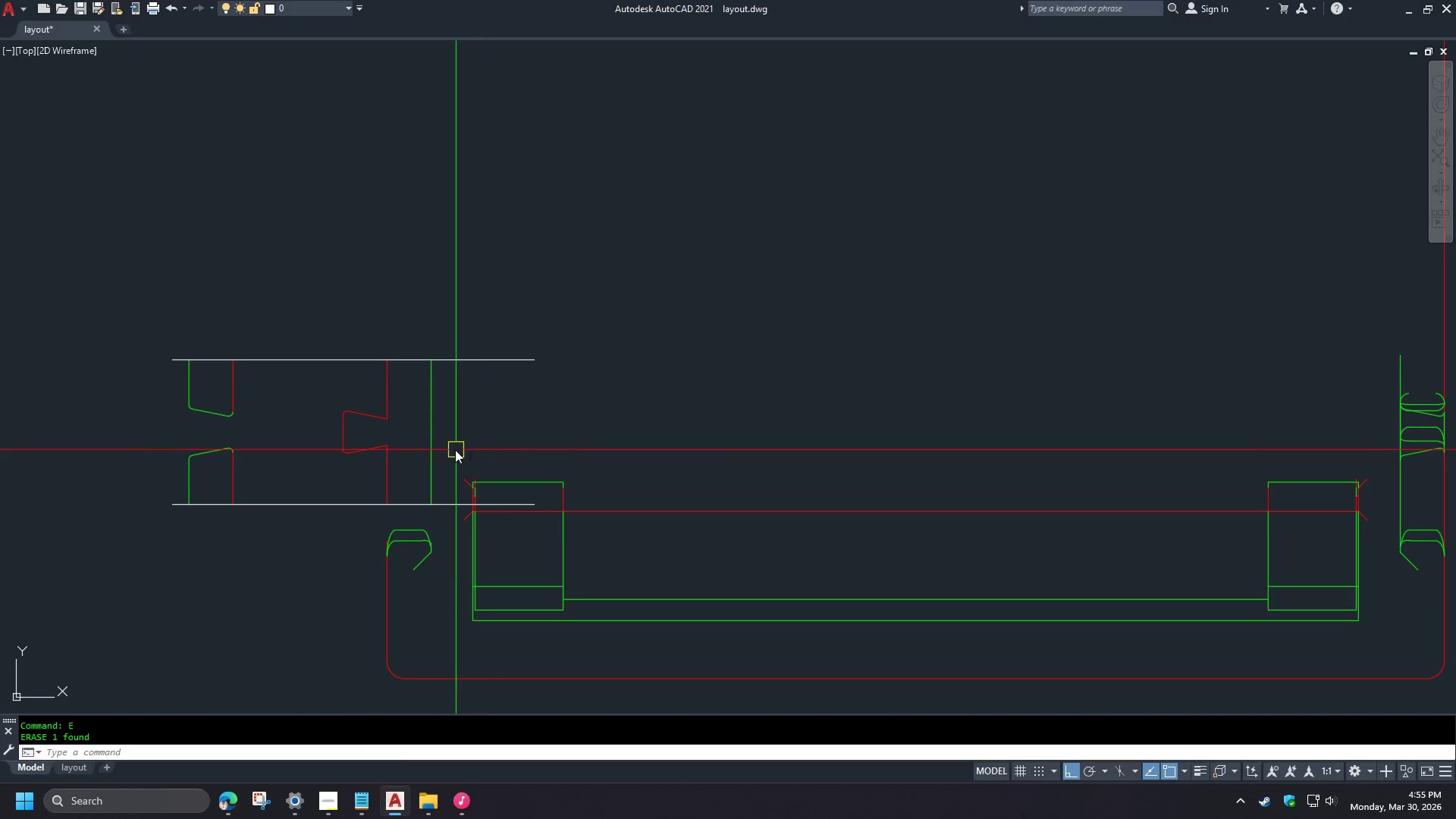 
left_click_drag(start_coordinate=[455, 450], to_coordinate=[459, 457])
 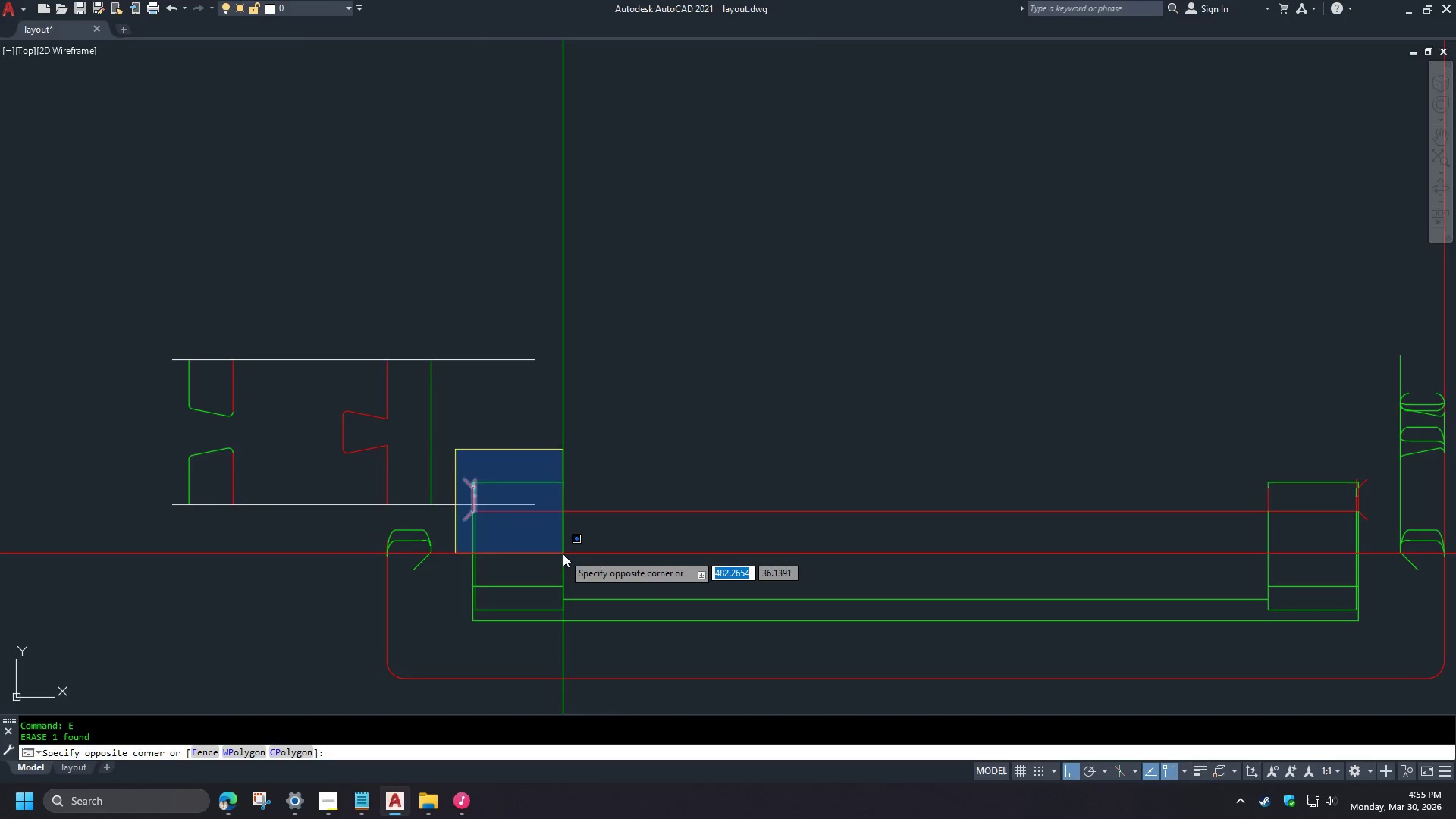 
left_click([840, 670])
 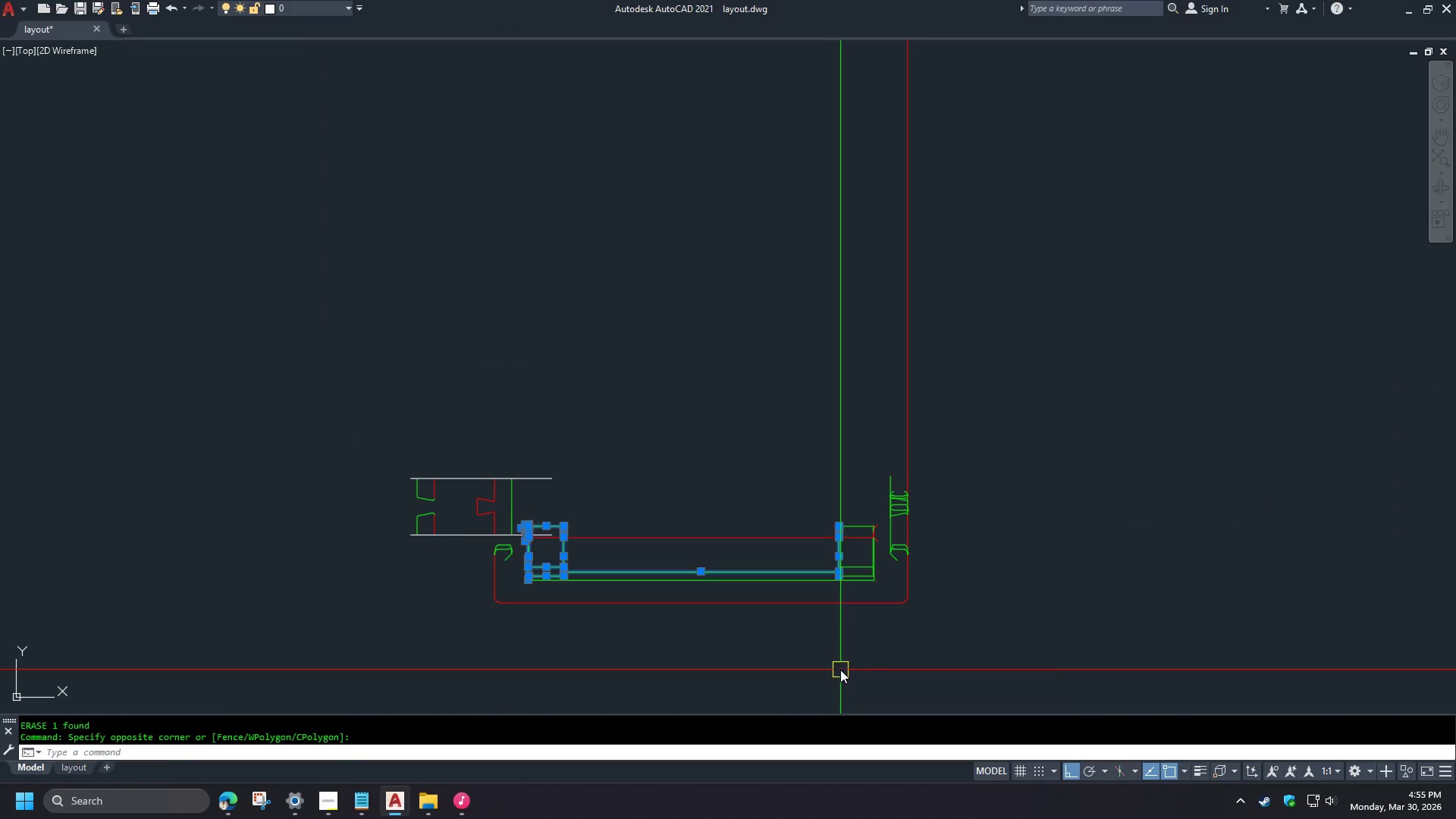 
scroll: coordinate [337, 564], scroll_direction: down, amount: 2.0
 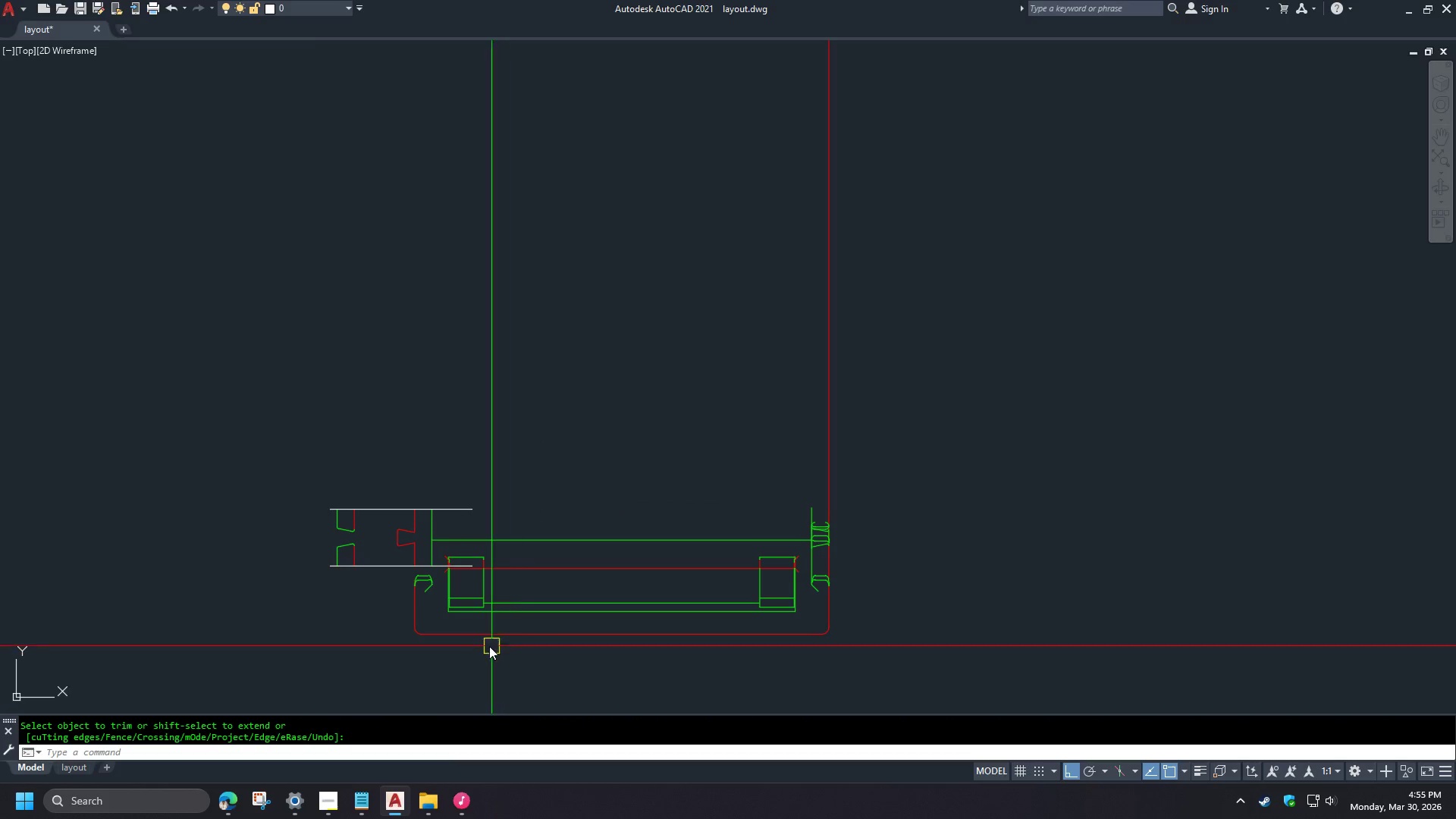 
key(E)
 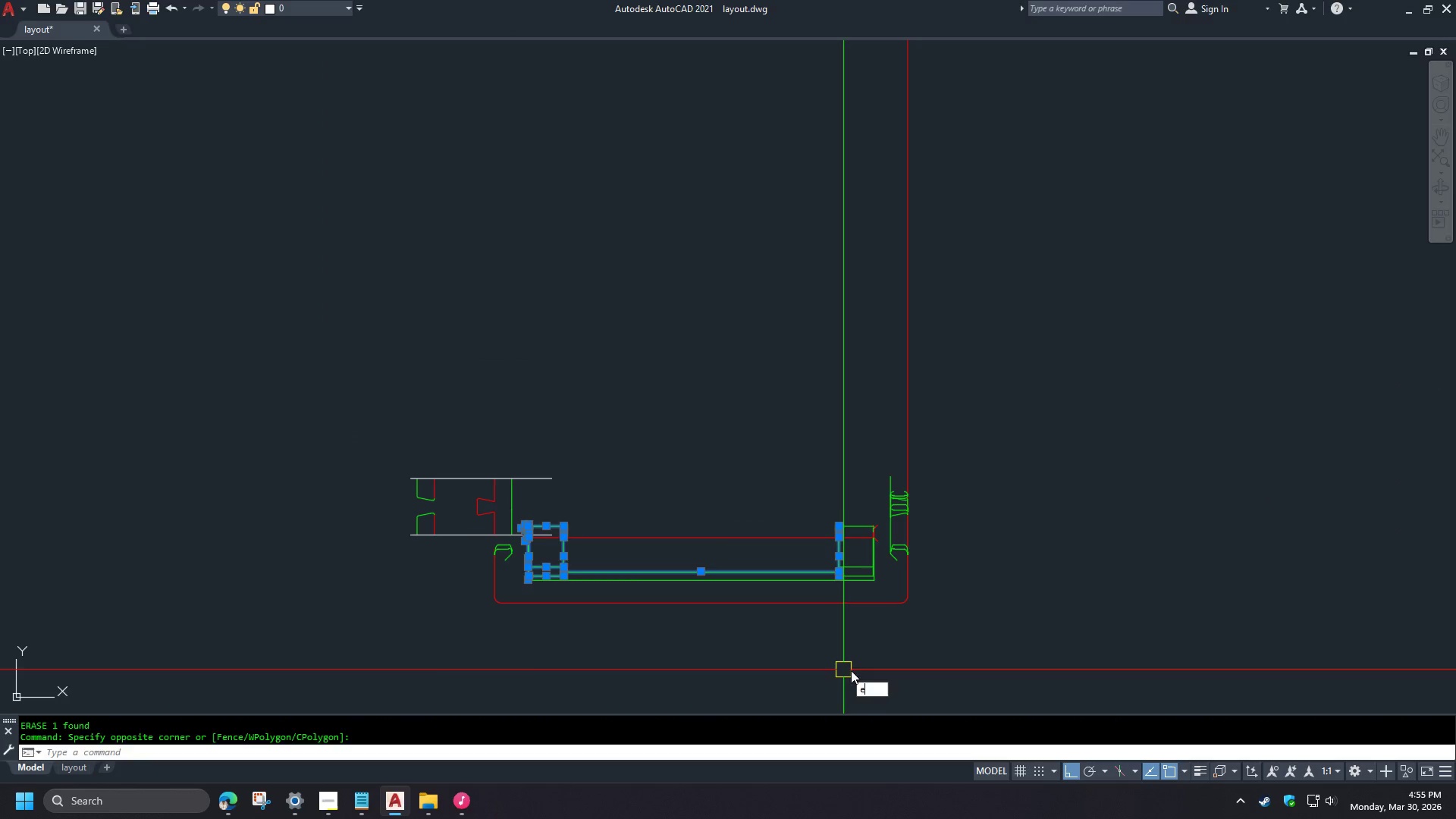 
key(Space)
 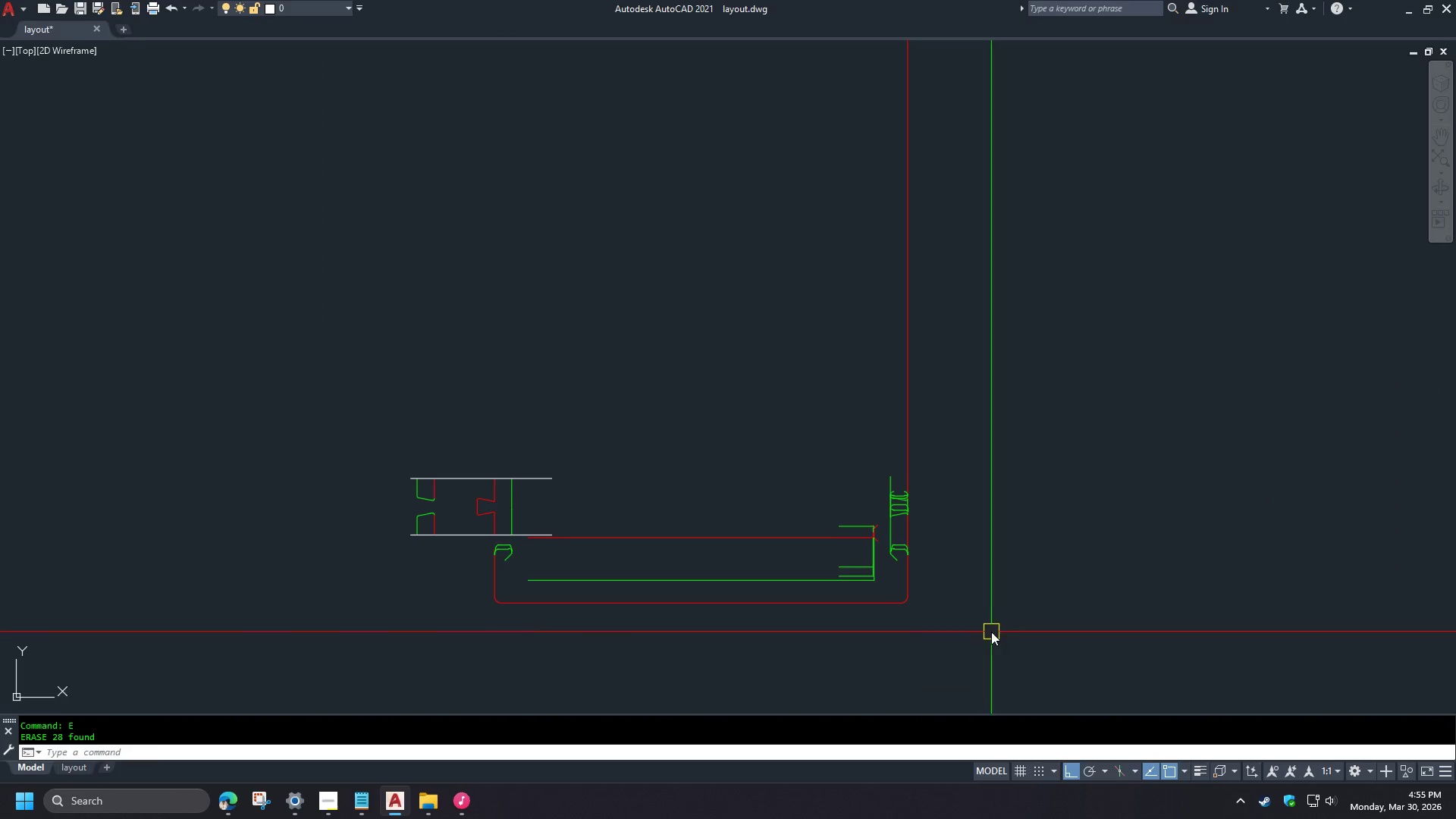 
left_click_drag(start_coordinate=[991, 632], to_coordinate=[953, 621])
 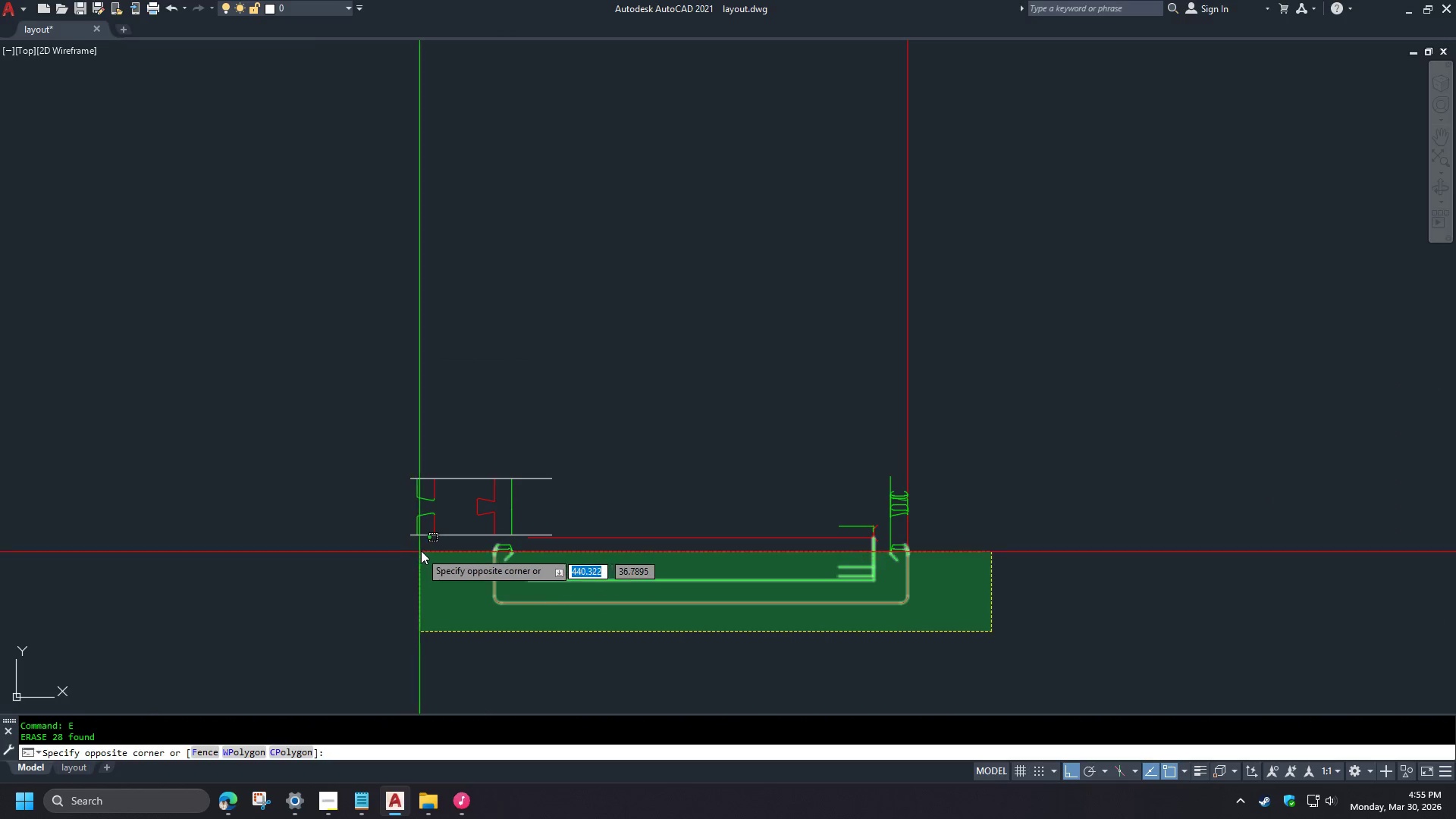 
scroll: coordinate [434, 598], scroll_direction: up, amount: 2.0
 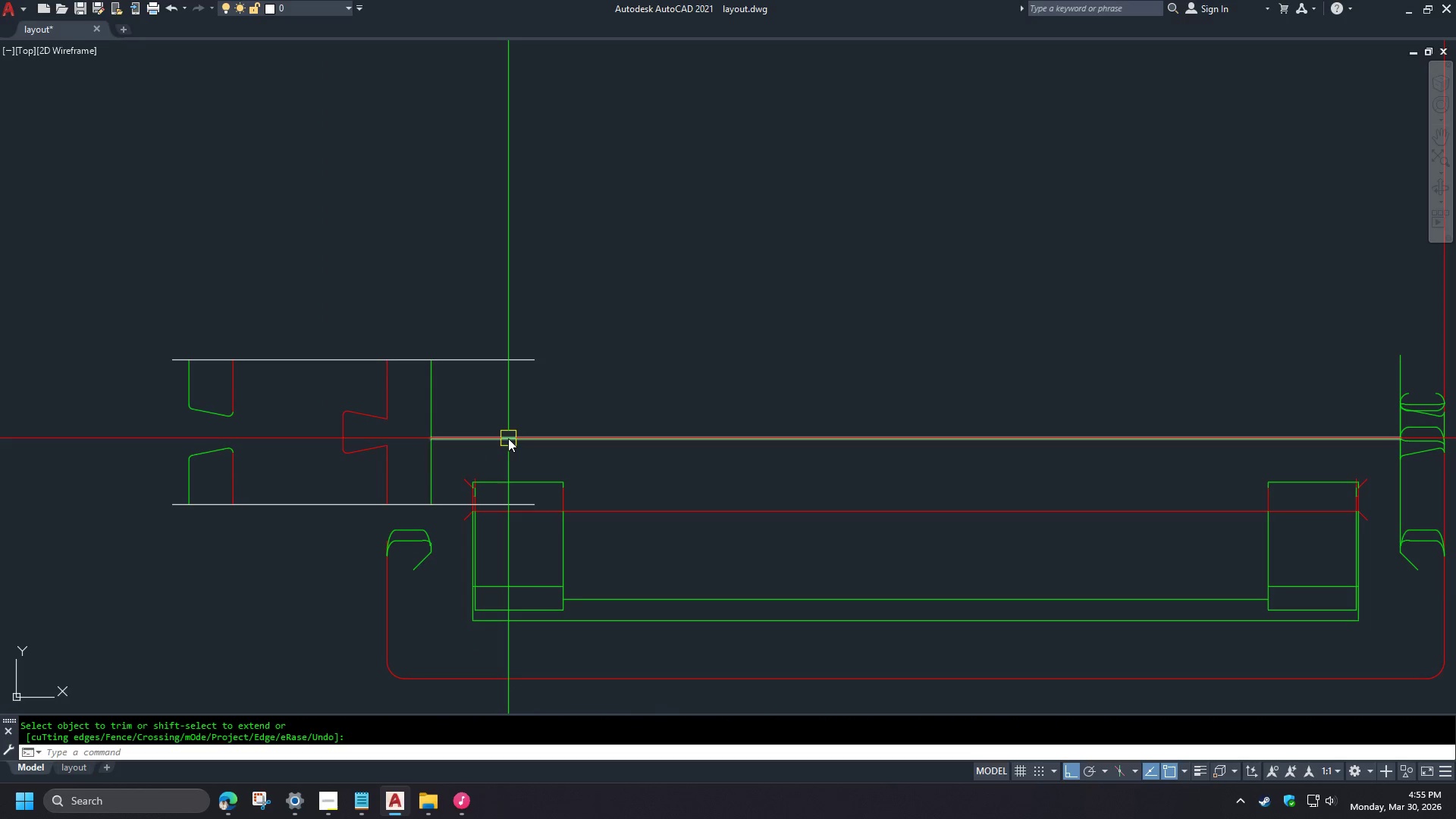 
left_click([422, 548])
 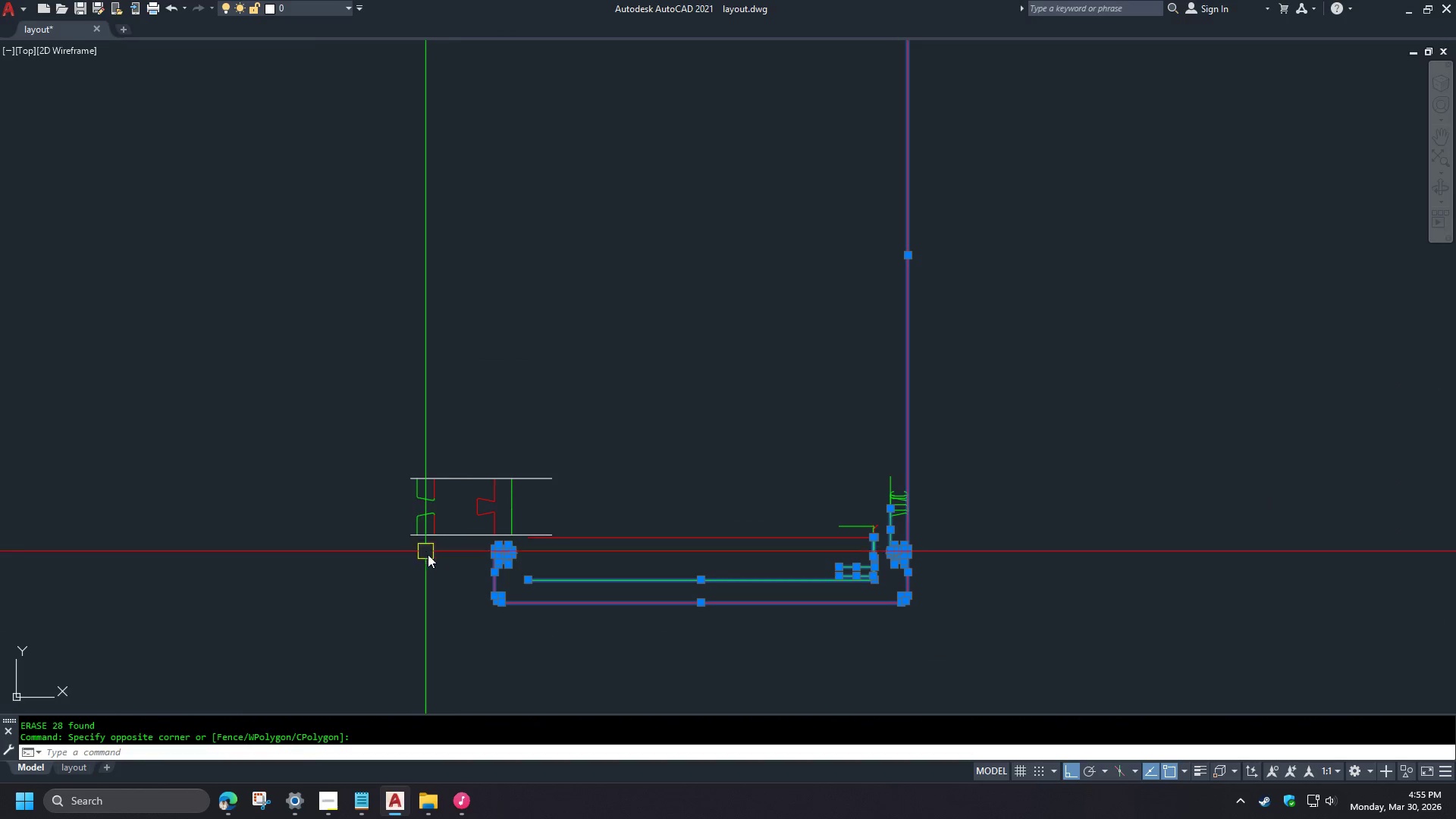 
key(E)
 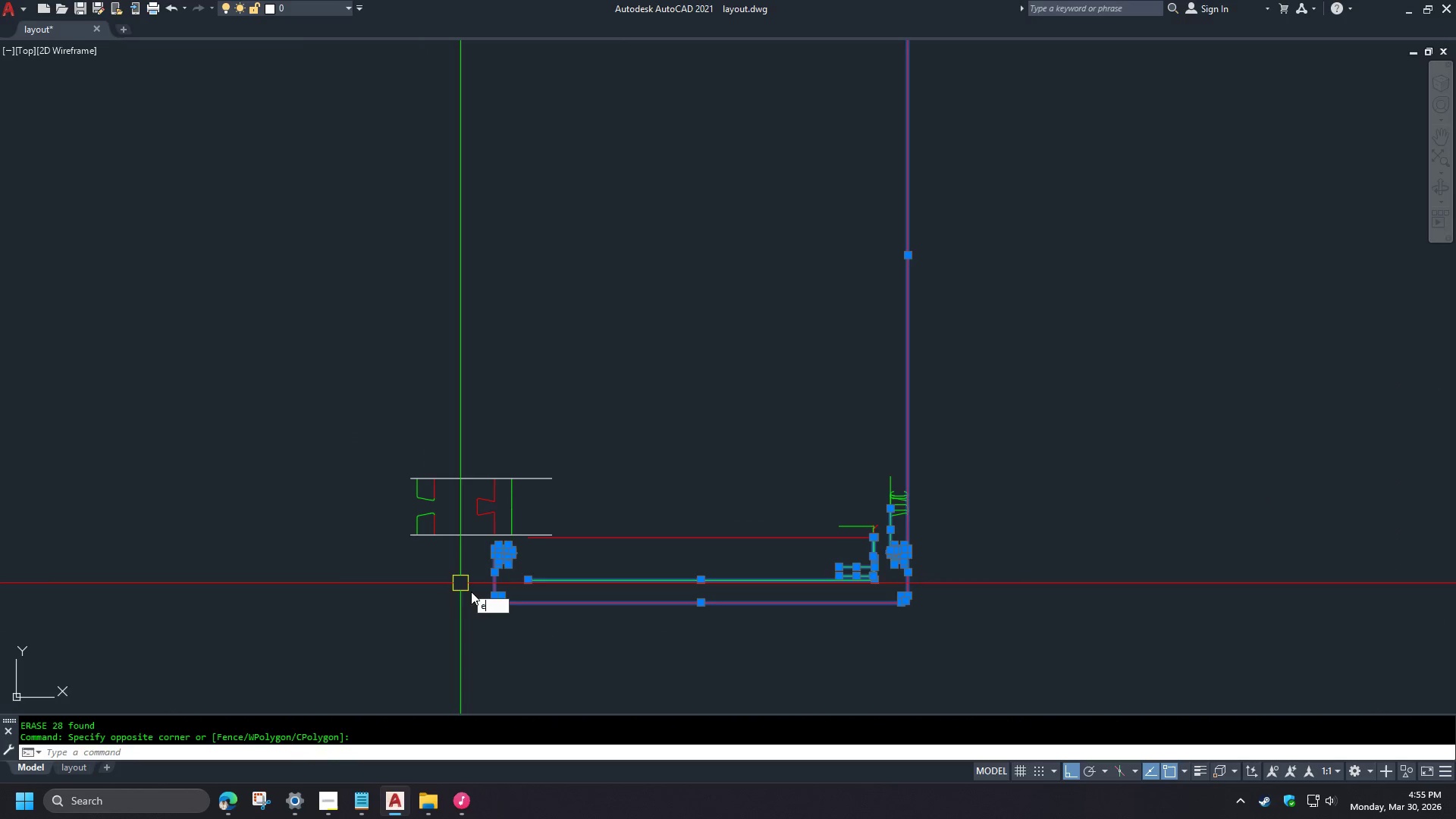 
key(Space)
 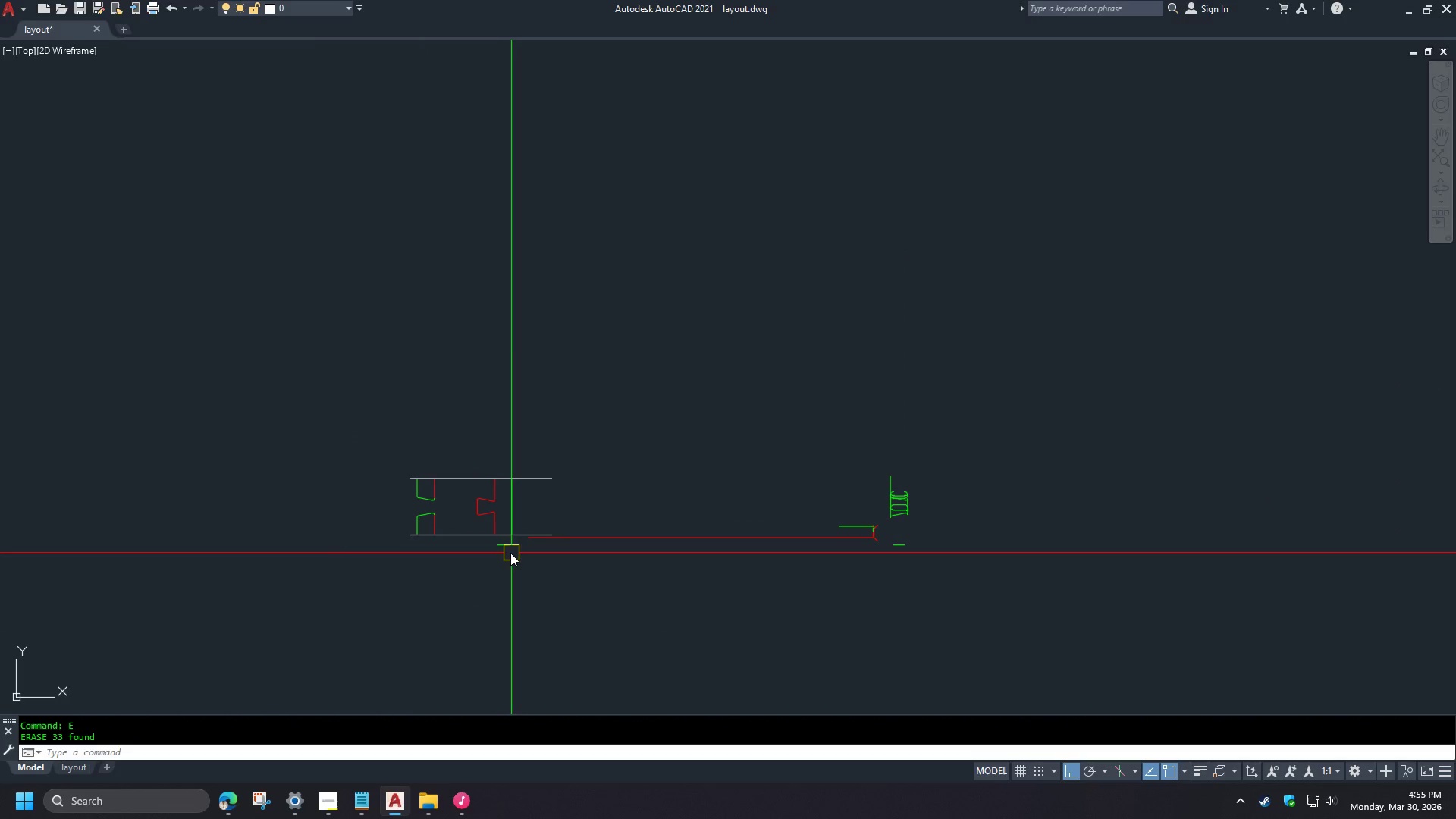 
scroll: coordinate [563, 557], scroll_direction: down, amount: 2.0
 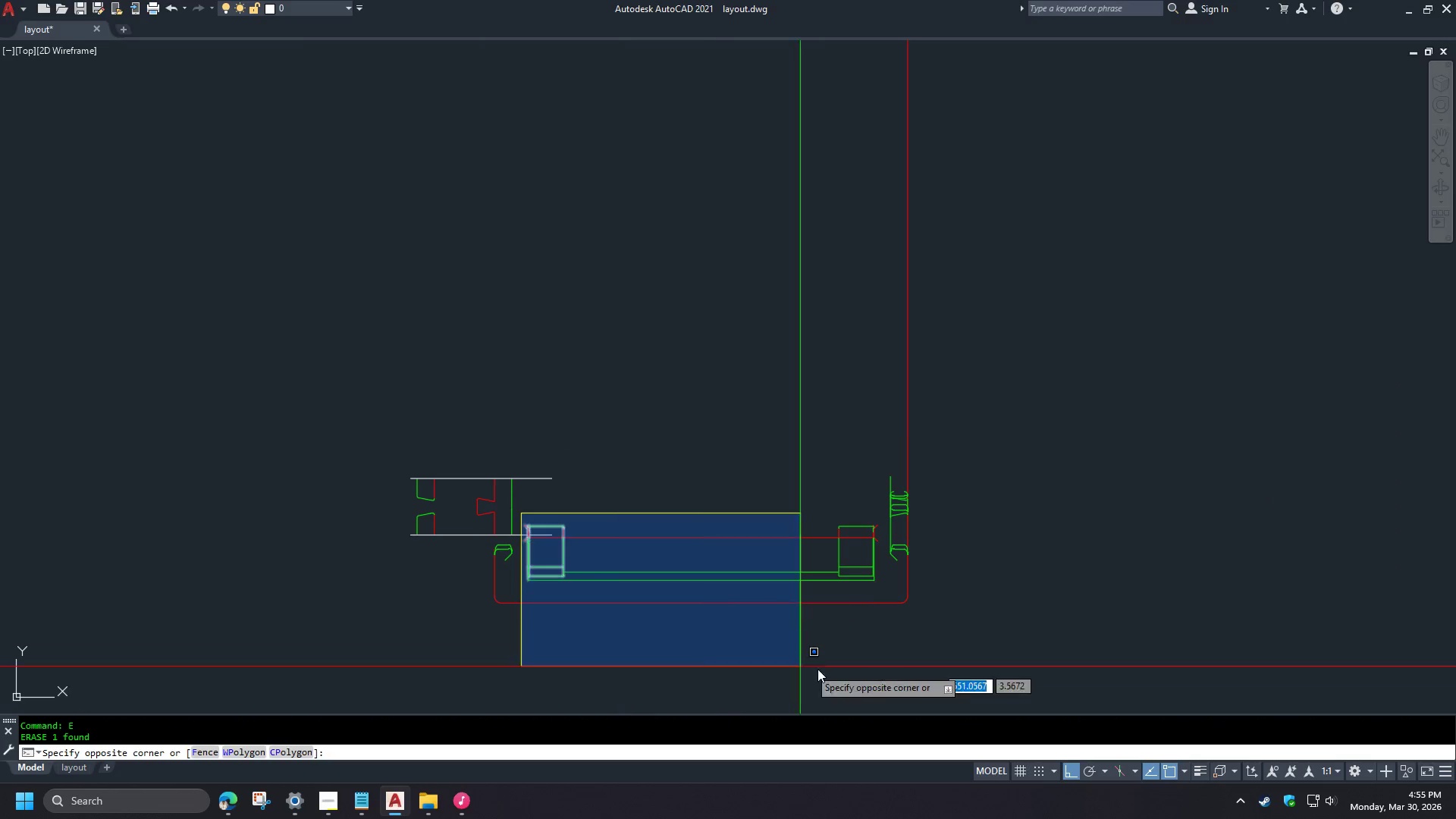 
left_click([509, 548])
 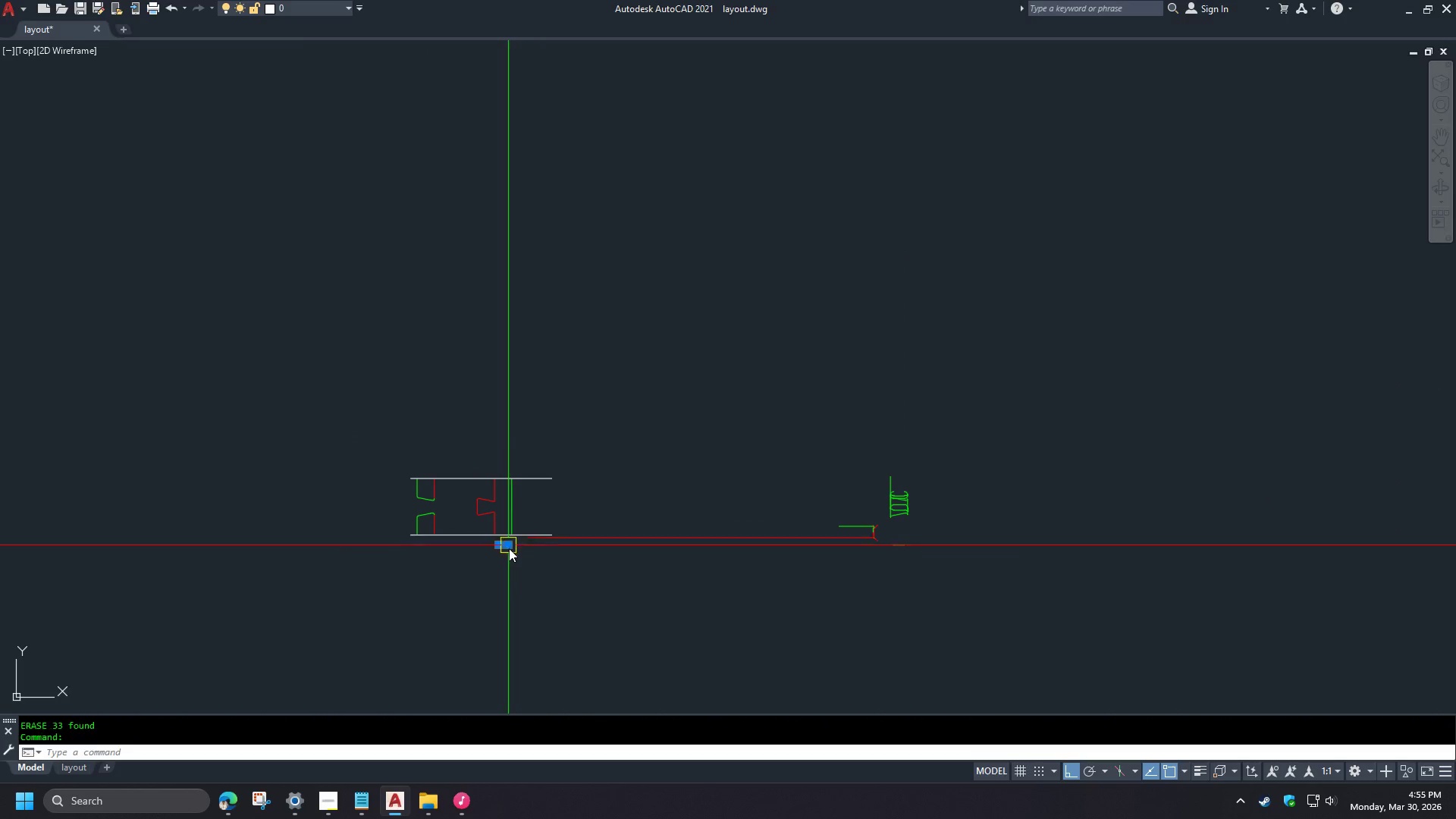 
key(E)
 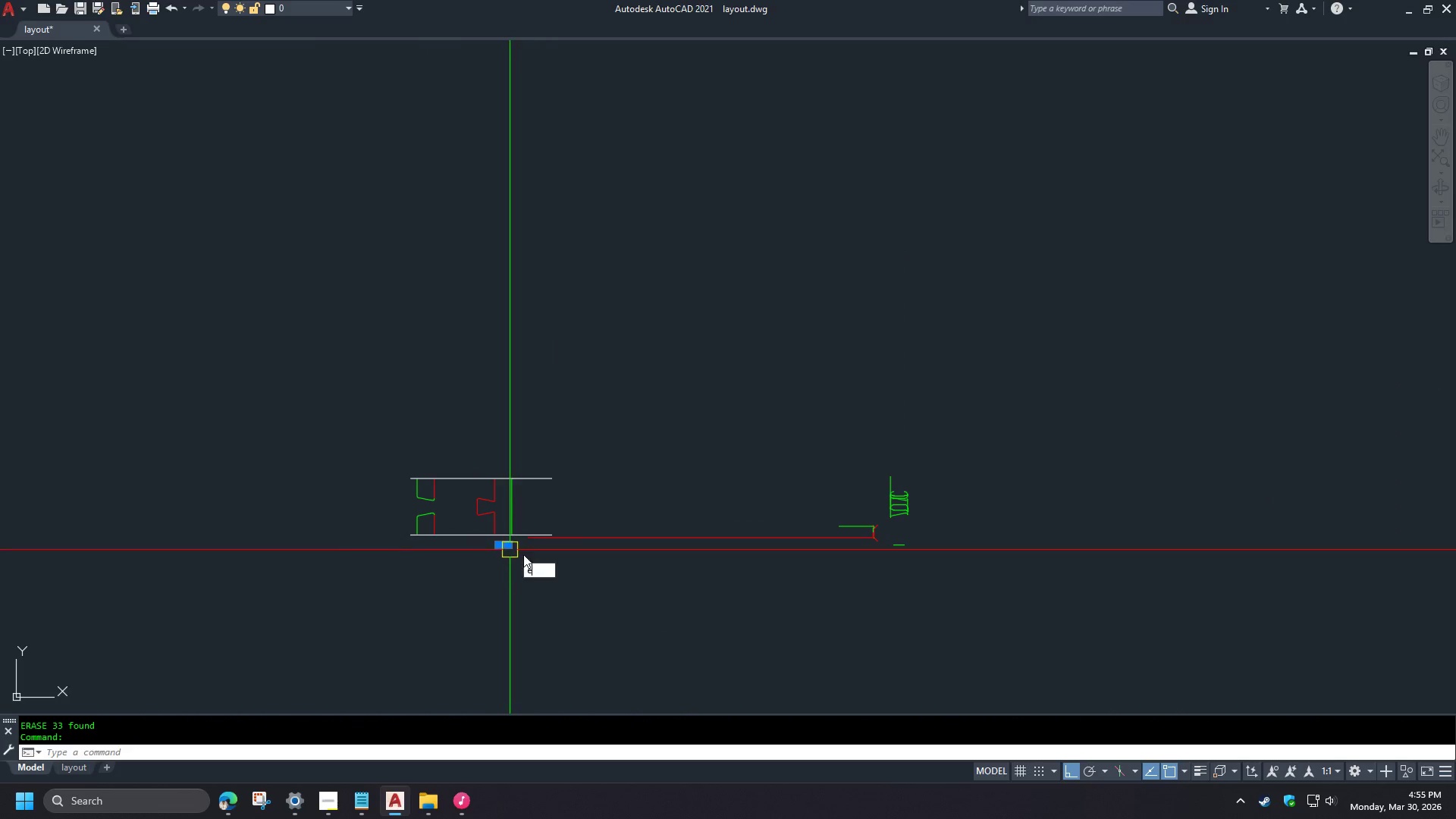 
key(Space)
 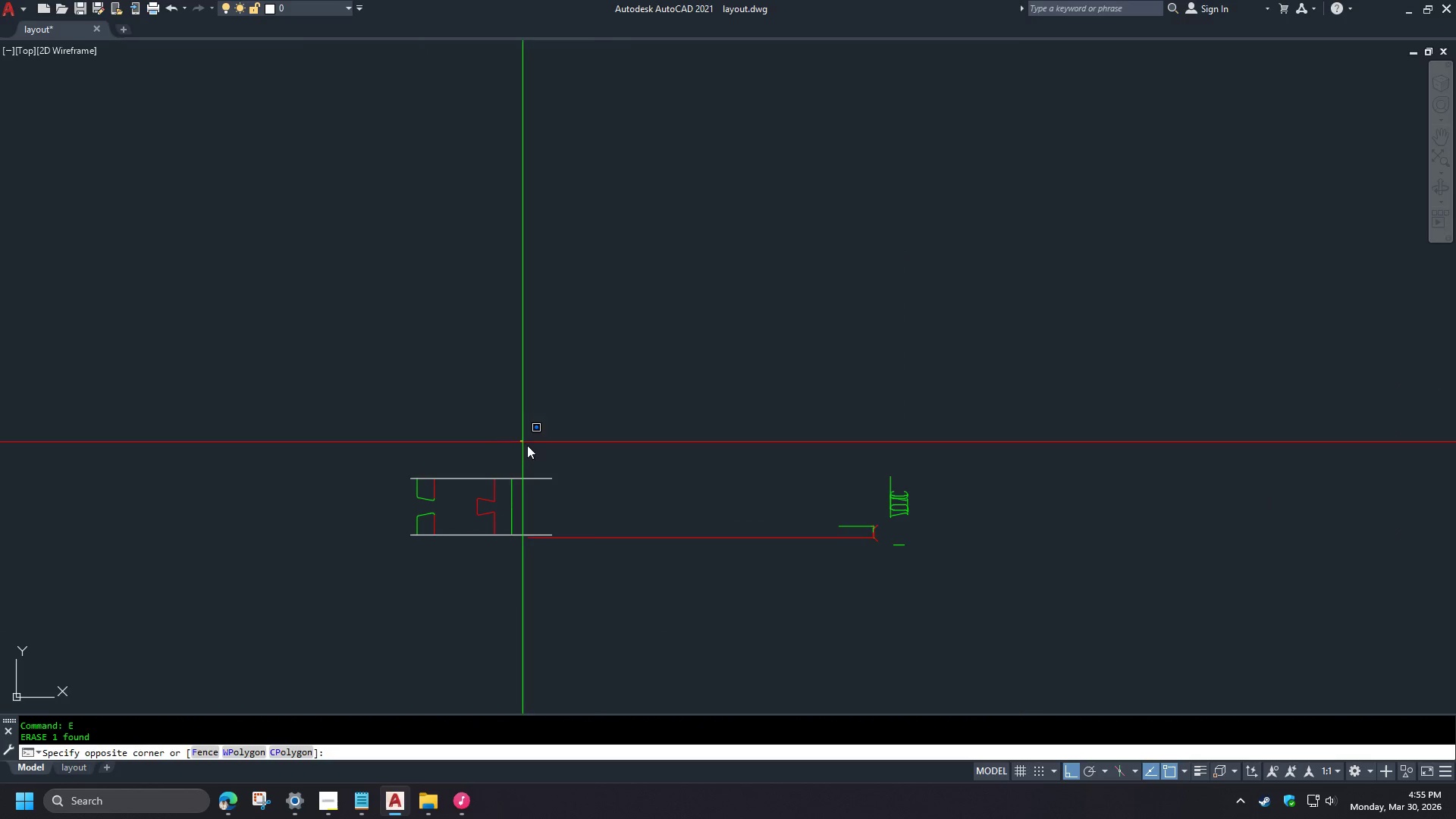 
double_click([1030, 621])
 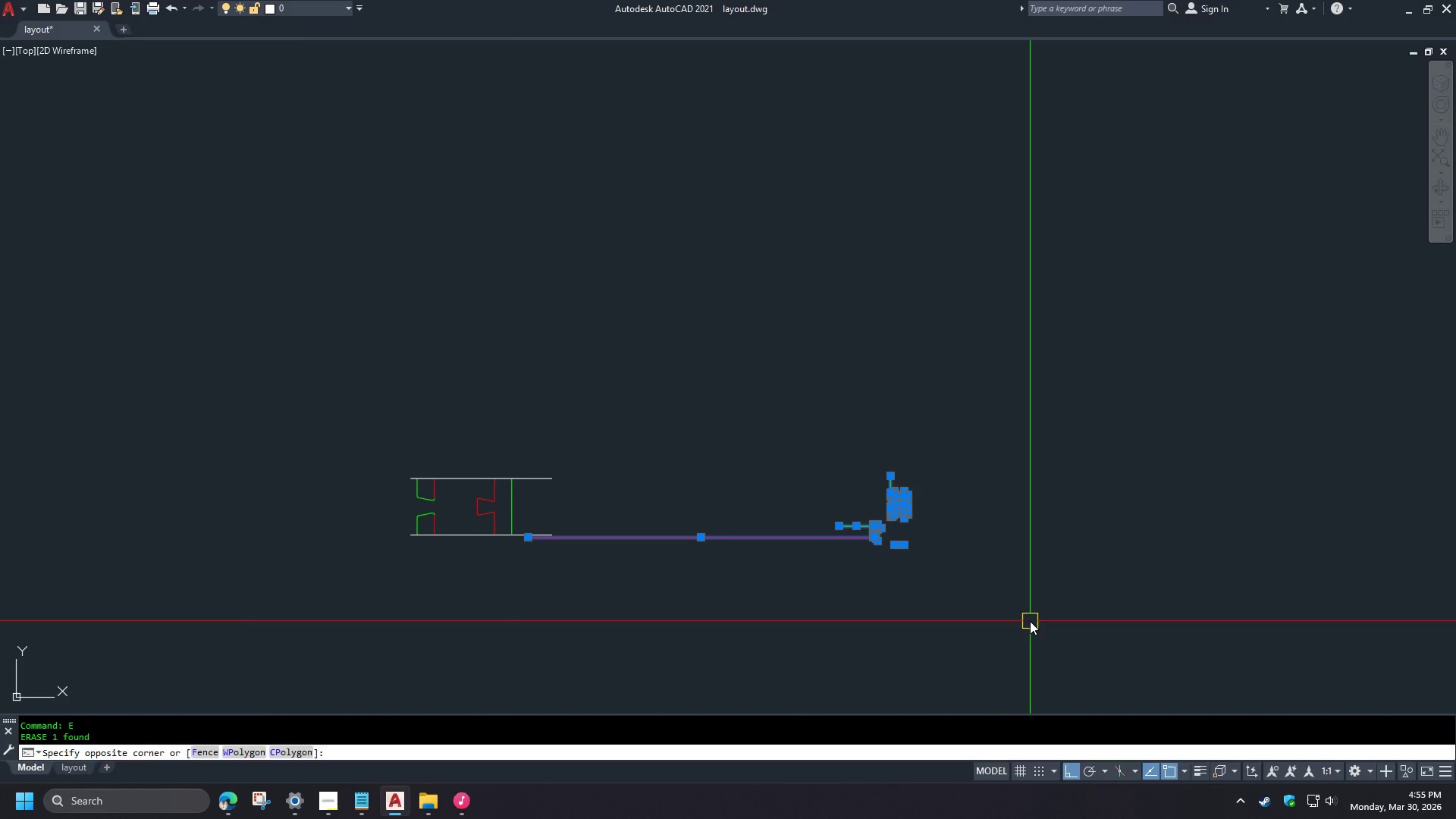 
type(e tr  )
 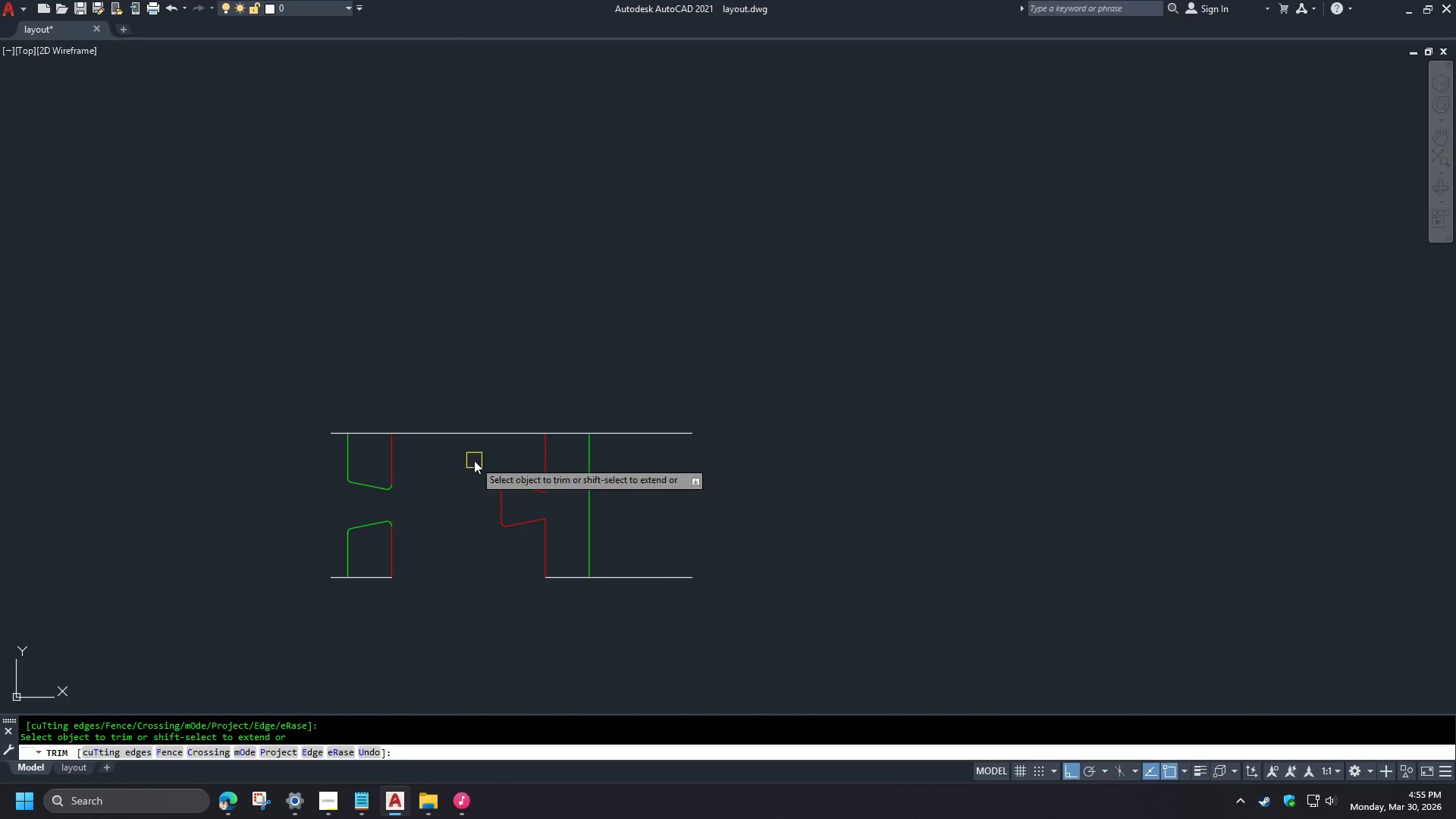 
left_click([447, 573])
 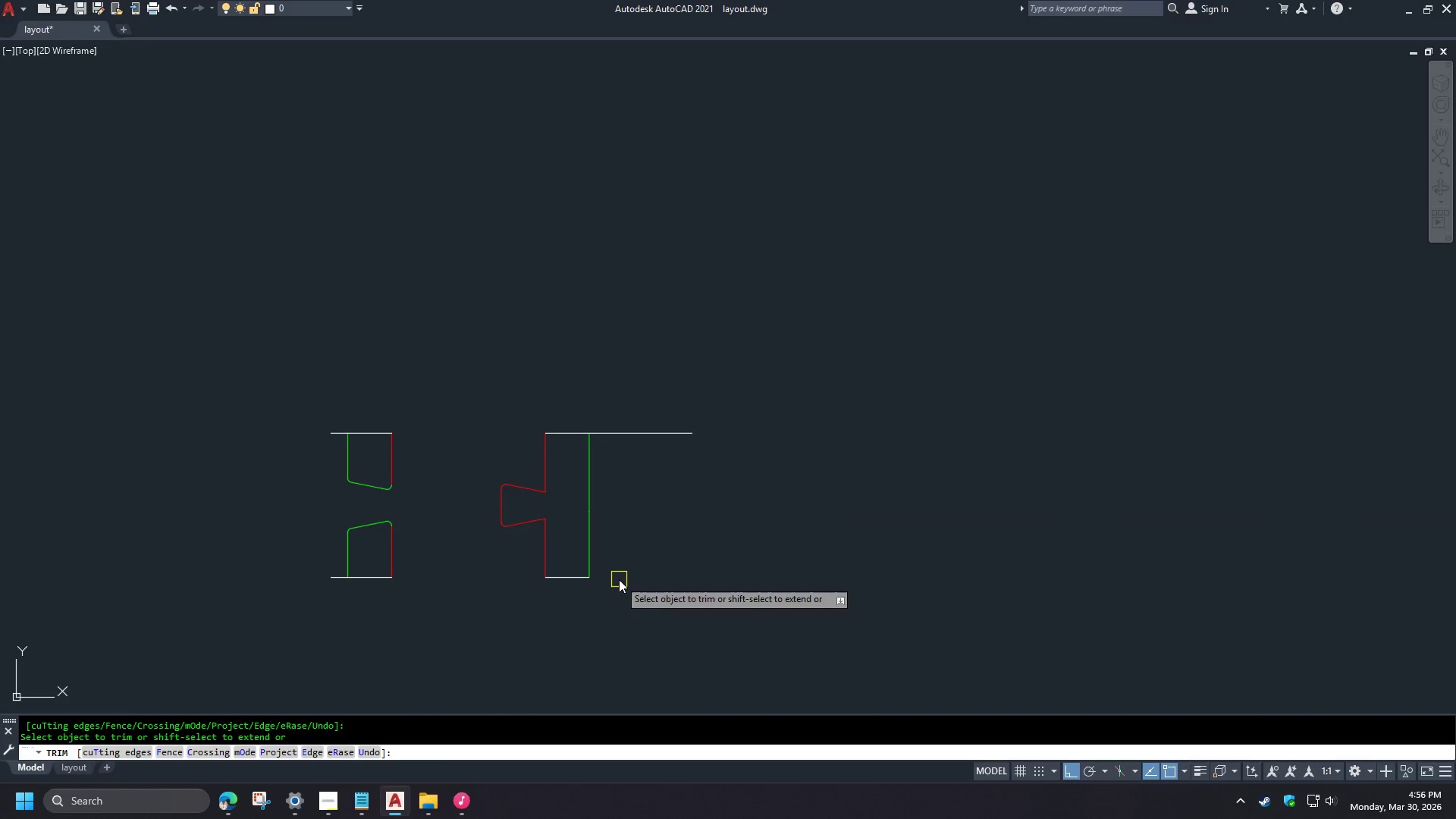 
double_click([637, 432])
 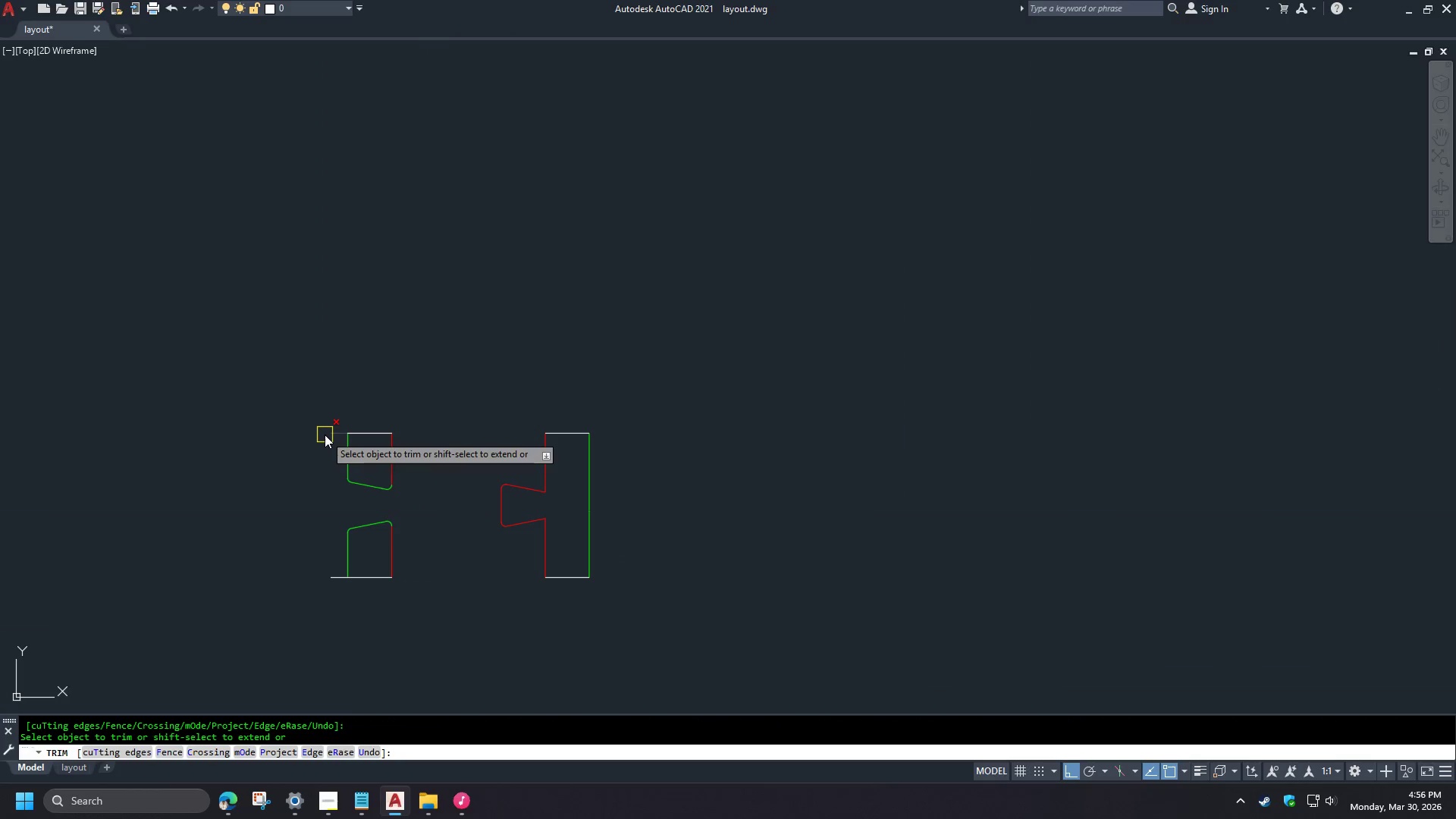 
scroll: coordinate [457, 510], scroll_direction: up, amount: 2.0
 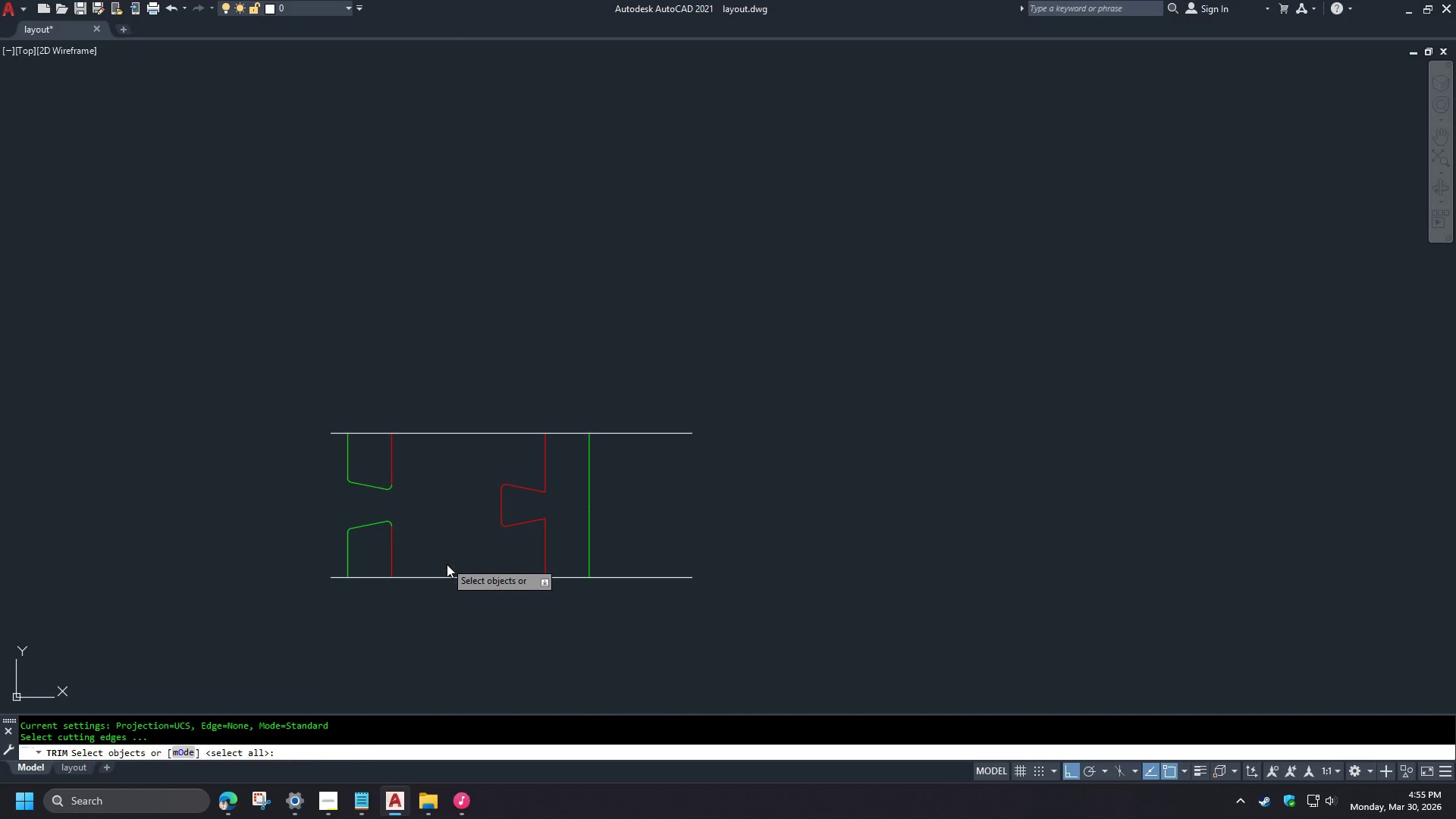 
left_click([329, 440])
 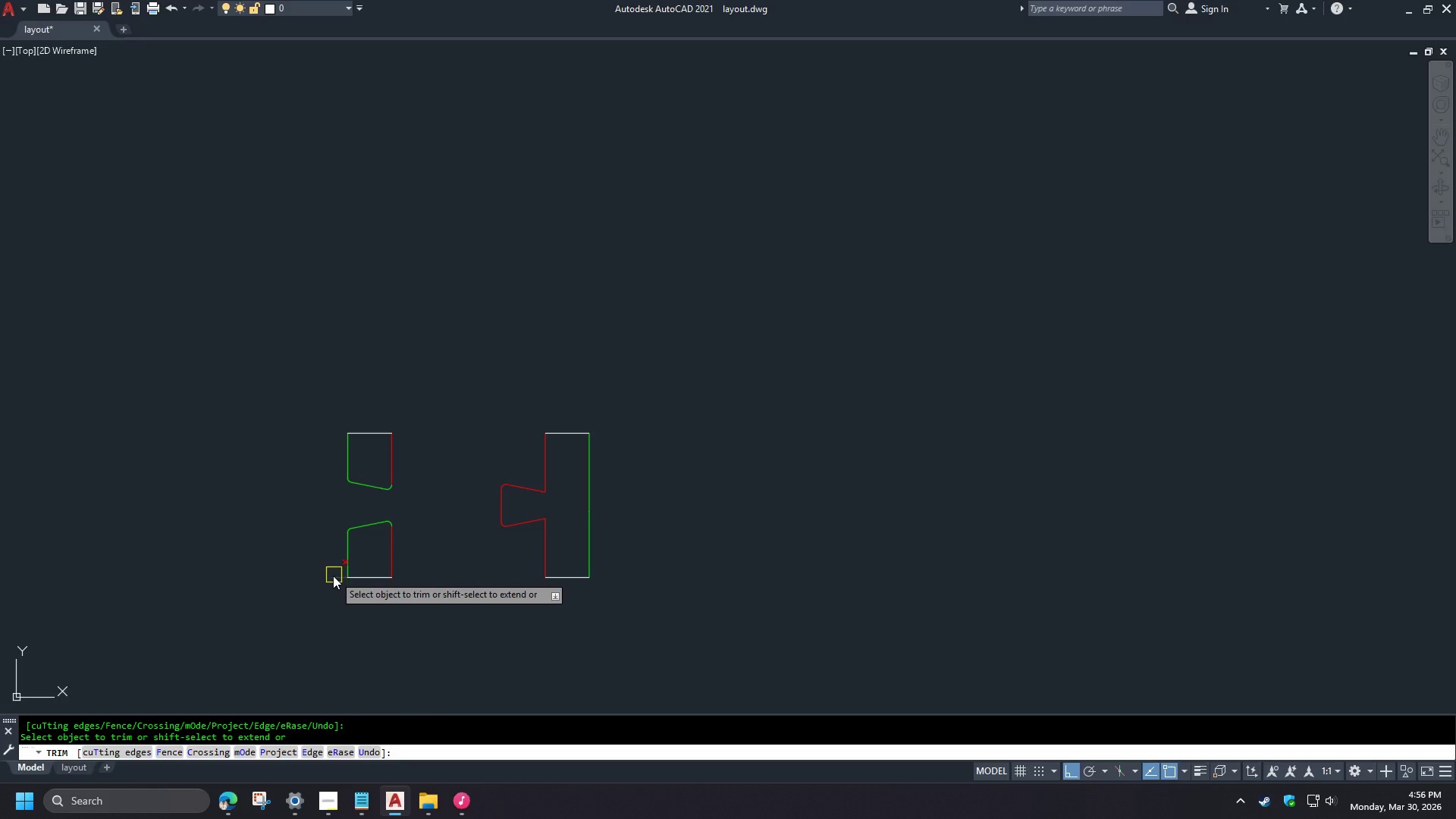 
key(Space)
 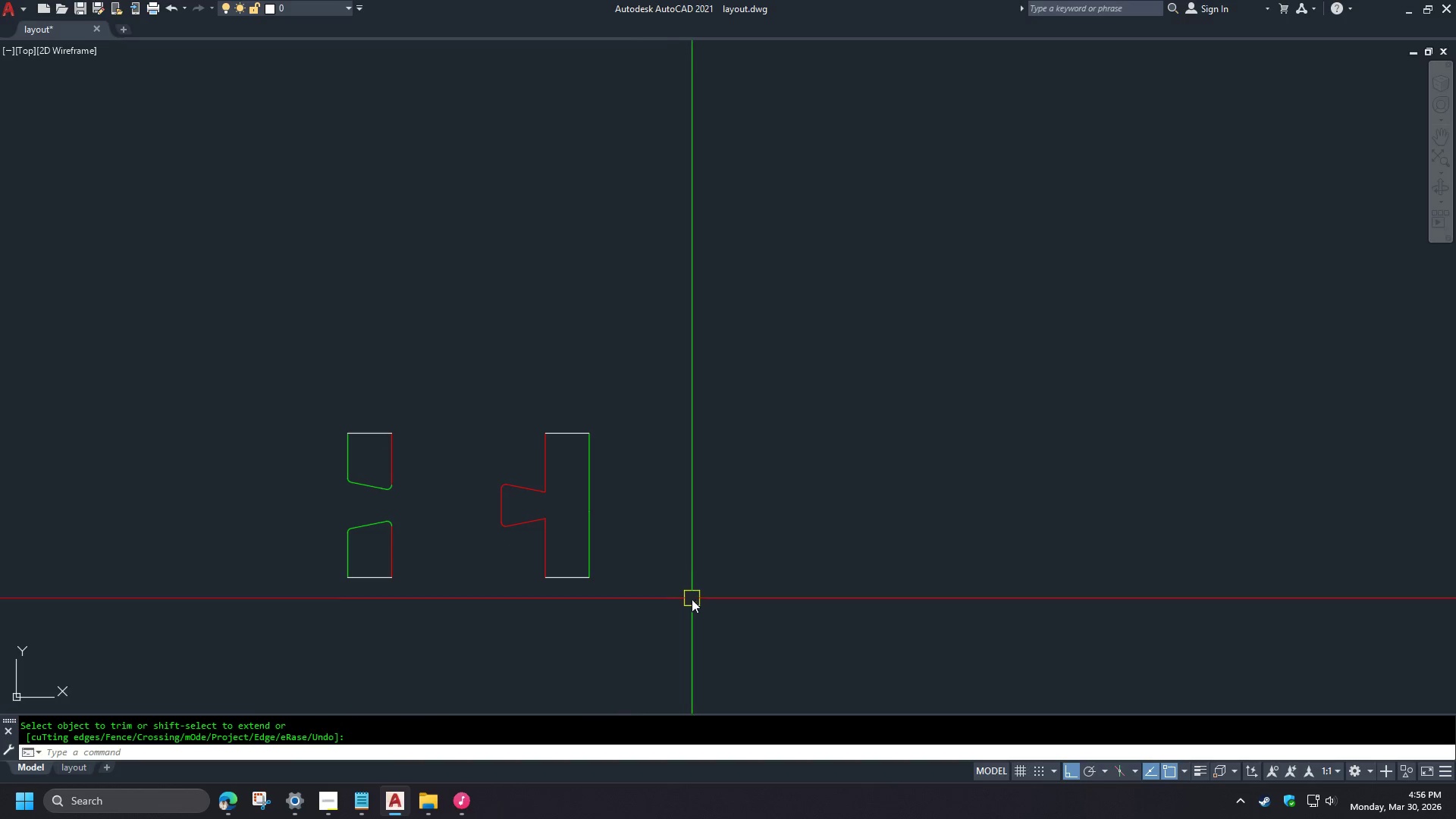 
left_click_drag(start_coordinate=[701, 606], to_coordinate=[692, 599])
 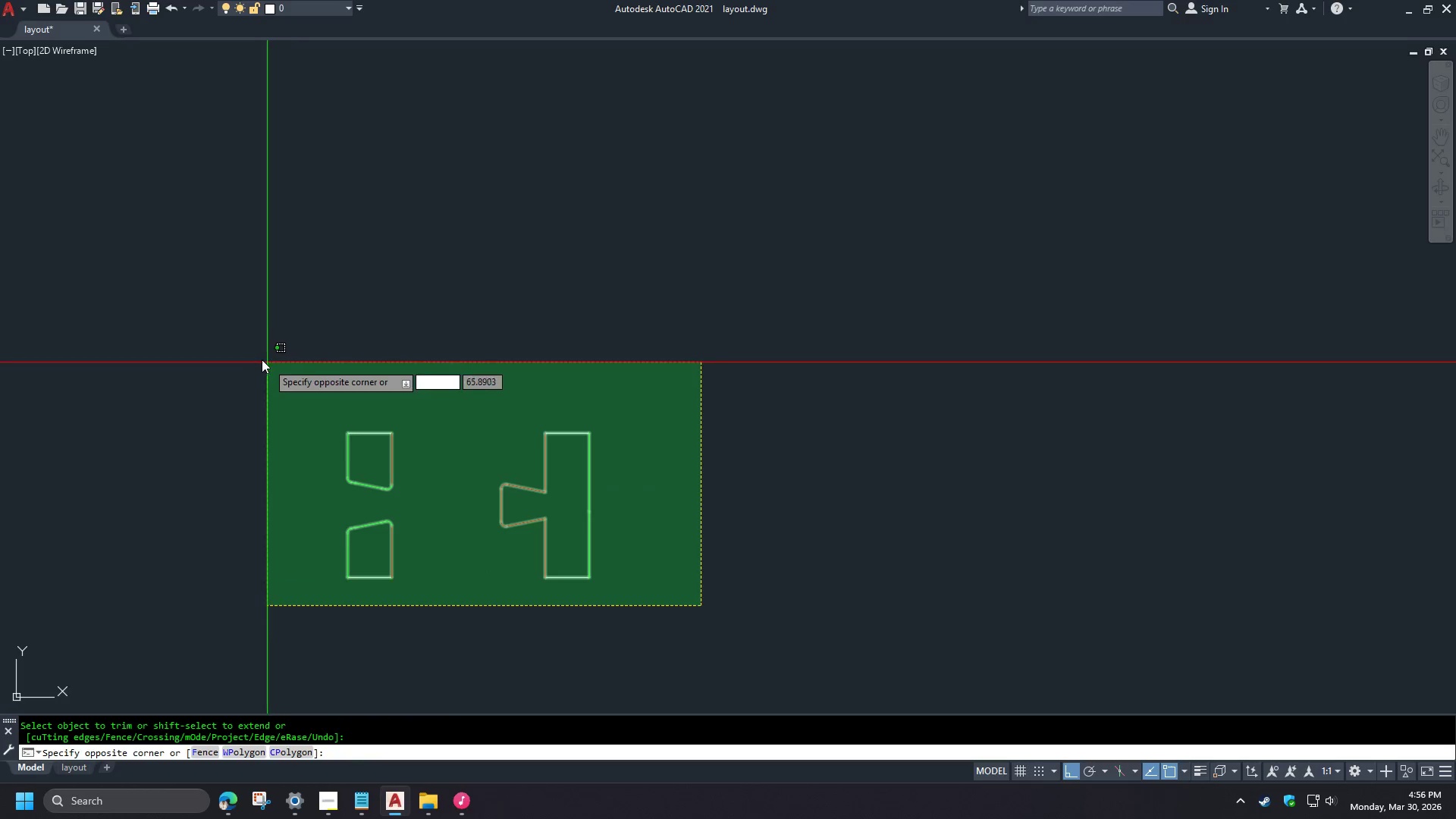 
triple_click([249, 355])
 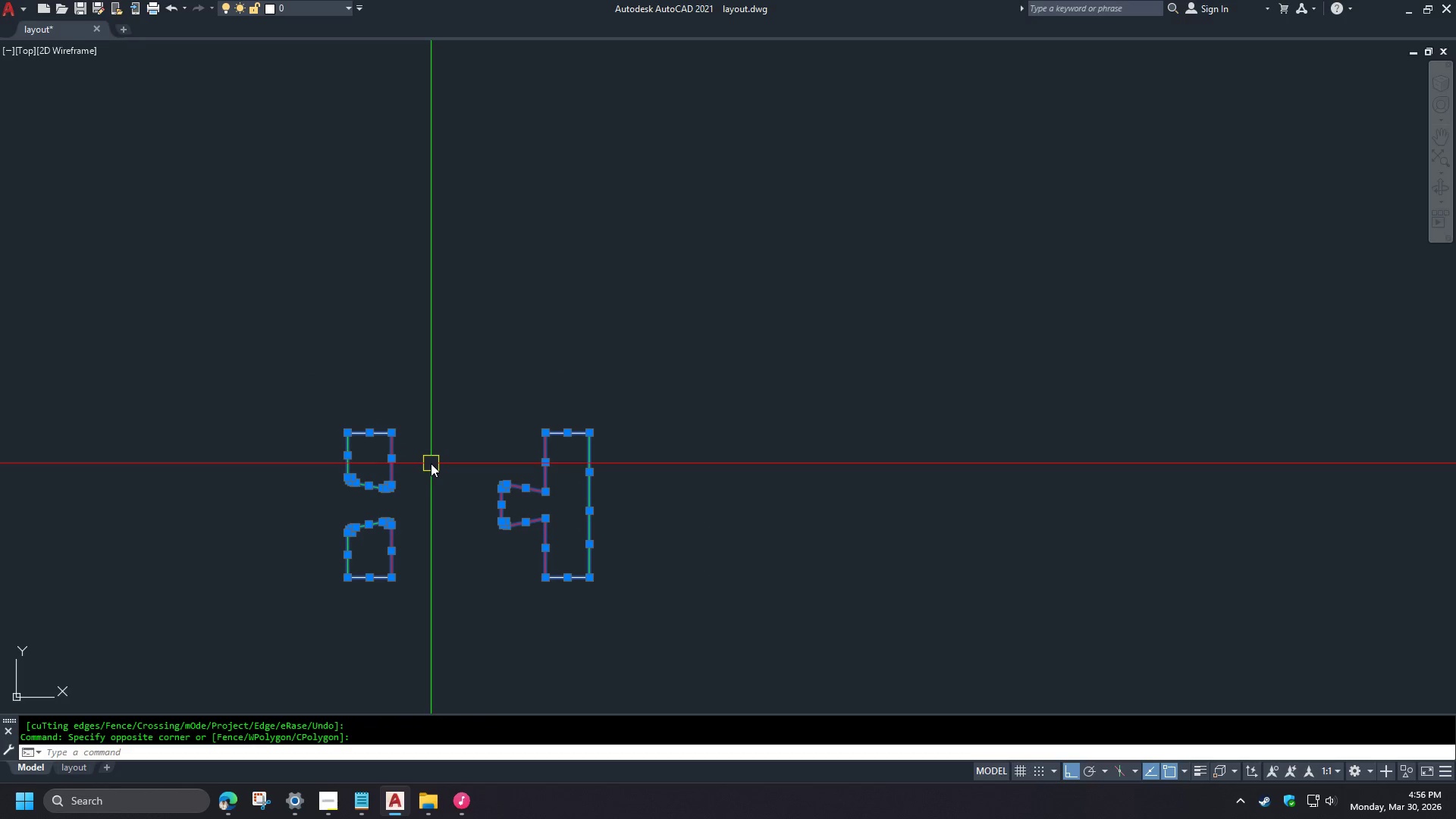 
key(J)
 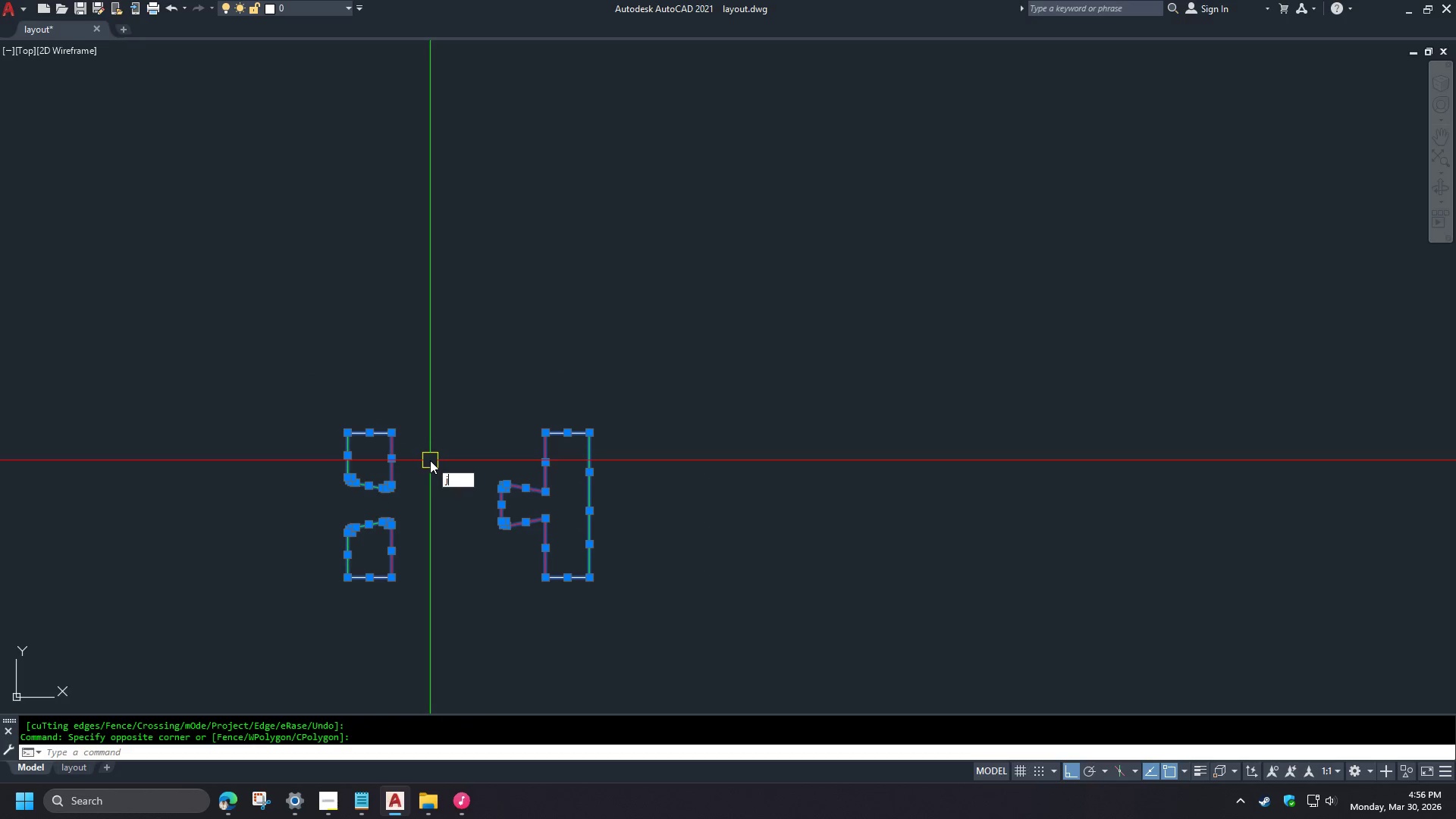 
key(Space)
 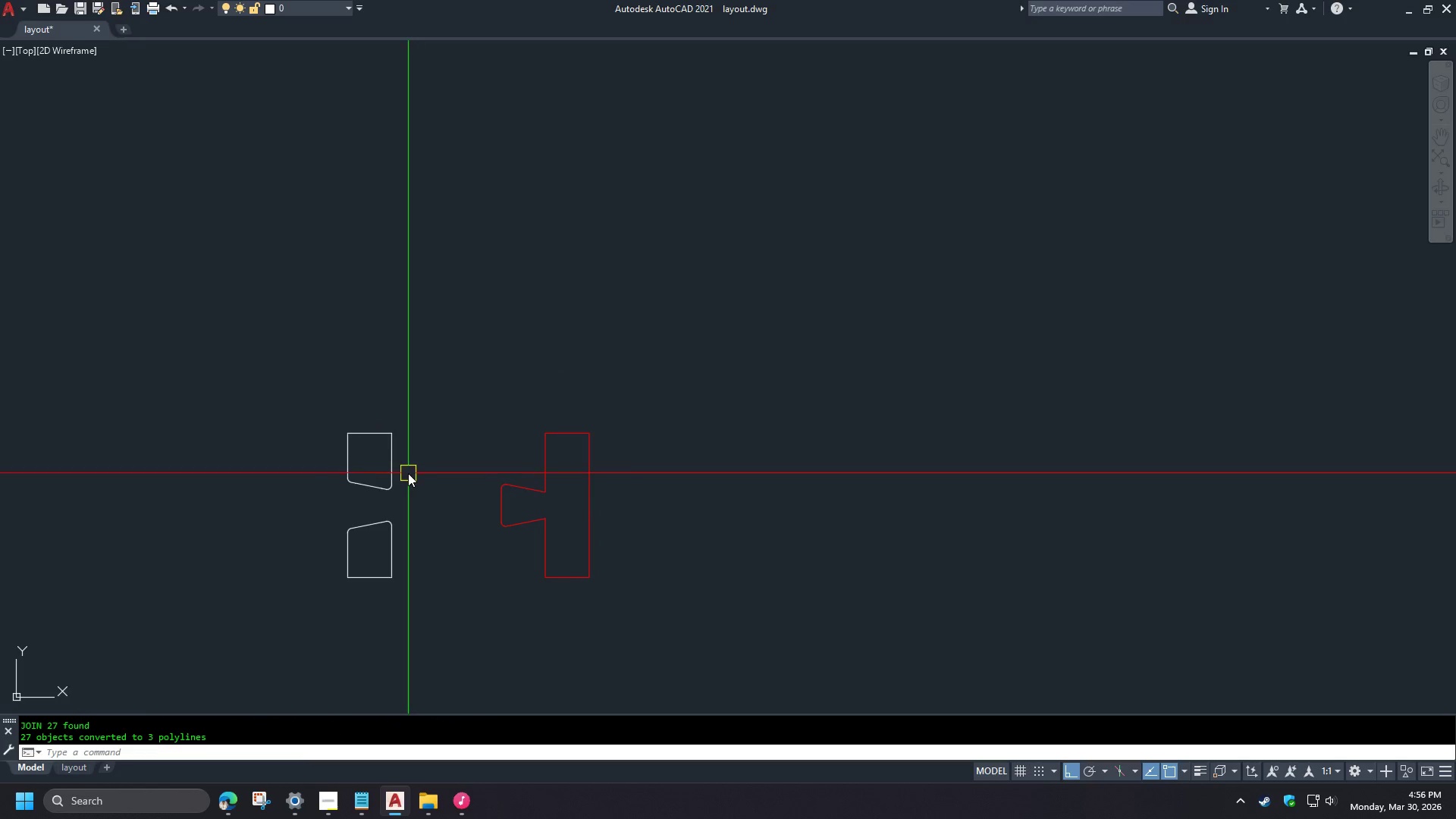 
left_click_drag(start_coordinate=[663, 588], to_coordinate=[639, 562])
 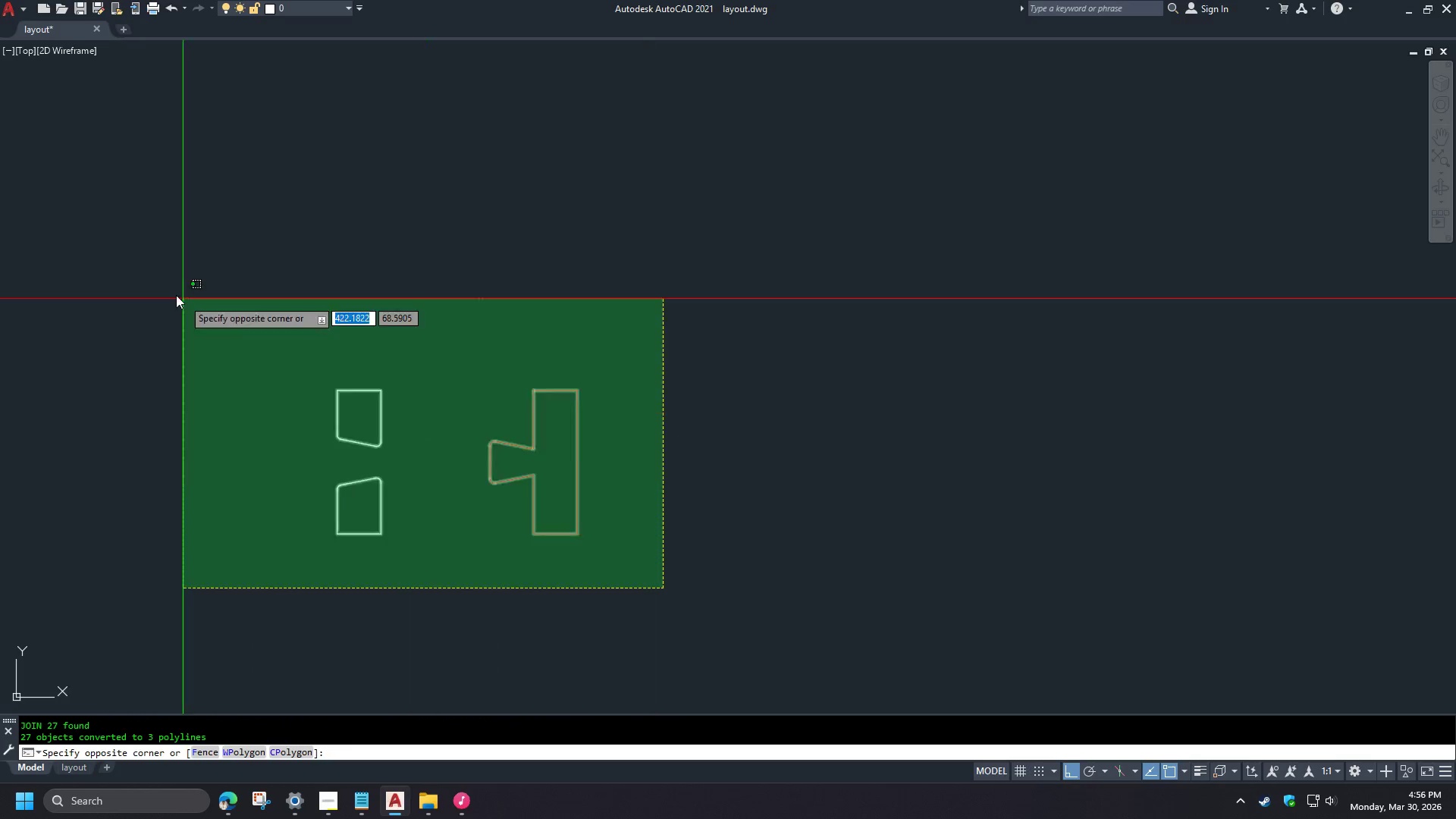 
left_click_drag(start_coordinate=[176, 295], to_coordinate=[174, 287])
 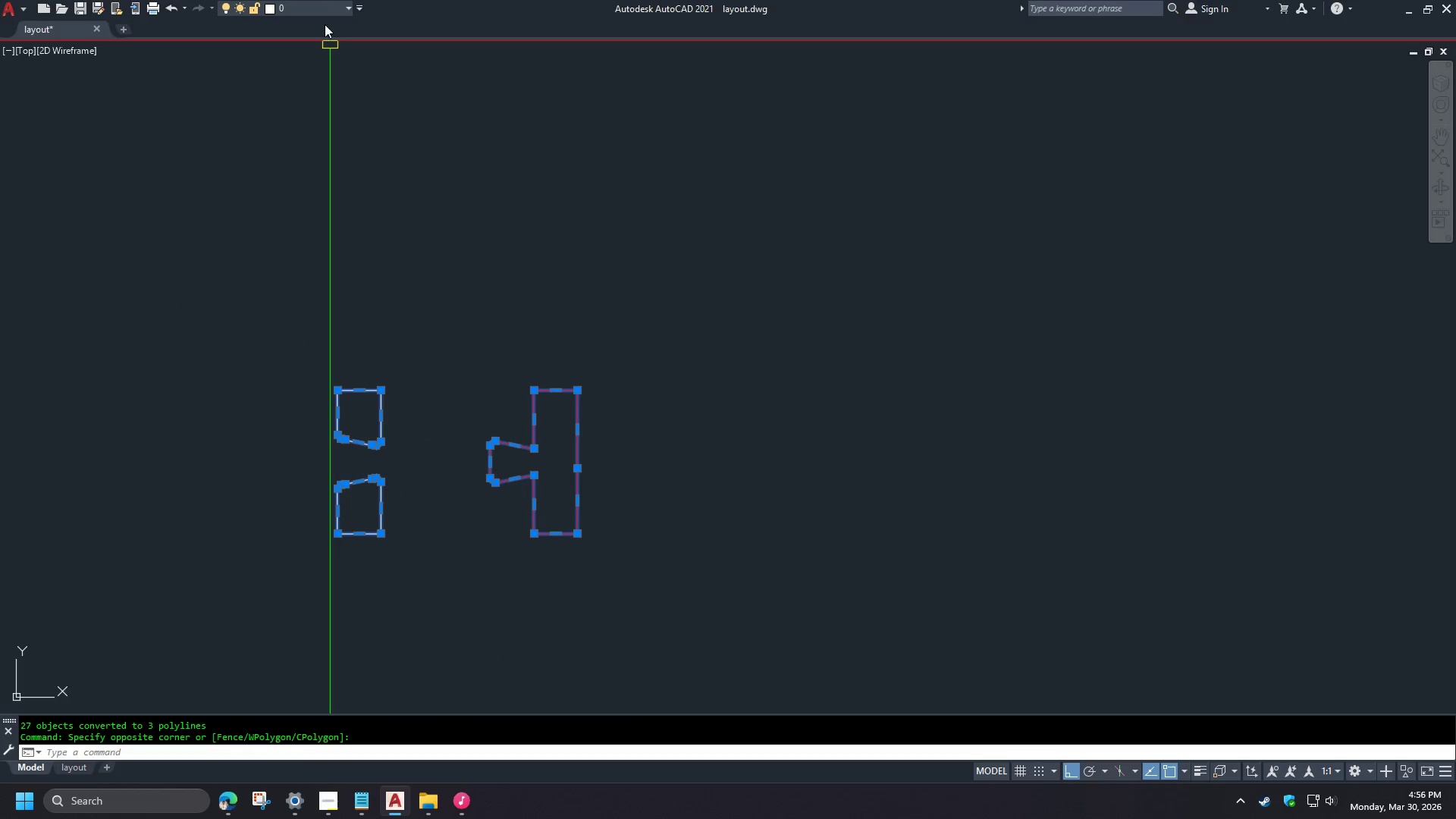 
scroll: coordinate [485, 495], scroll_direction: none, amount: 0.0
 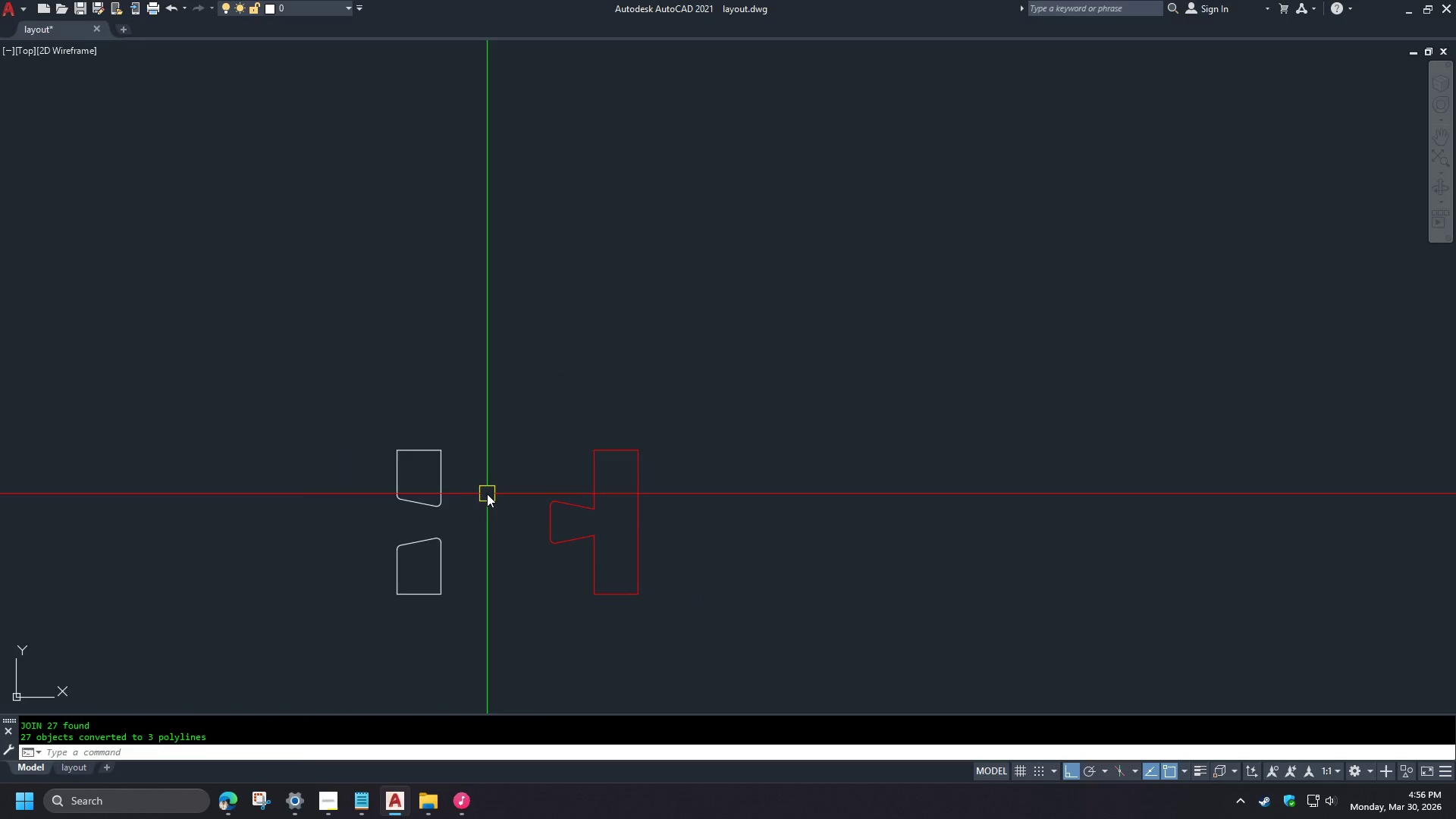 
left_click([313, 4])
 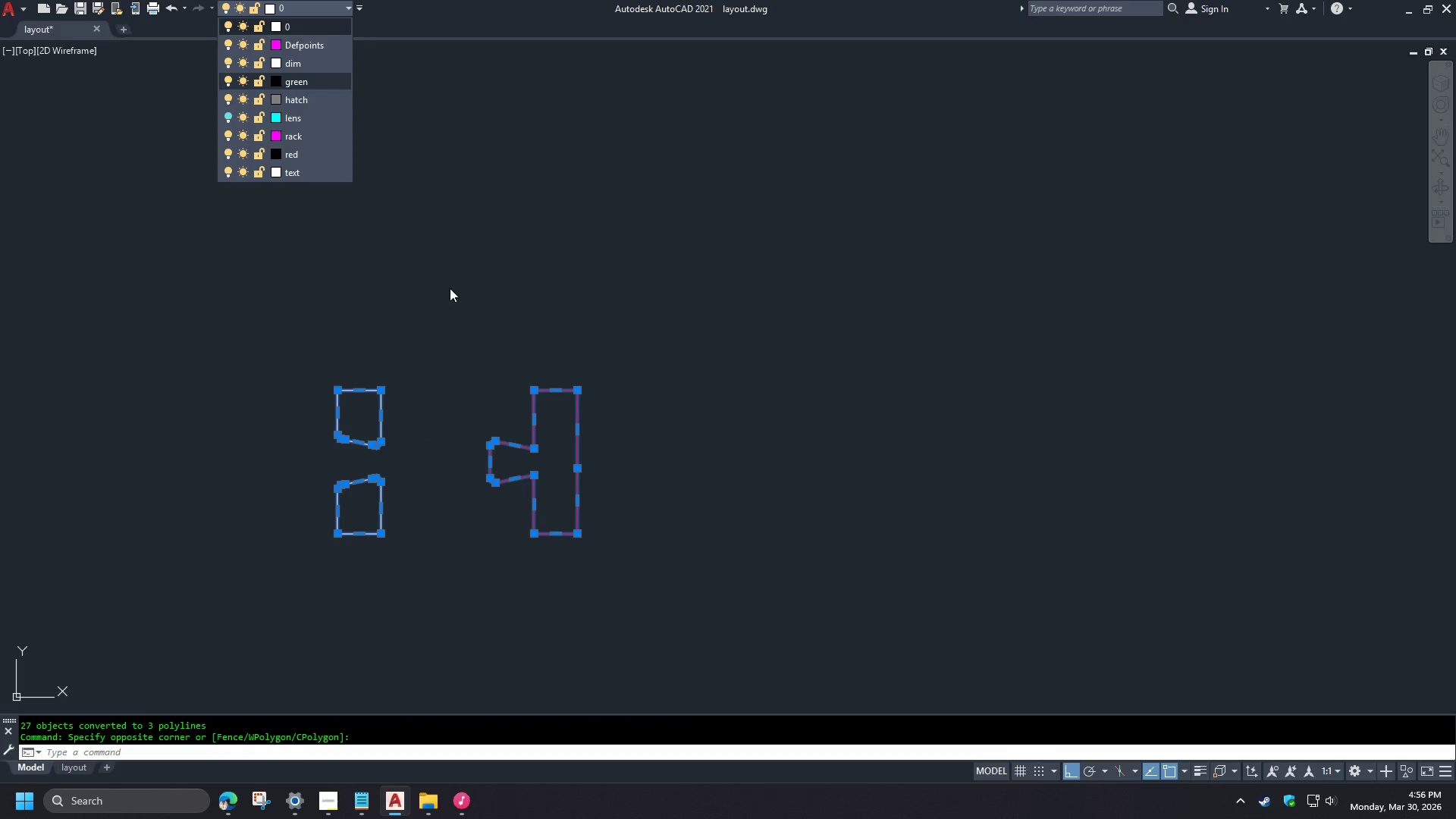 
scroll: coordinate [497, 507], scroll_direction: down, amount: 3.0
 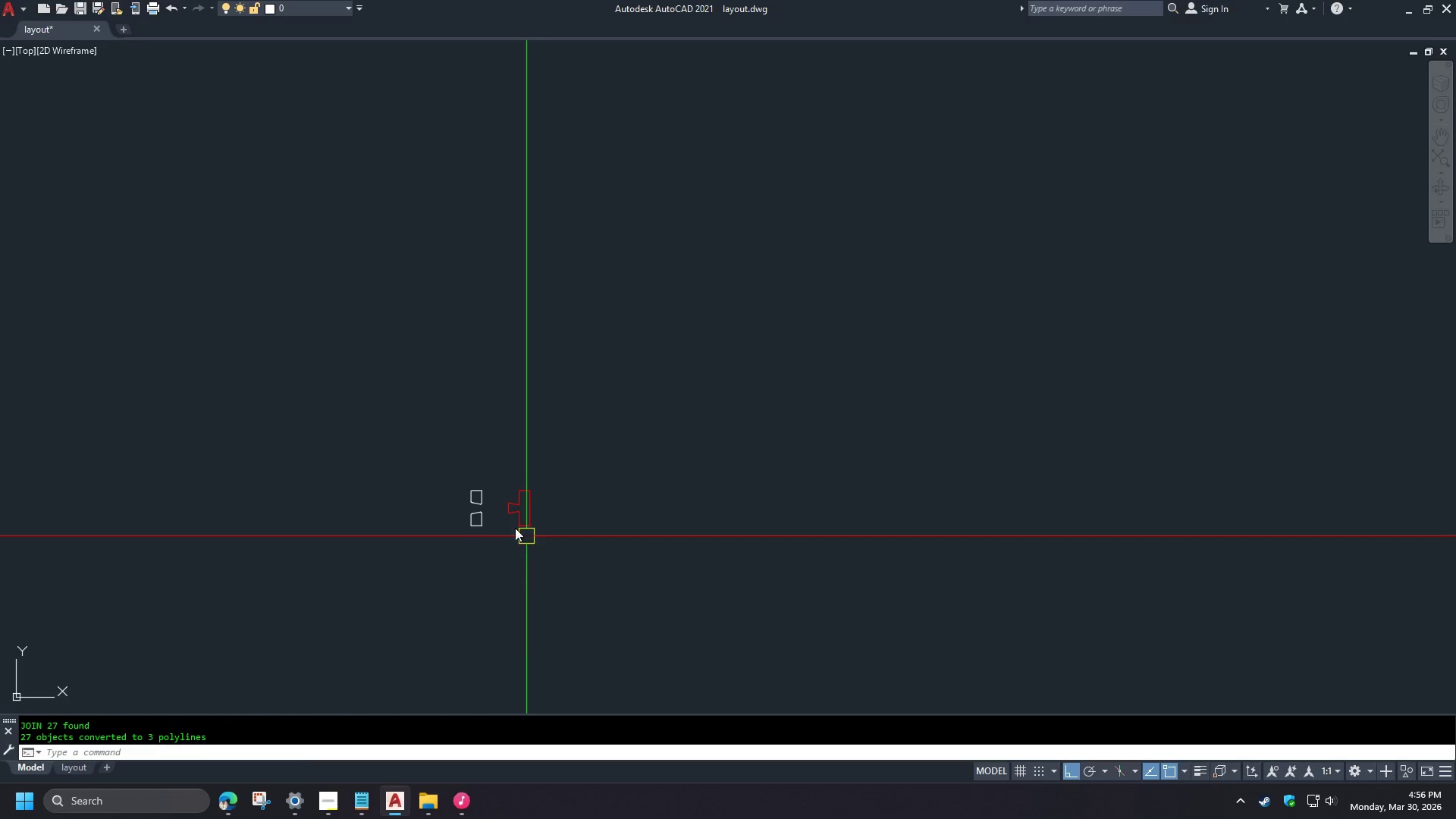 
scroll: coordinate [513, 525], scroll_direction: up, amount: 3.0
 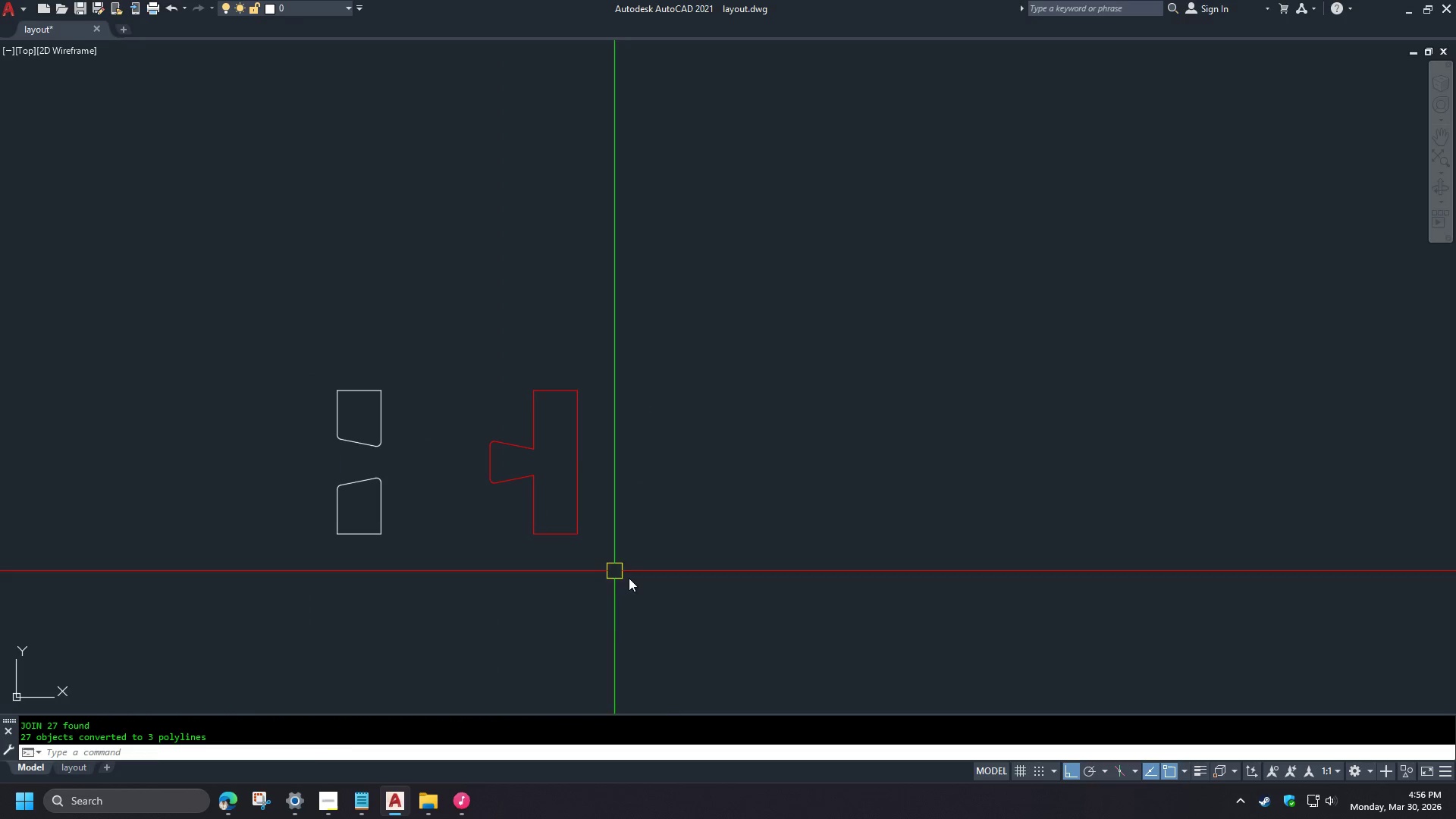 
left_click([453, 331])
 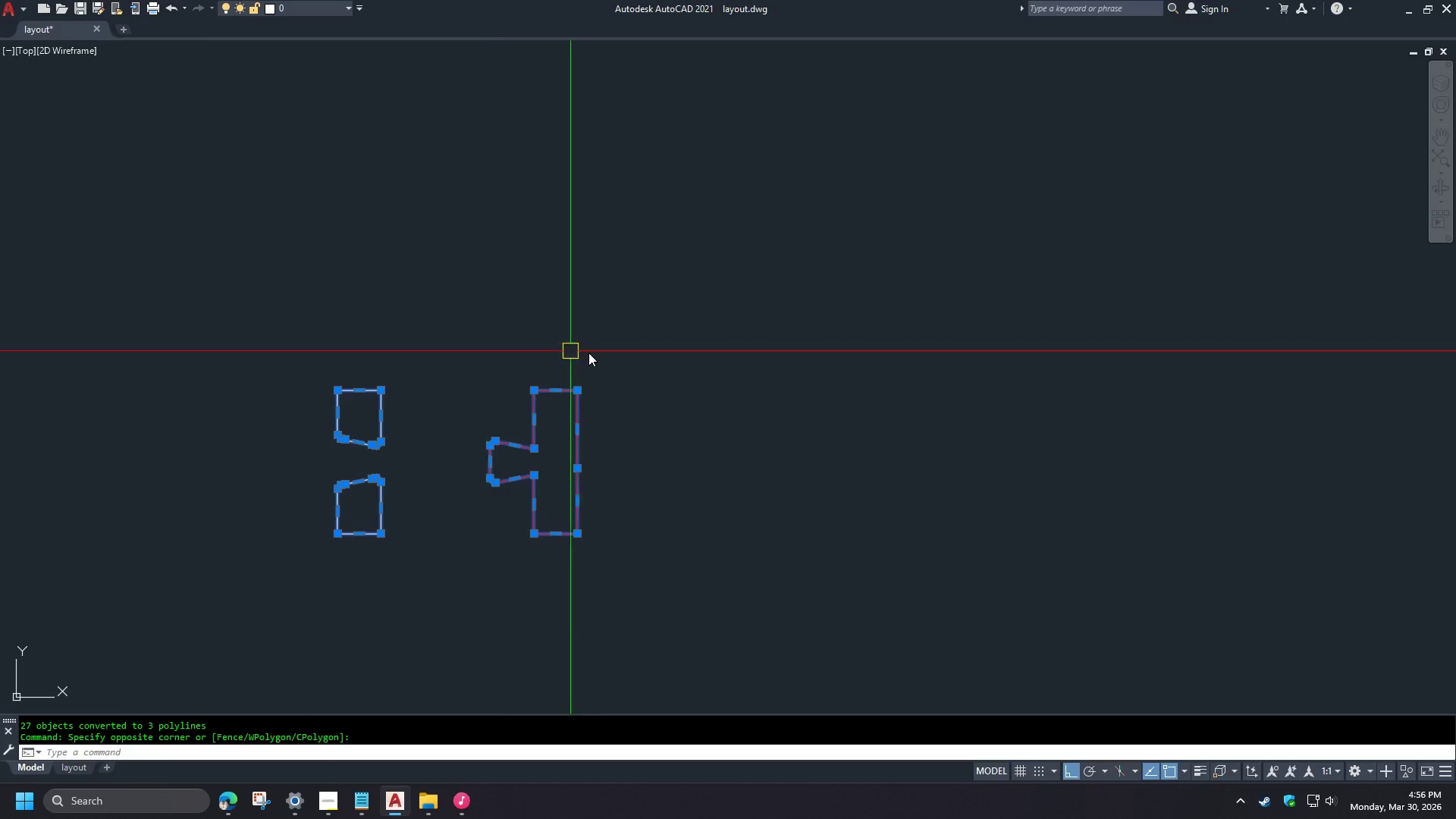 
key(Escape)
 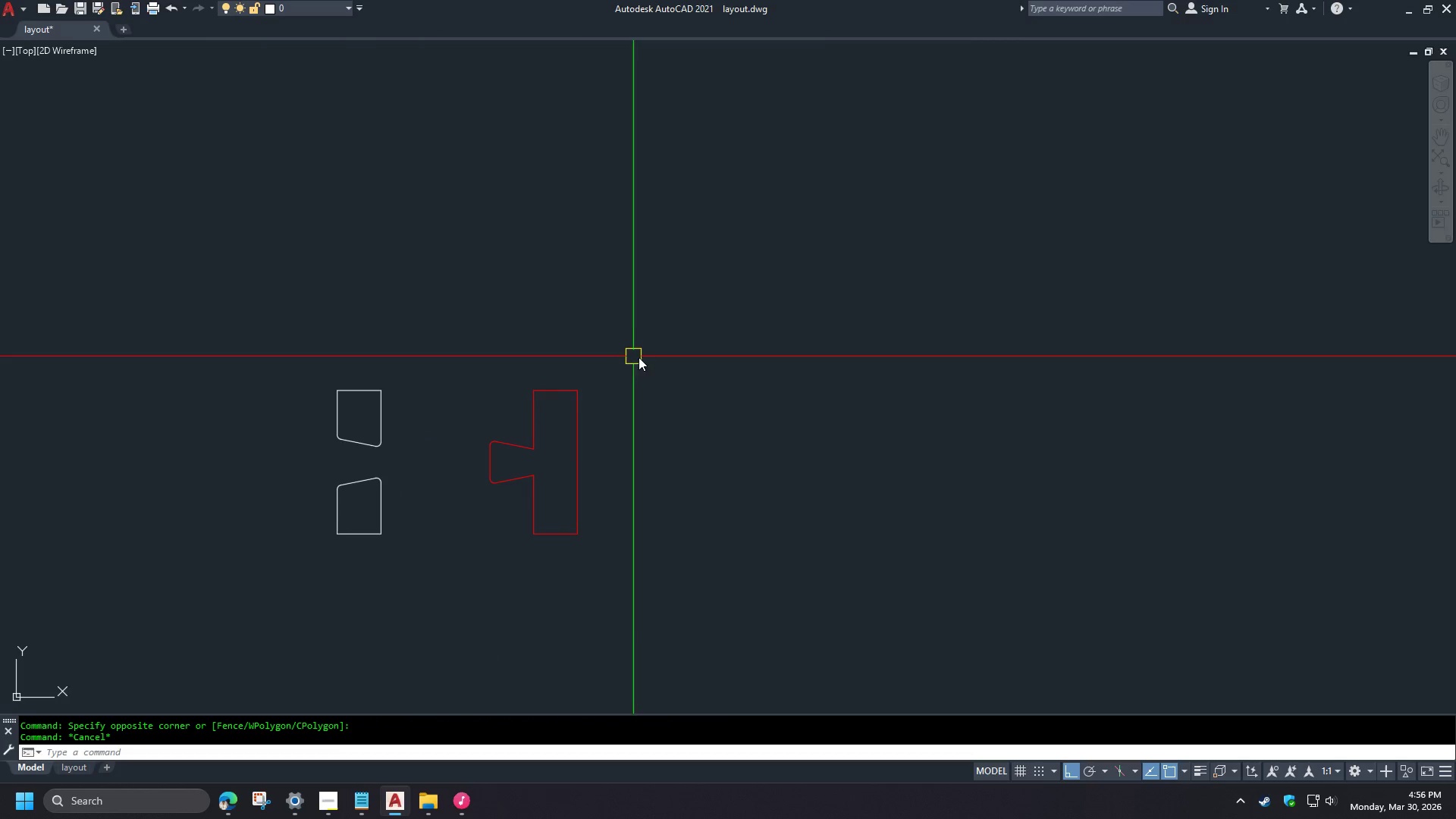 
key(L)
 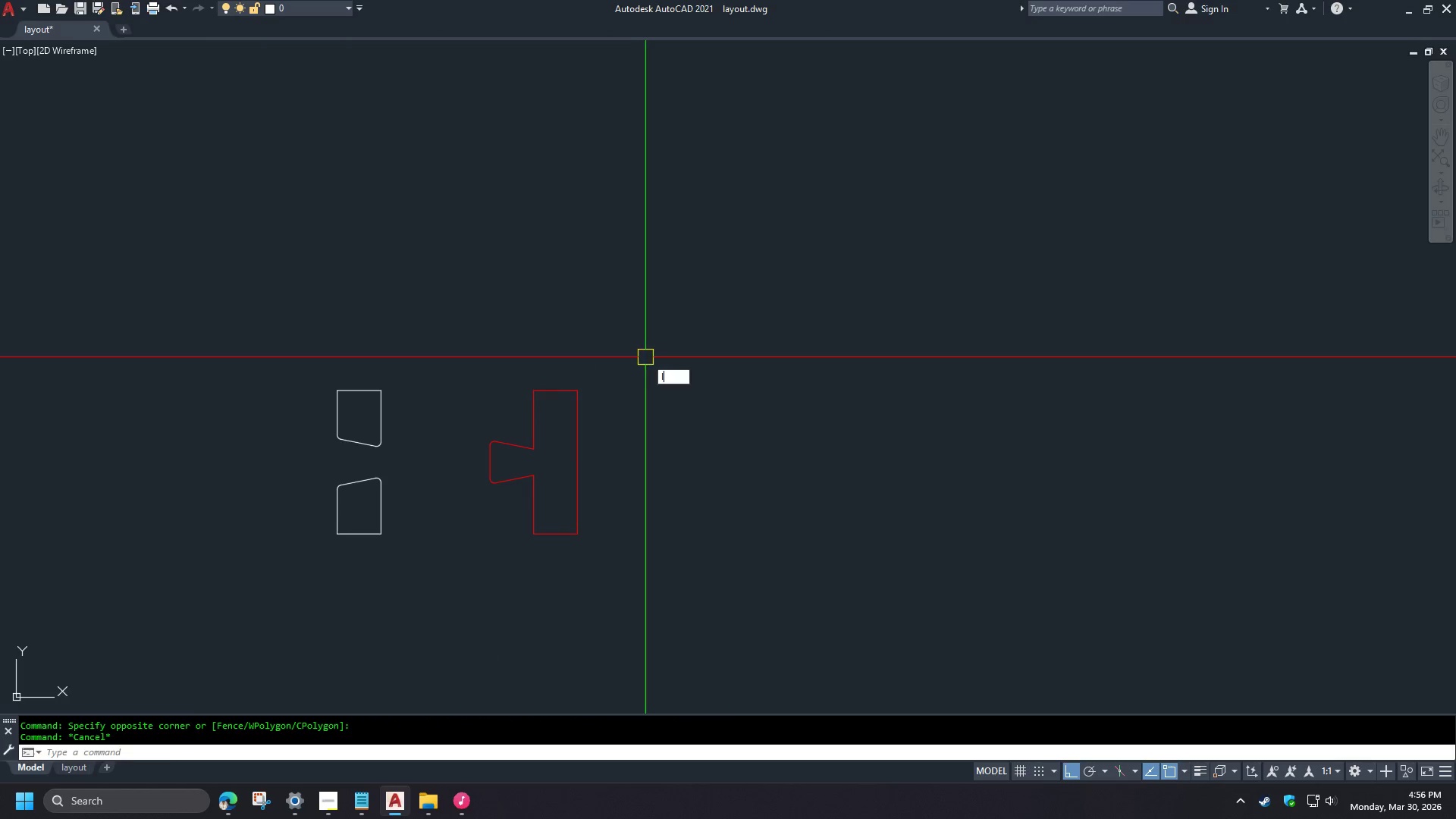 
key(Space)
 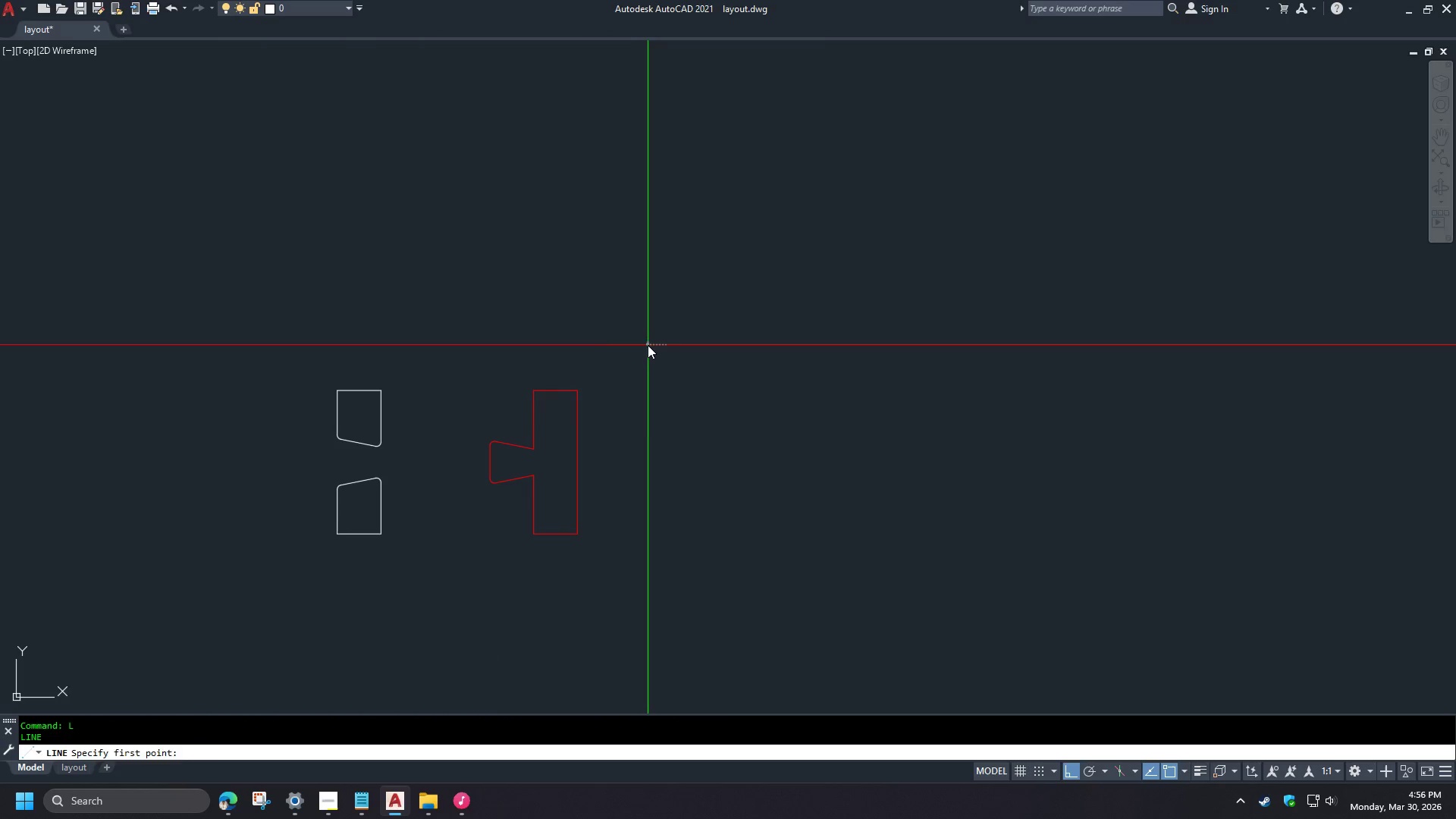 
left_click_drag(start_coordinate=[648, 345], to_coordinate=[648, 361])
 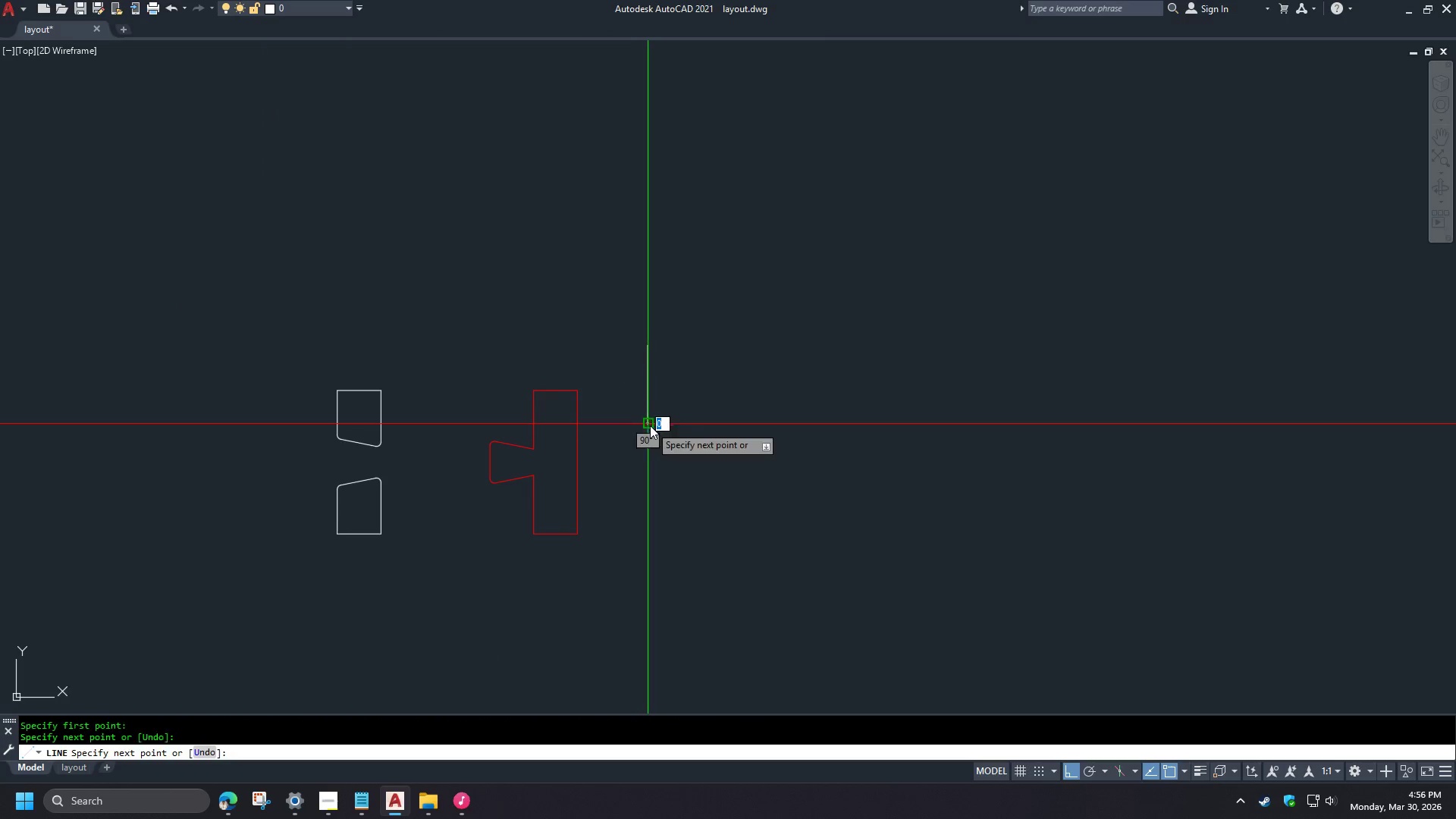 
key(Space)
 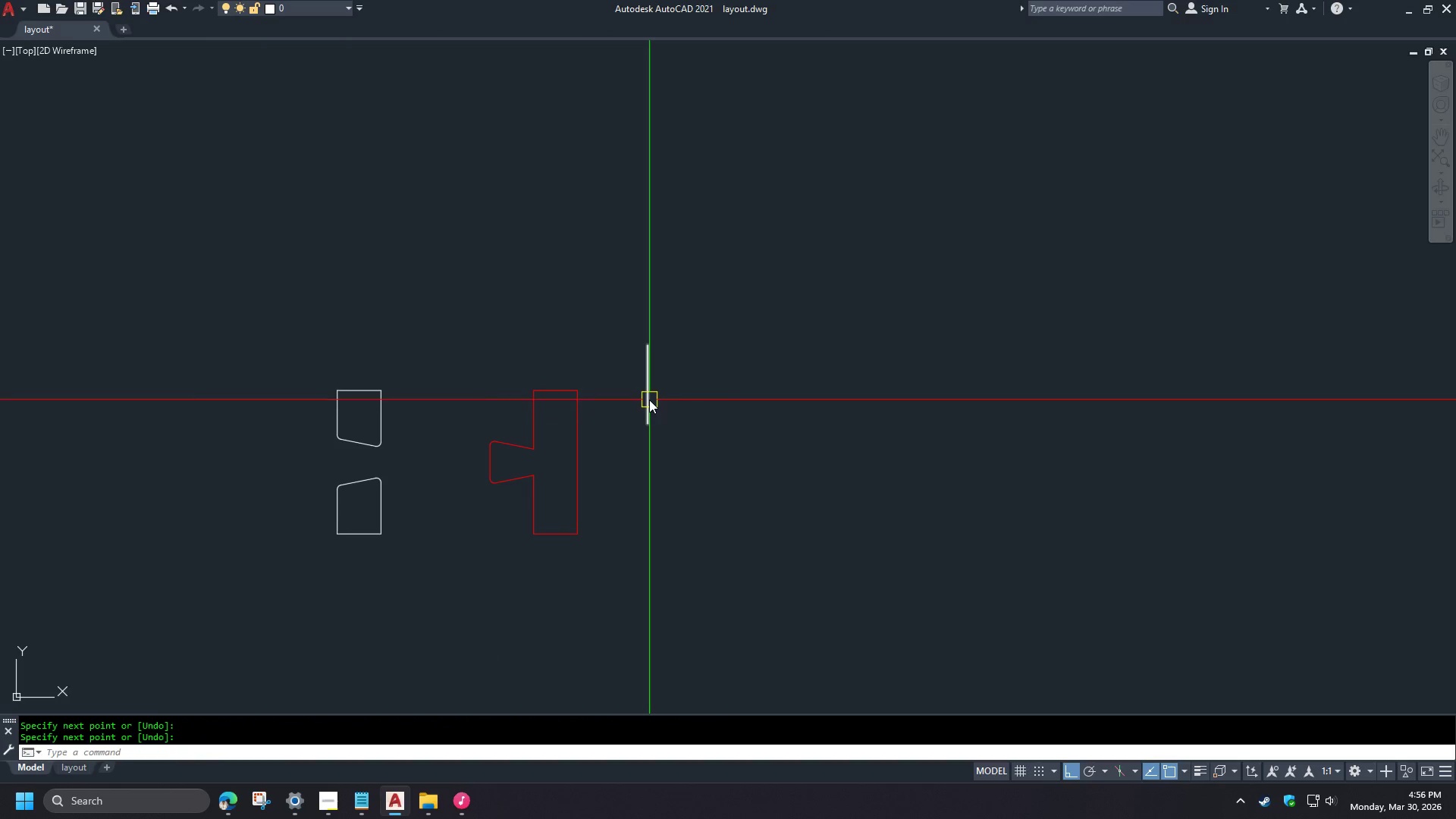 
type(ma  )
 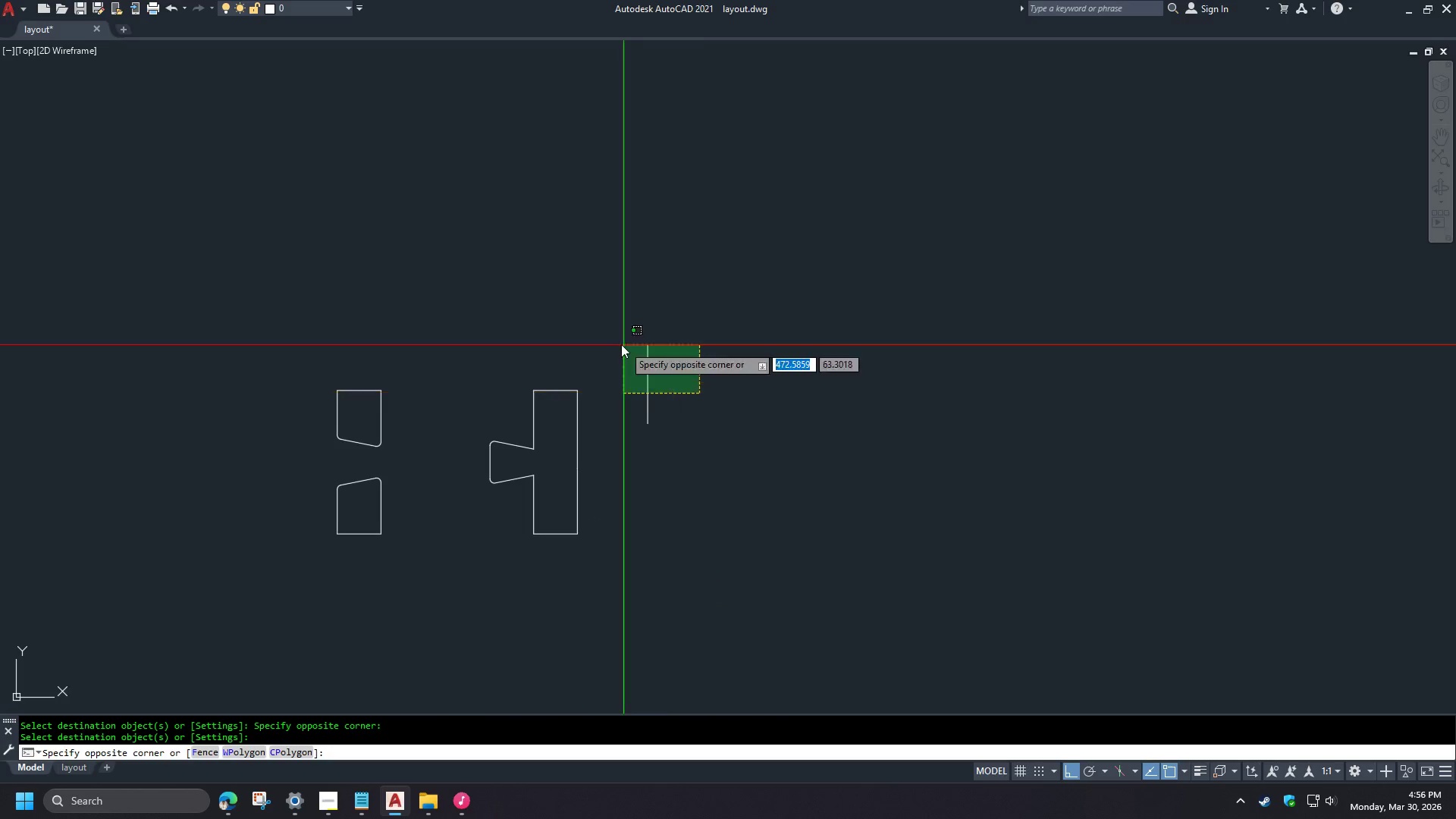 
left_click_drag(start_coordinate=[595, 570], to_coordinate=[587, 556])
 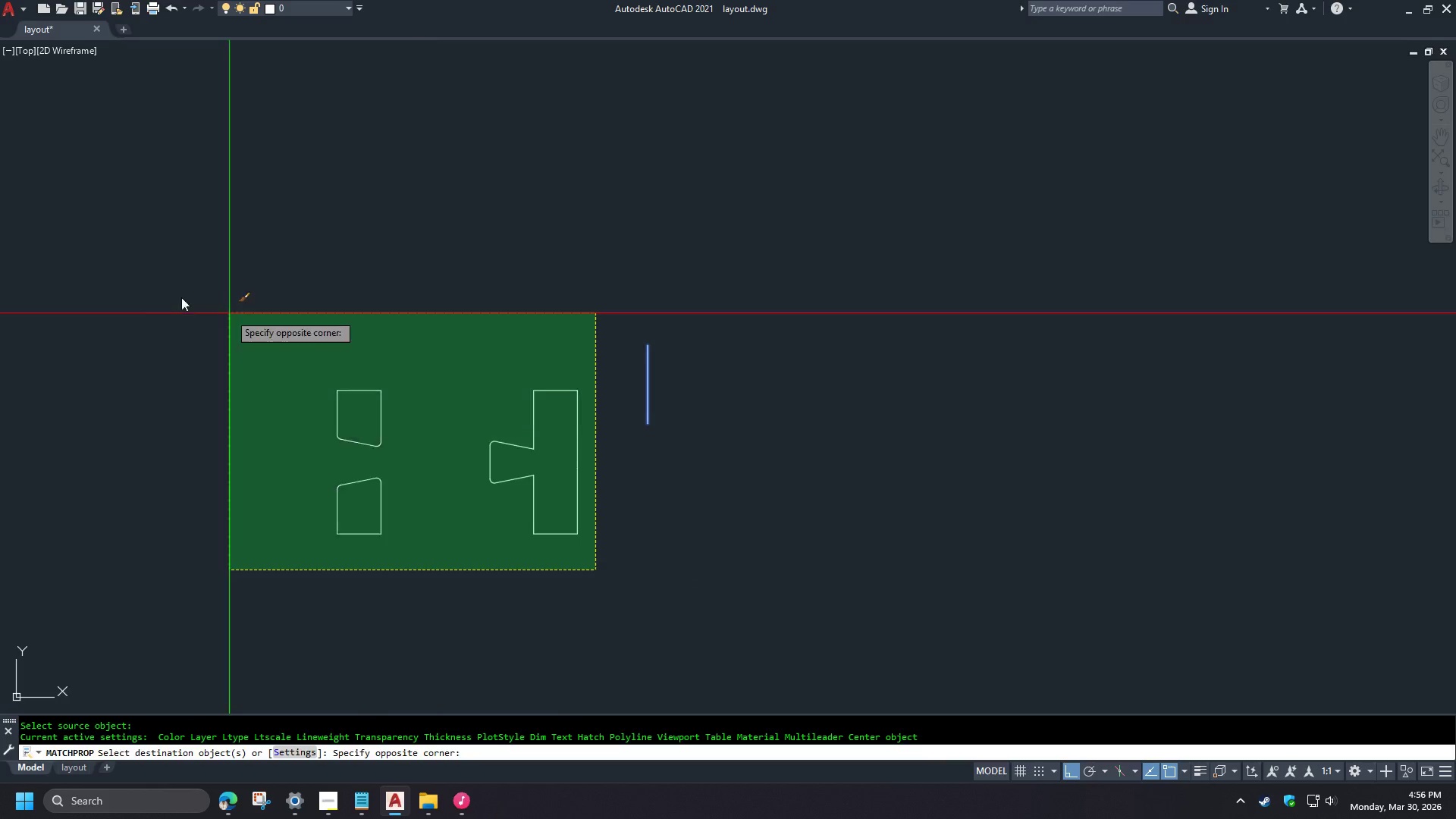 
left_click_drag(start_coordinate=[139, 286], to_coordinate=[132, 284])
 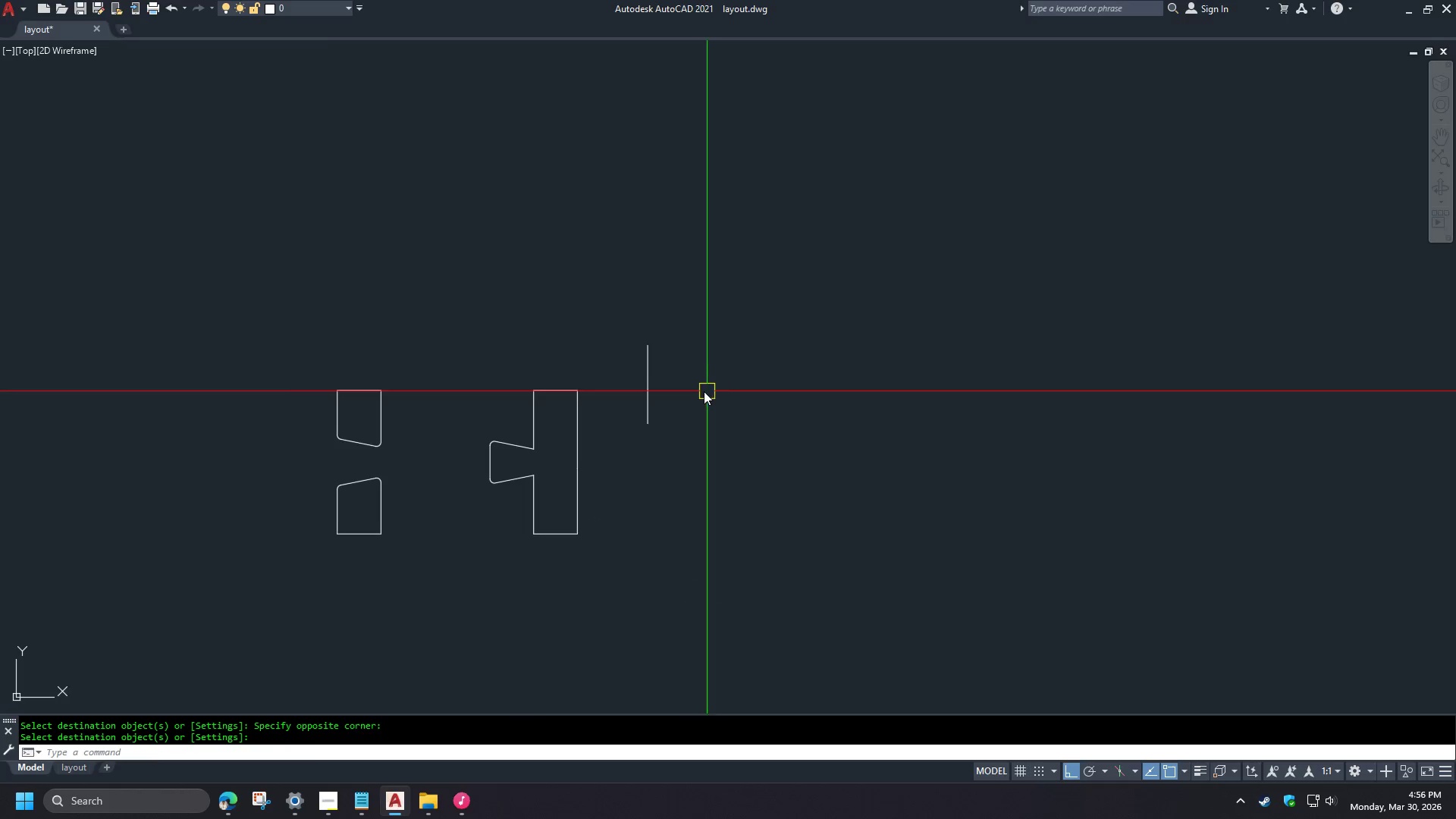 
left_click_drag(start_coordinate=[699, 394], to_coordinate=[682, 386])
 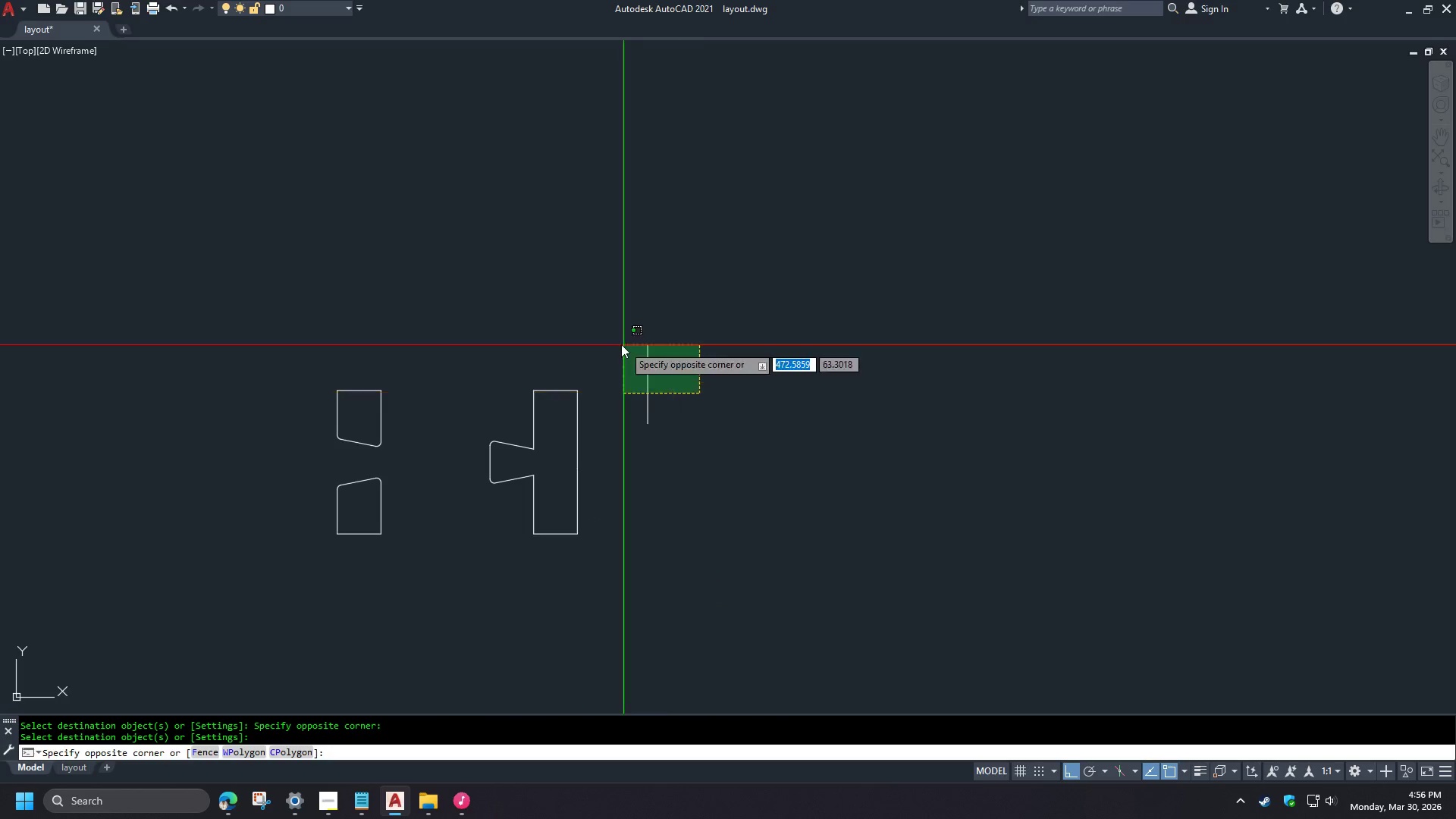 
triple_click([621, 344])
 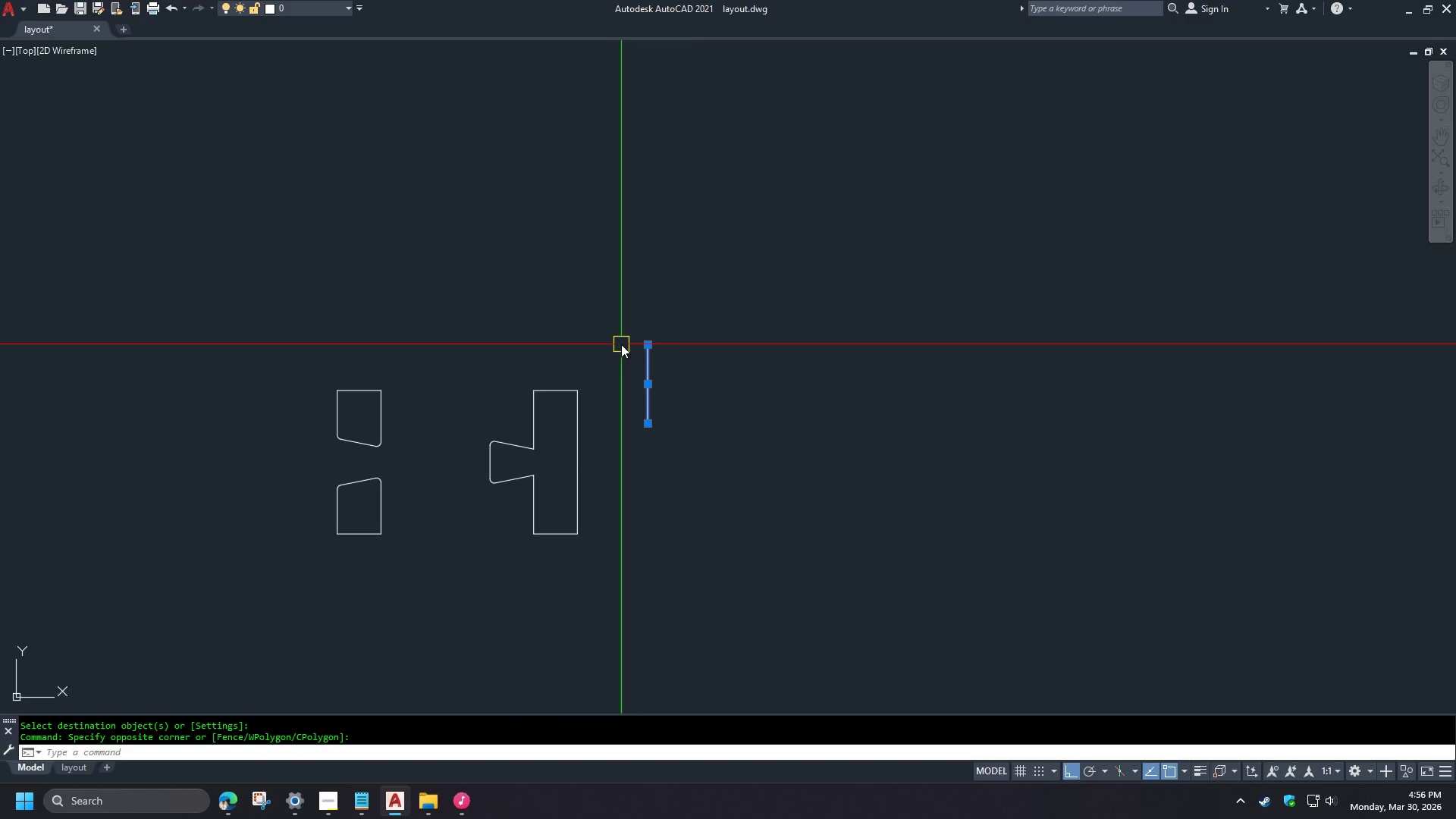 
key(E)
 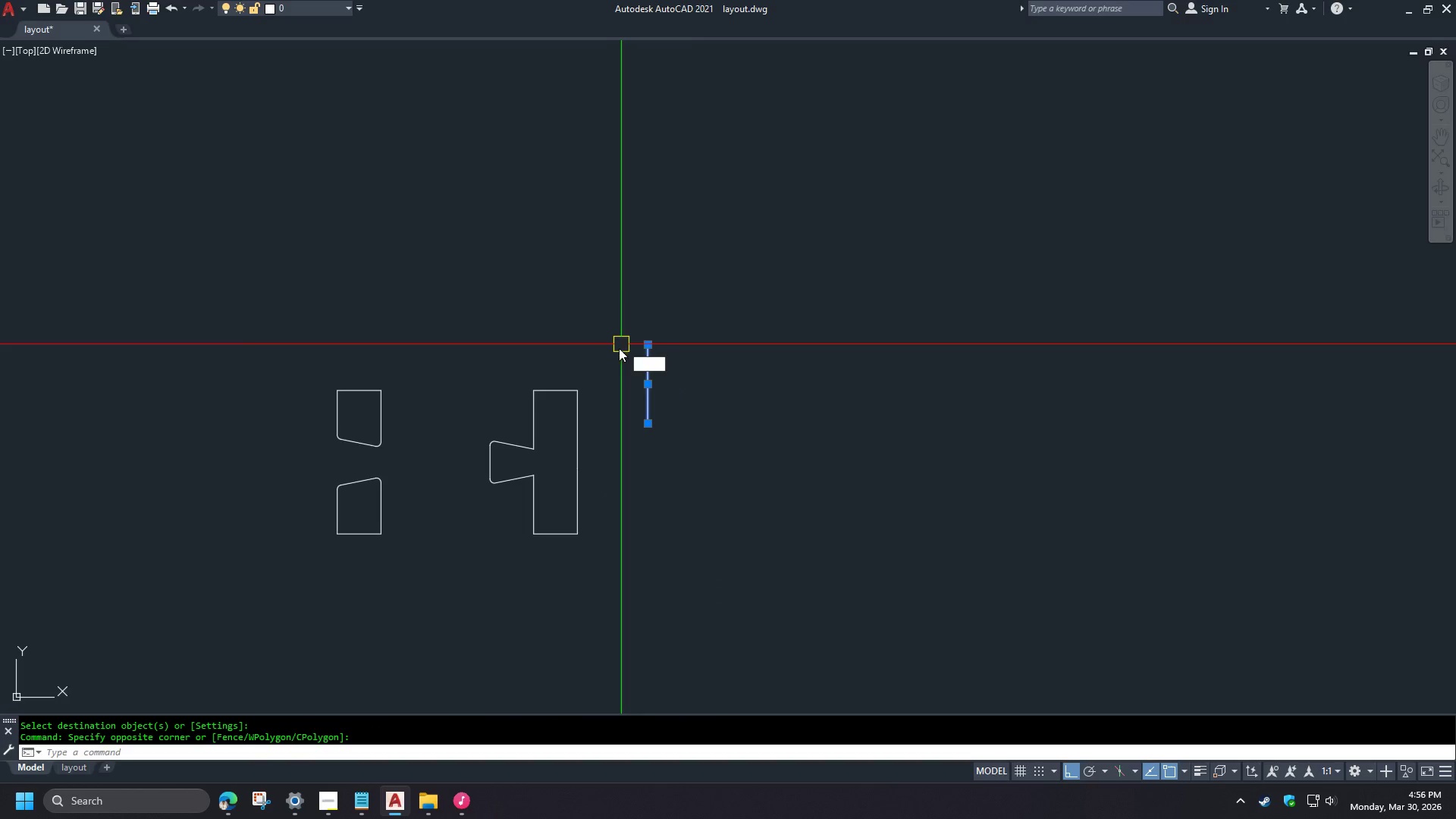 
key(Space)
 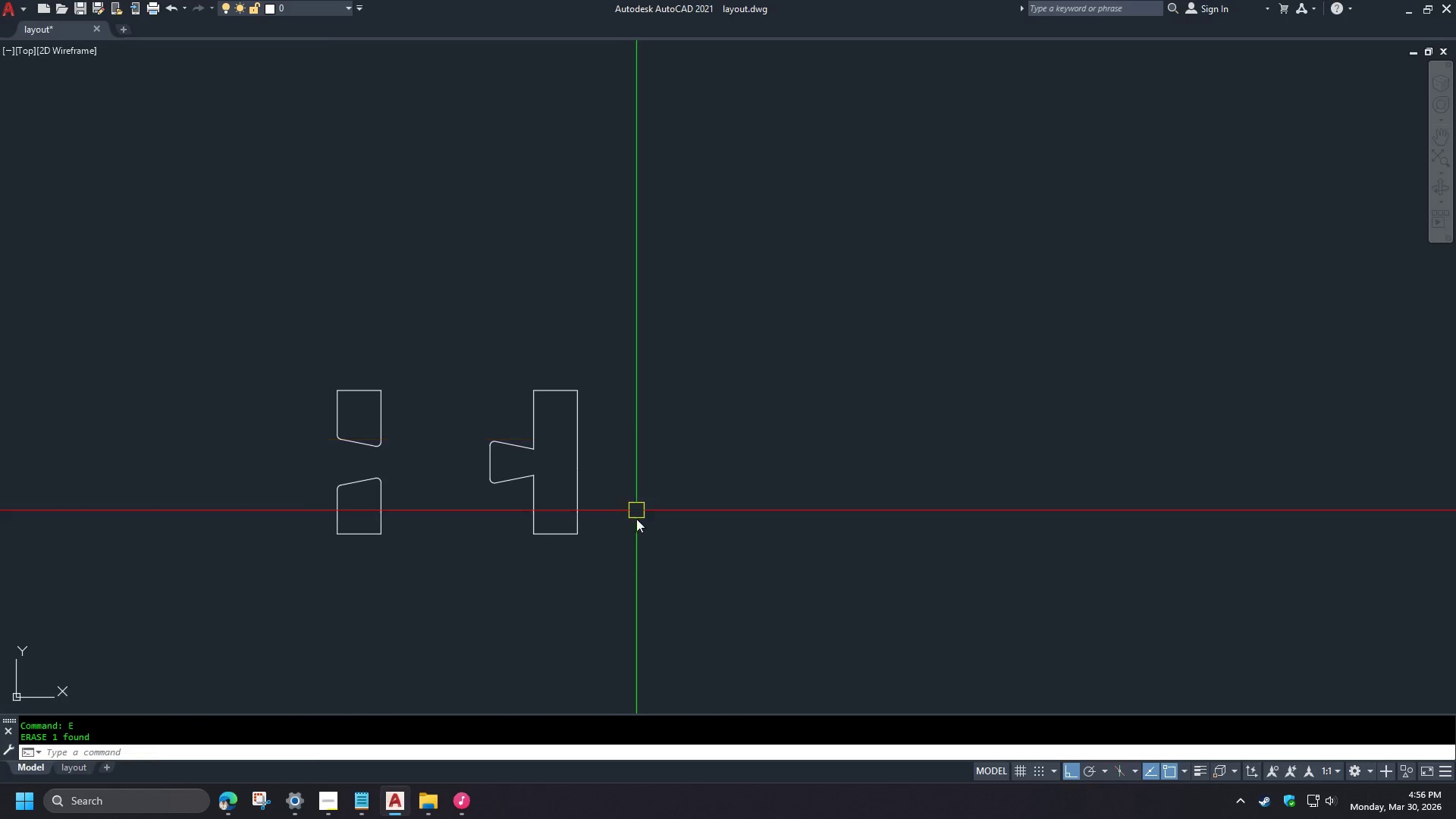 
left_click_drag(start_coordinate=[636, 557], to_coordinate=[616, 542])
 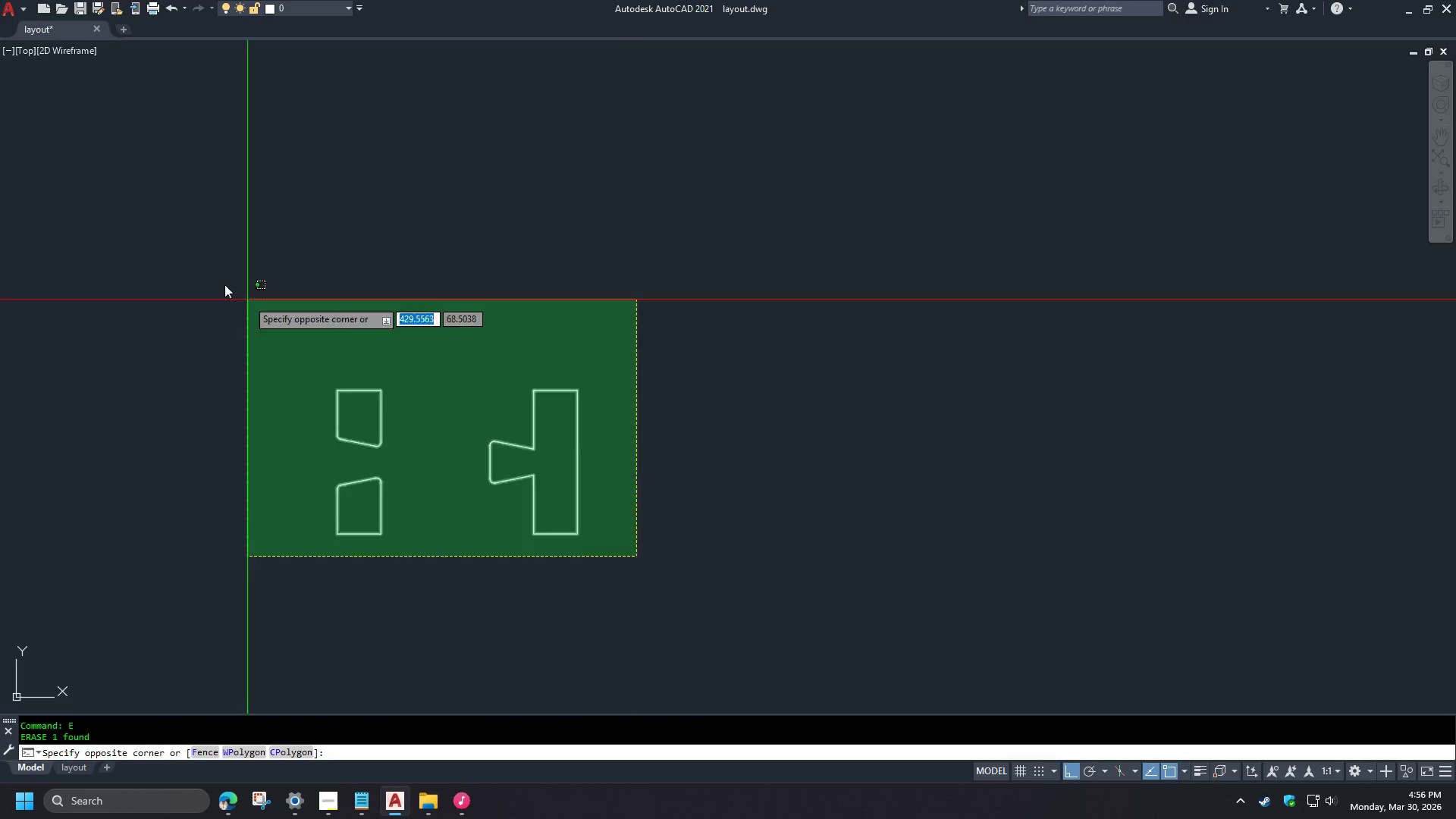 
left_click_drag(start_coordinate=[219, 281], to_coordinate=[211, 275])
 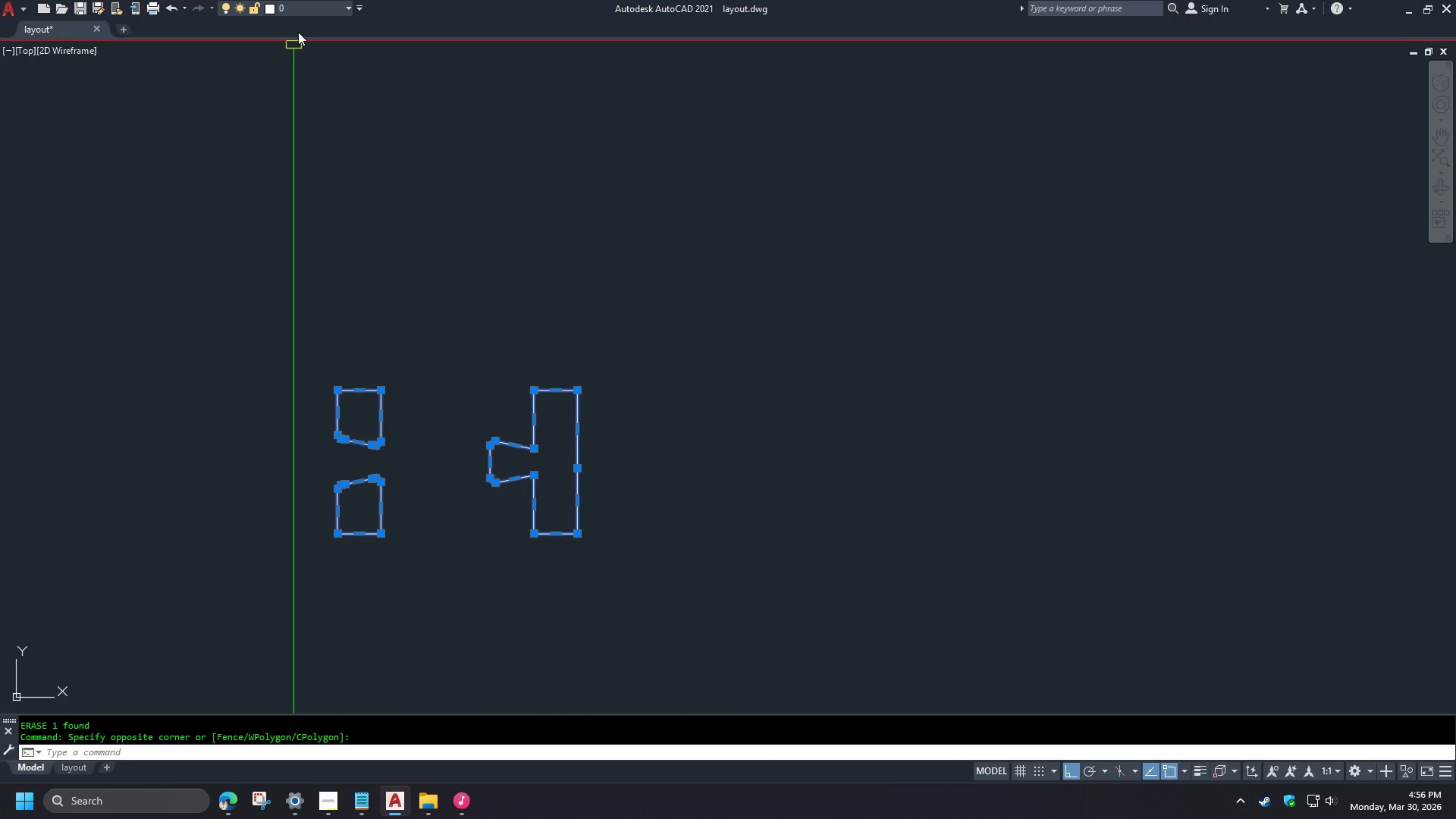 
left_click([312, 9])
 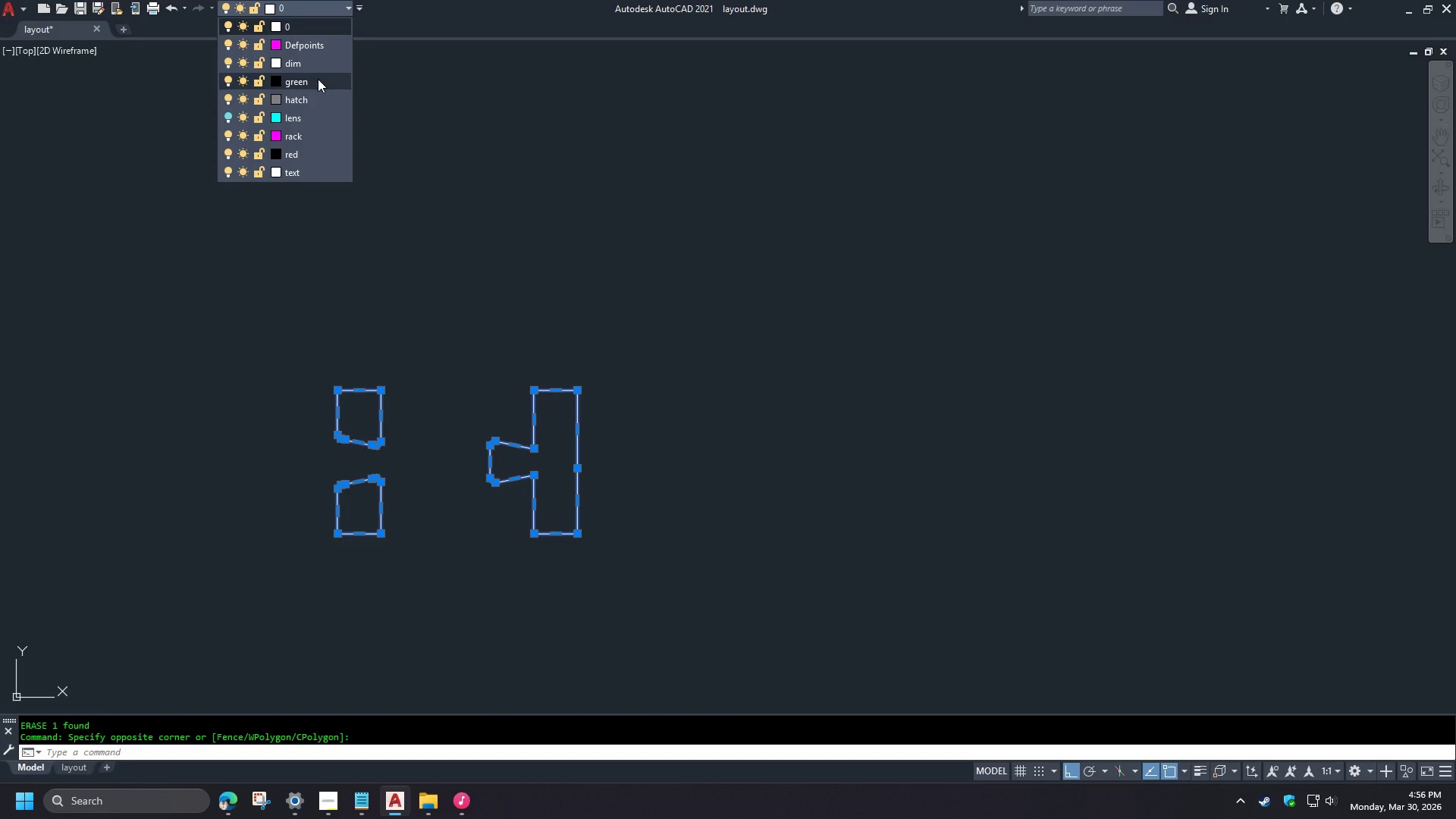 
left_click([317, 150])
 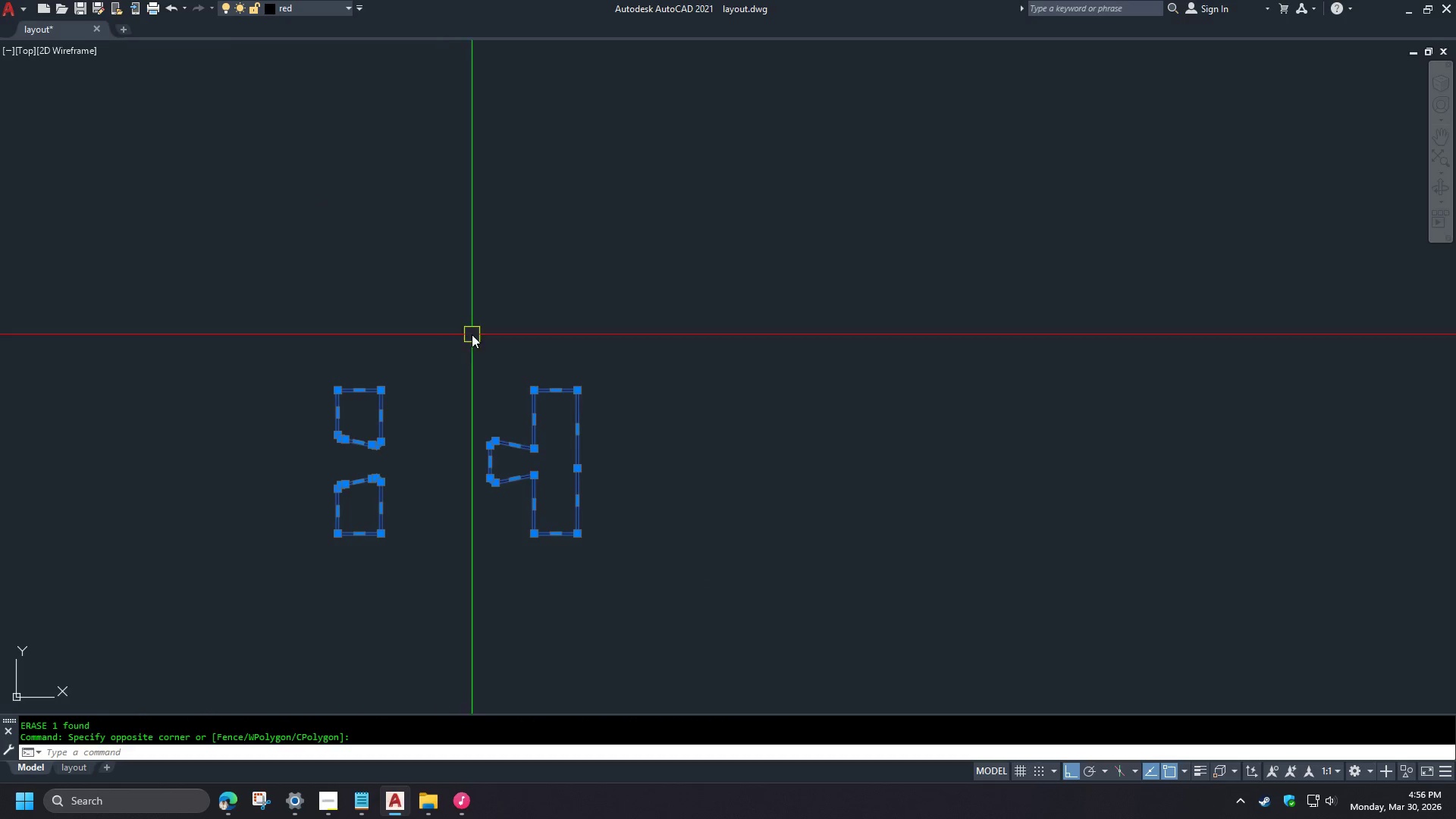 
key(Escape)
type(re )
 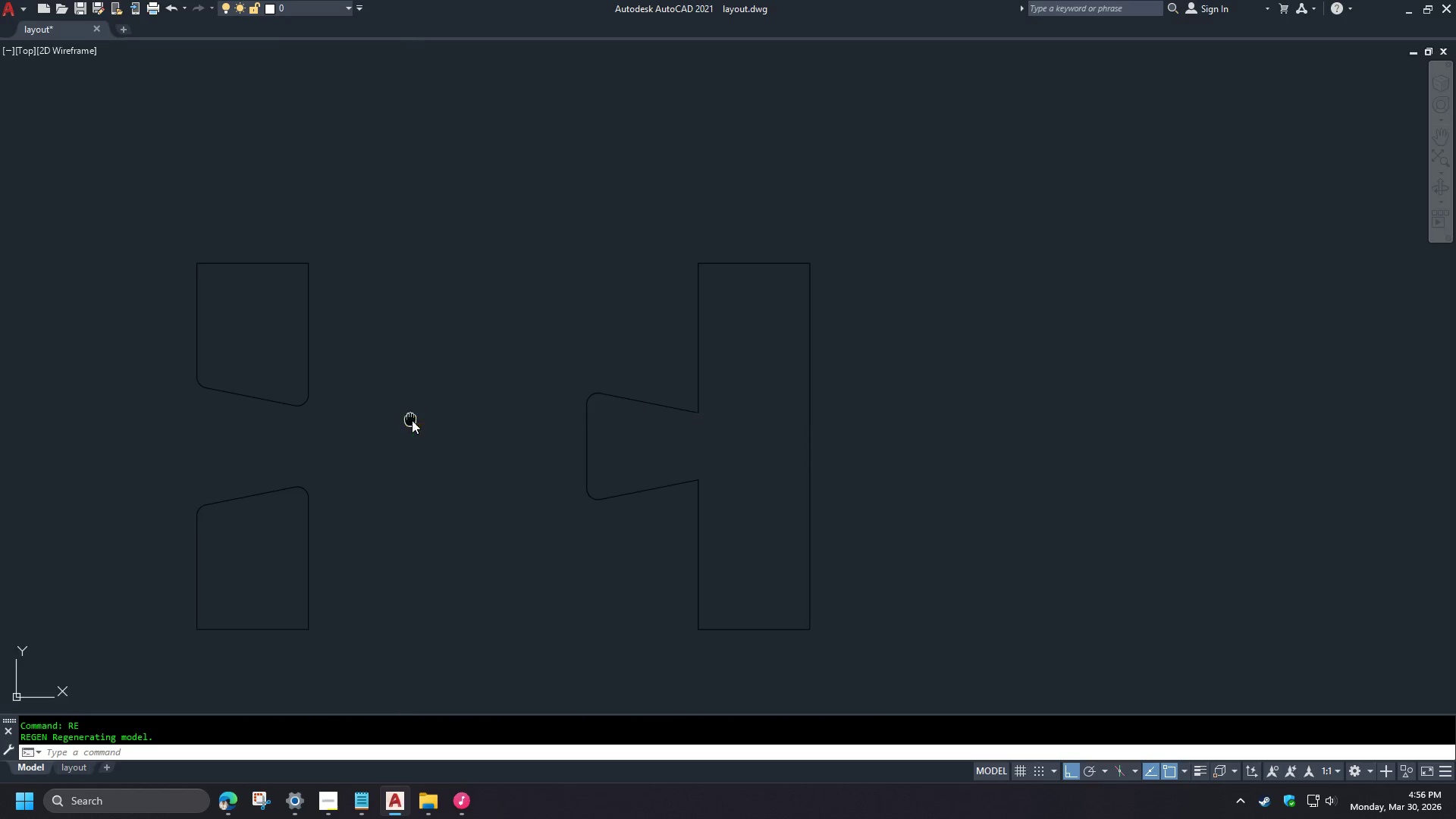 
left_click([616, 482])
 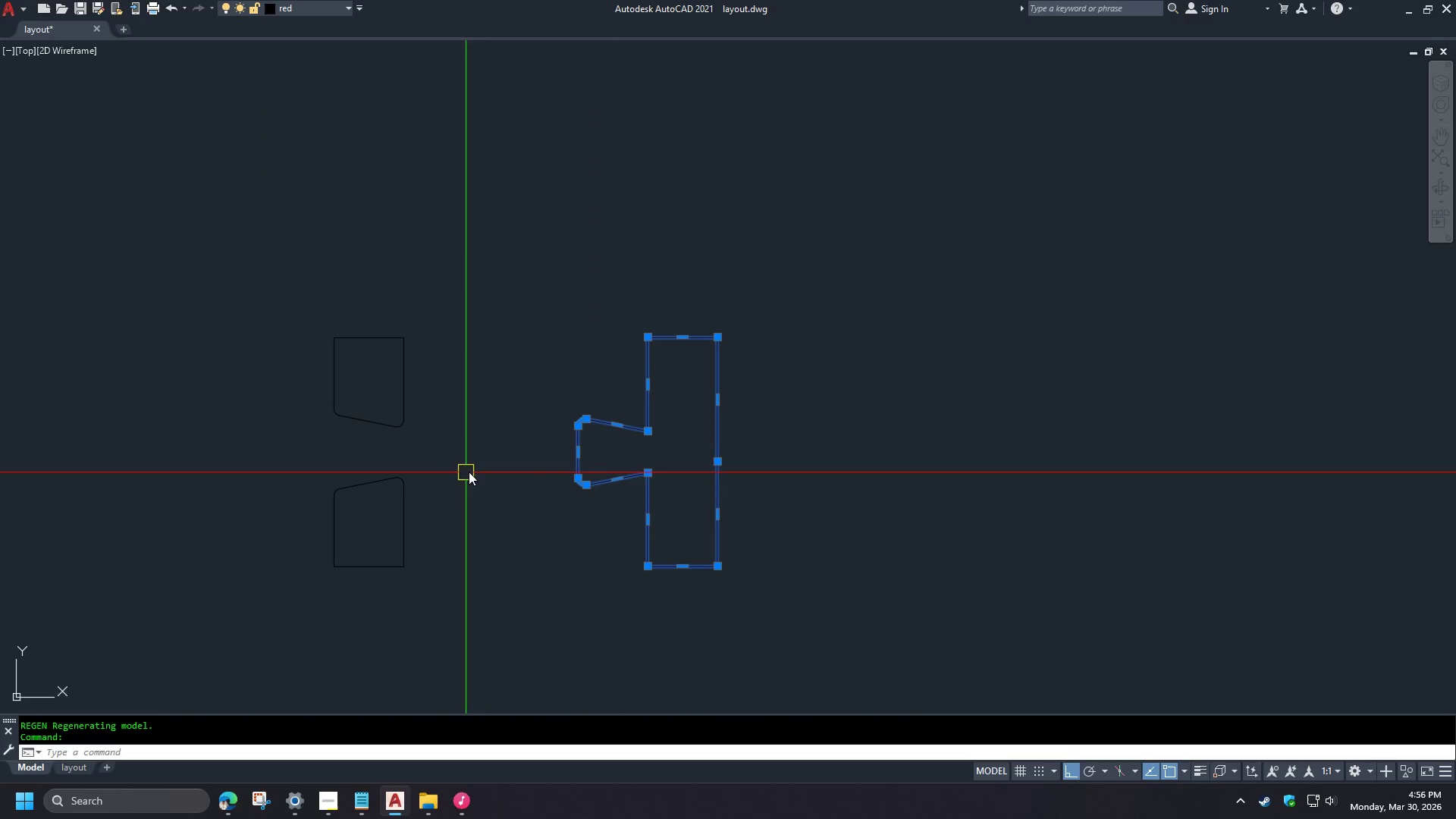 
scroll: coordinate [426, 474], scroll_direction: up, amount: 2.0
 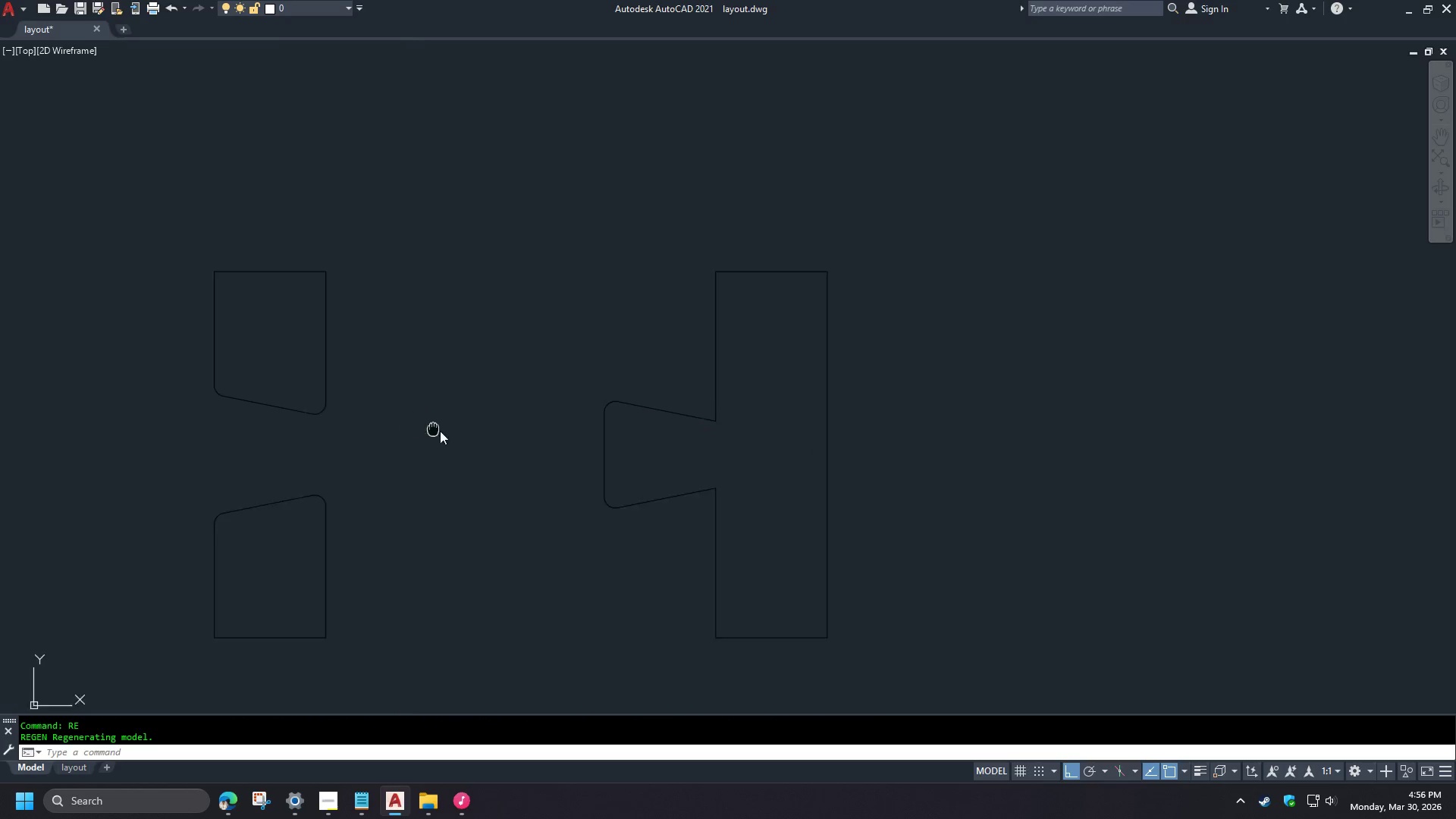 
key(M)
 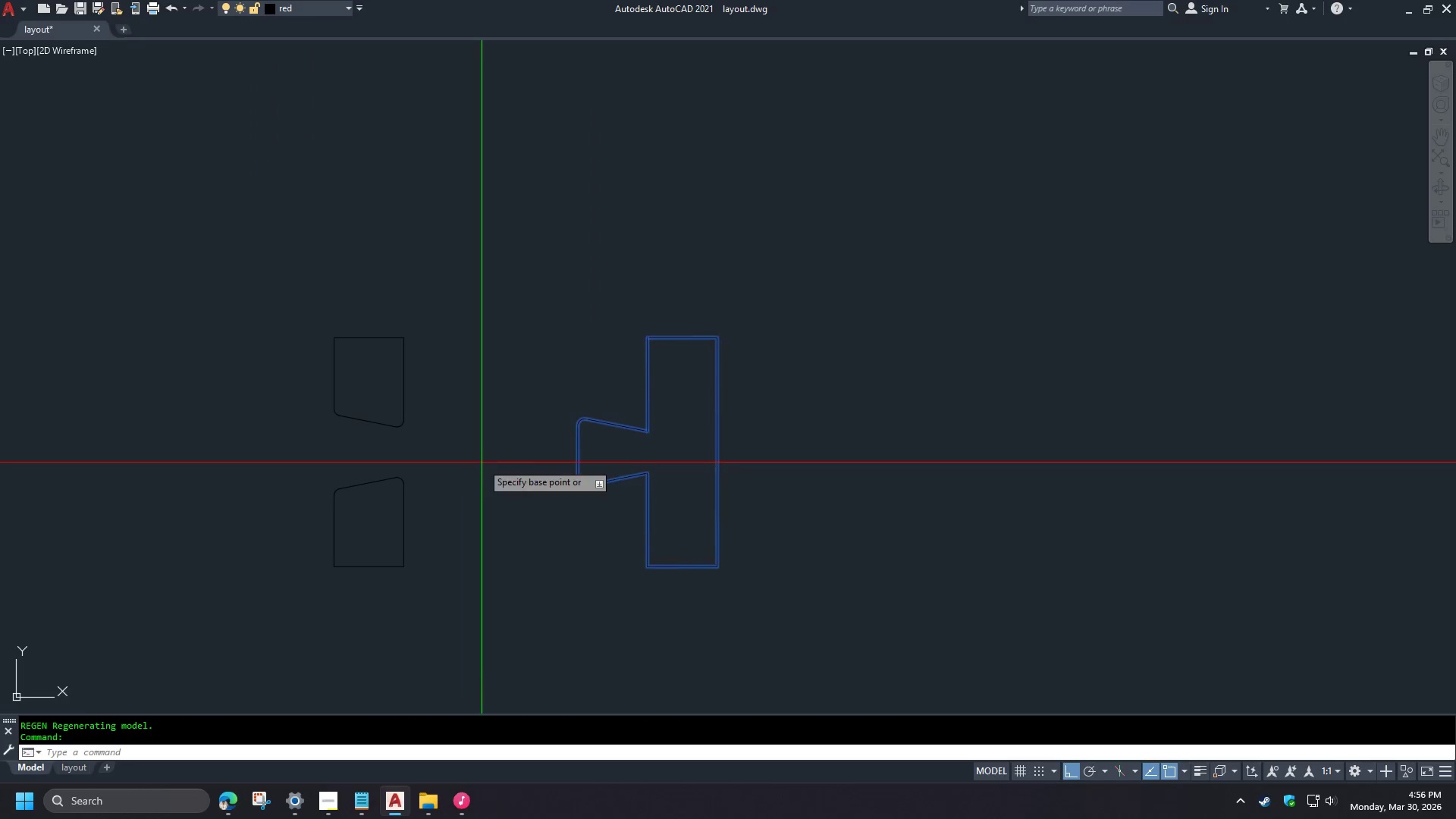 
key(Space)
 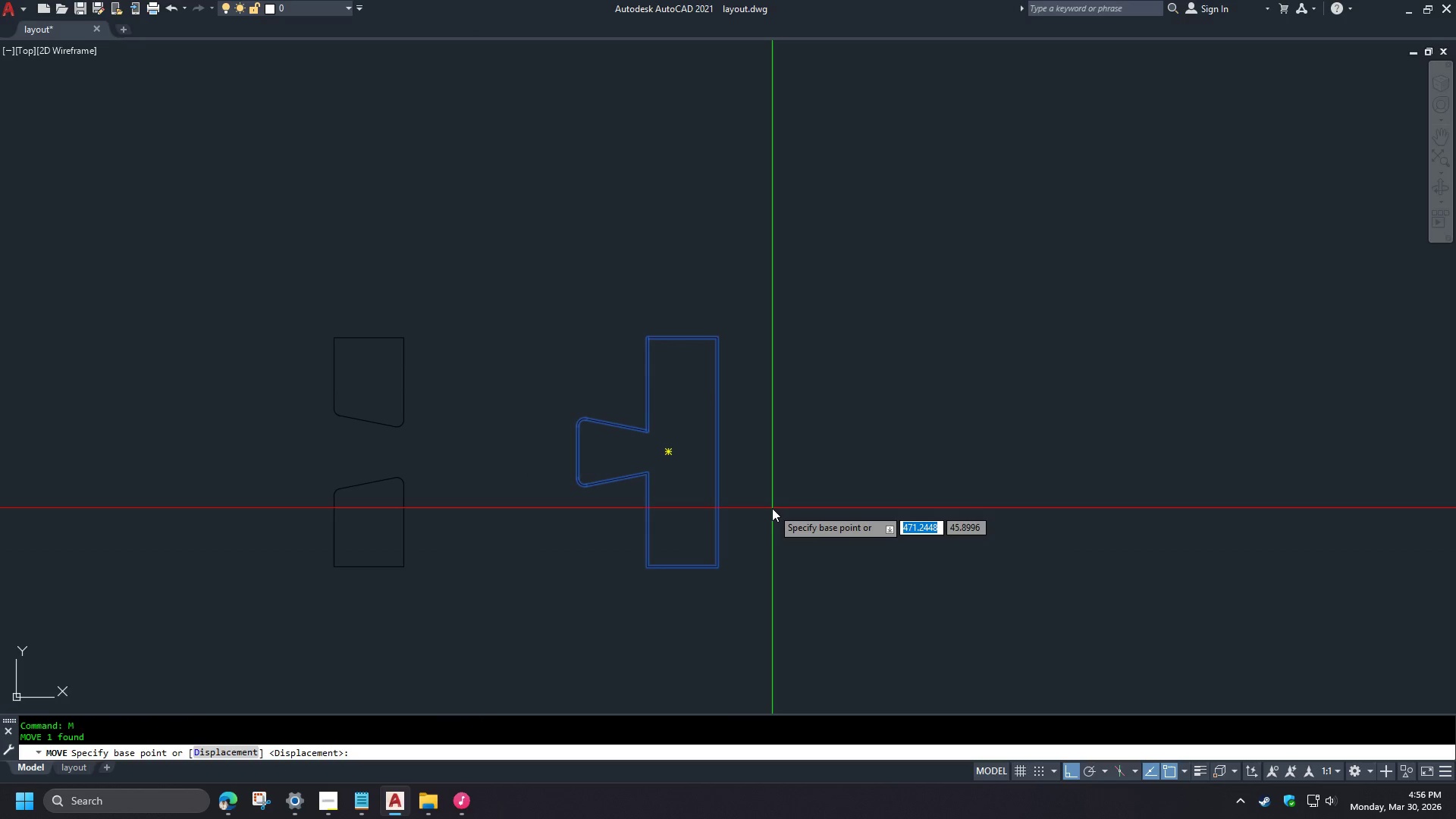 
scroll: coordinate [469, 432], scroll_direction: down, amount: 1.0
 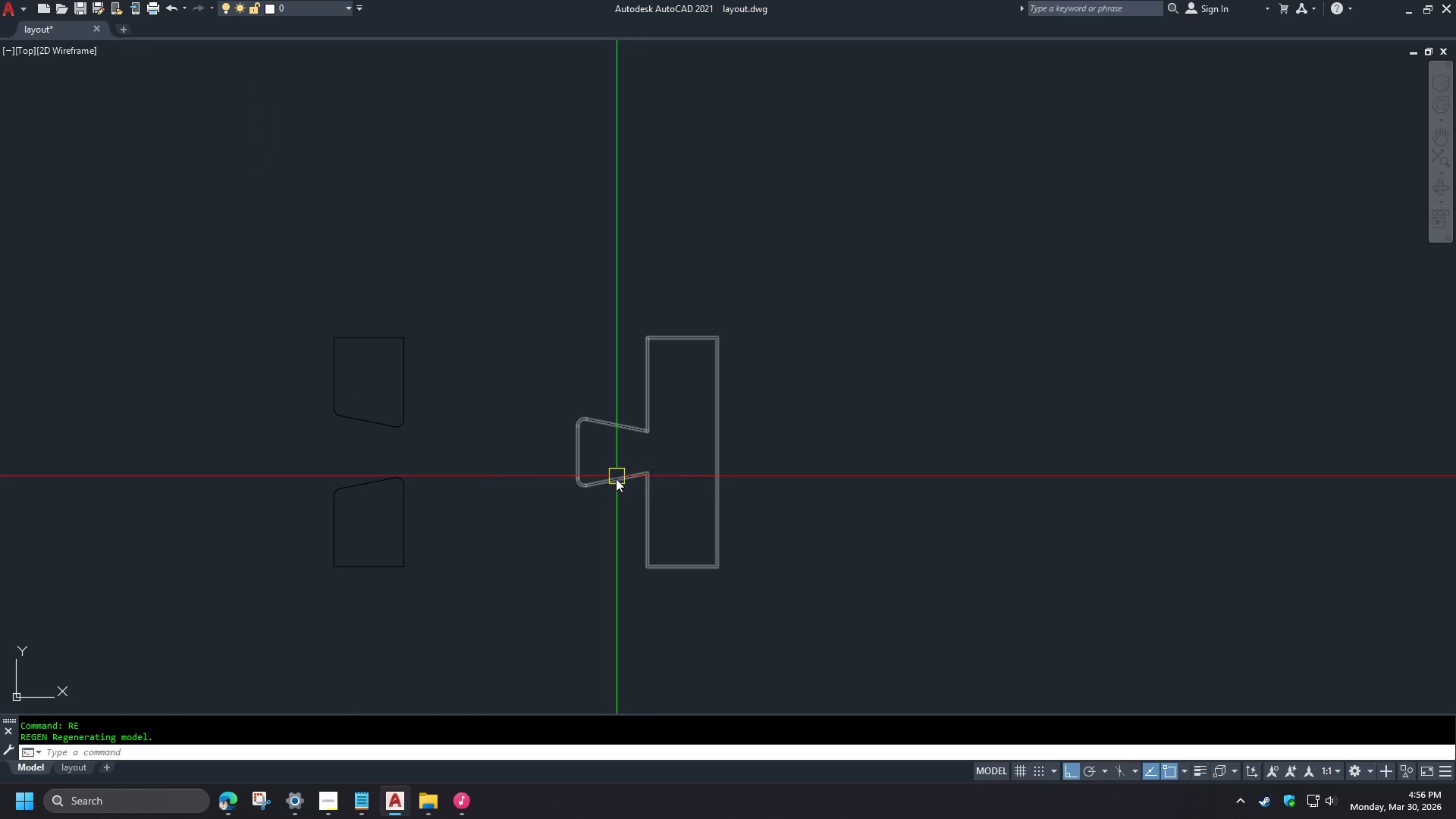 
left_click([810, 394])
 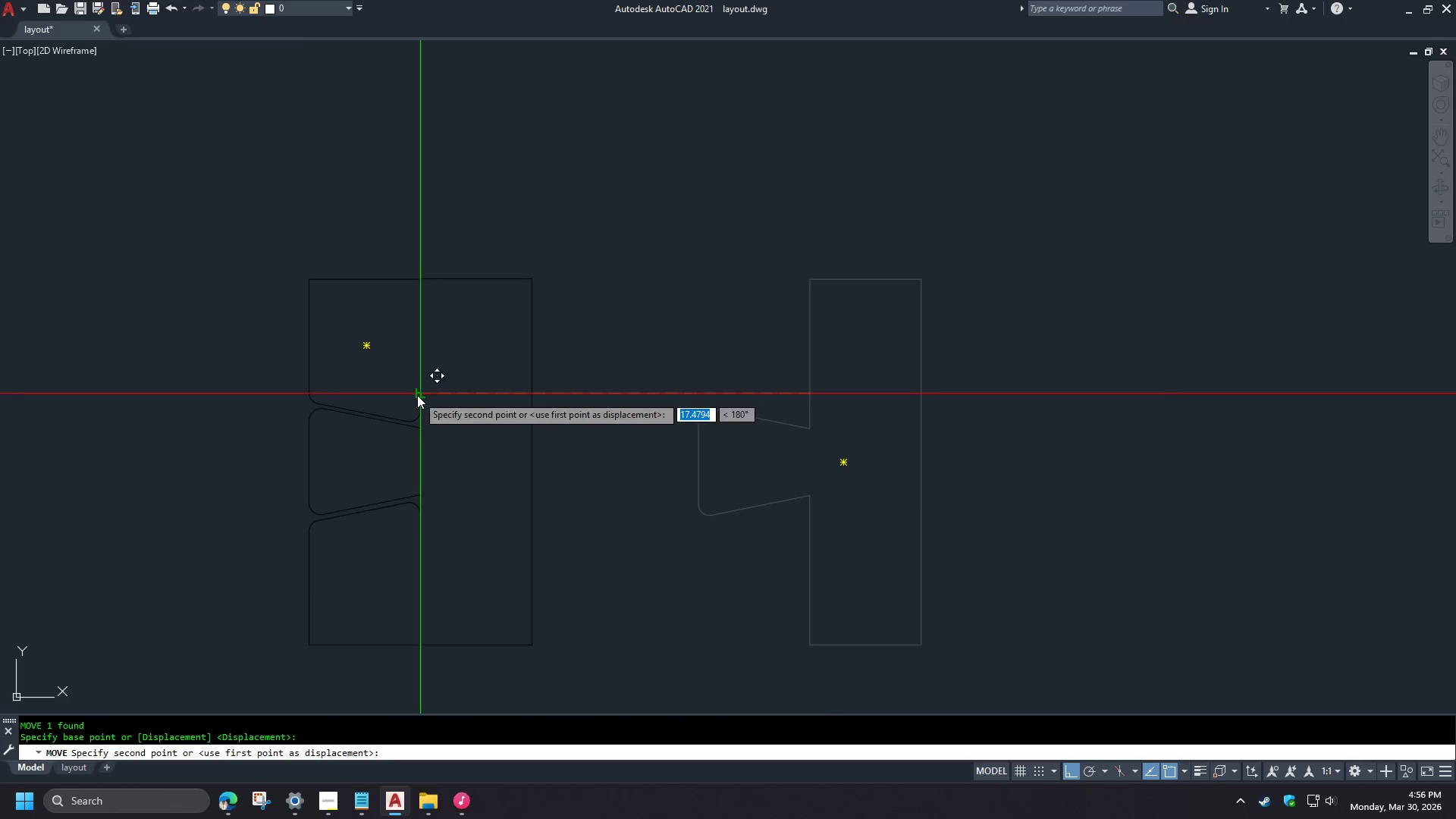 
scroll: coordinate [471, 475], scroll_direction: up, amount: 1.0
 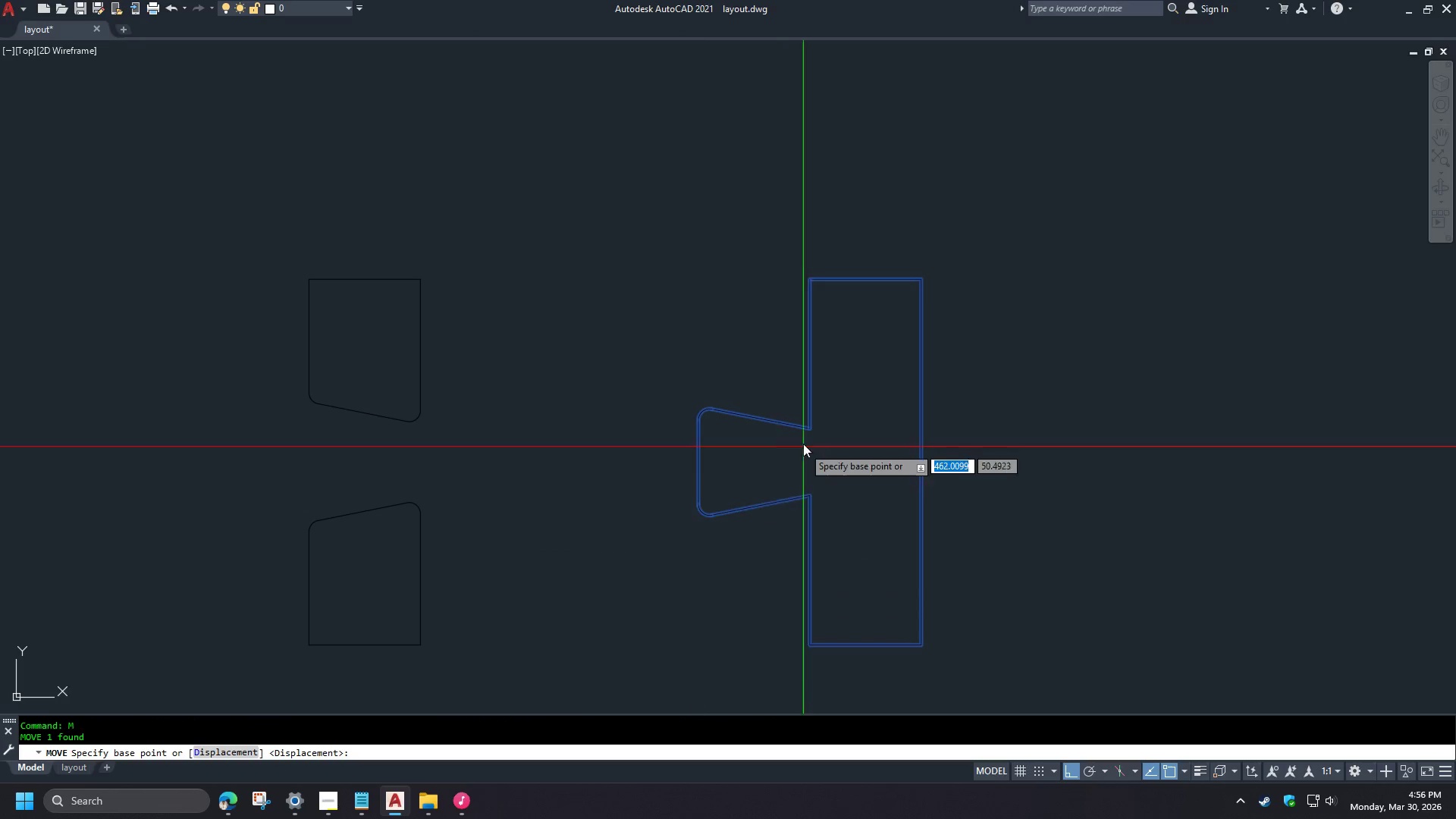 
left_click([417, 395])
 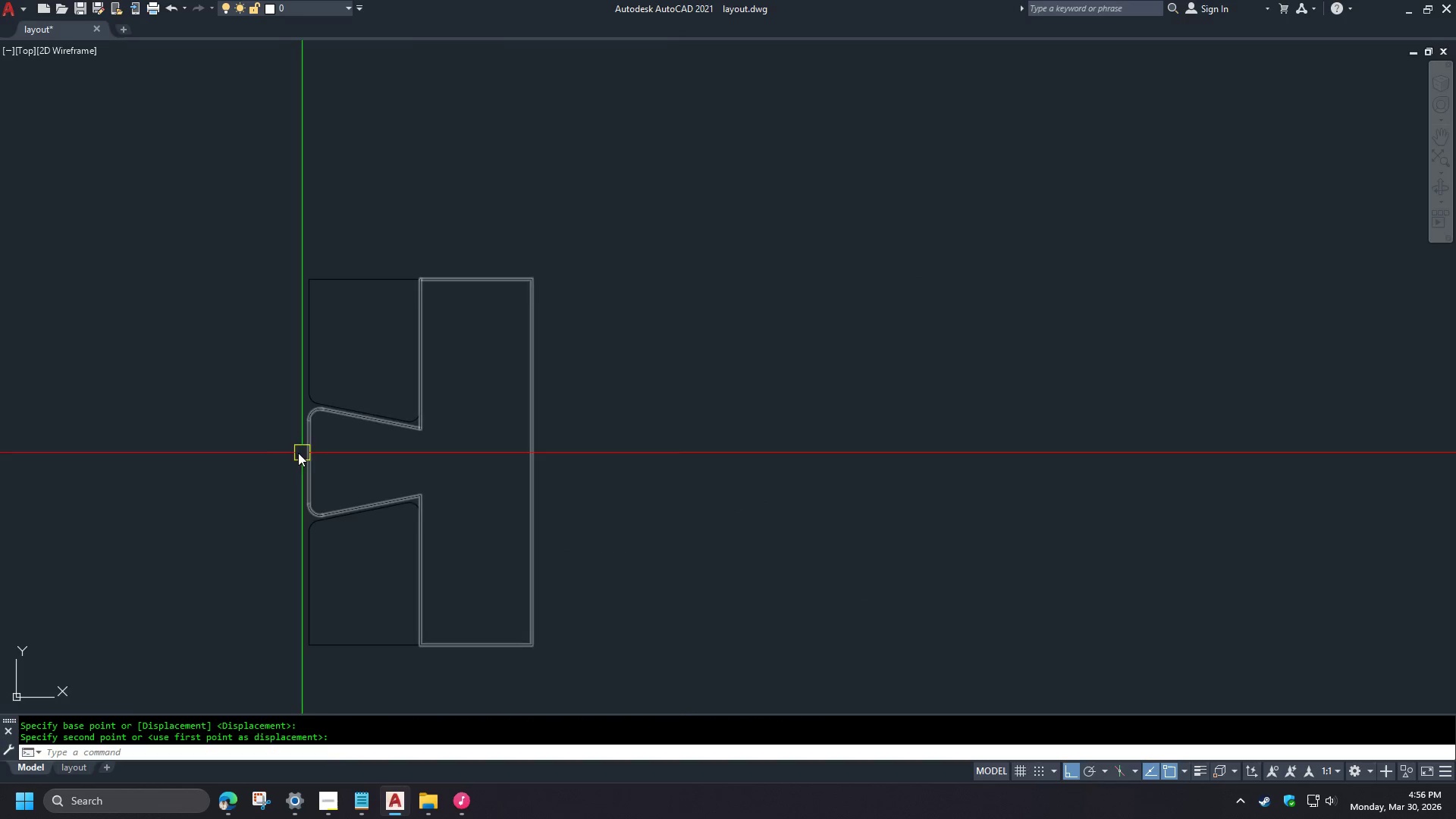 
scroll: coordinate [287, 452], scroll_direction: up, amount: 1.0
 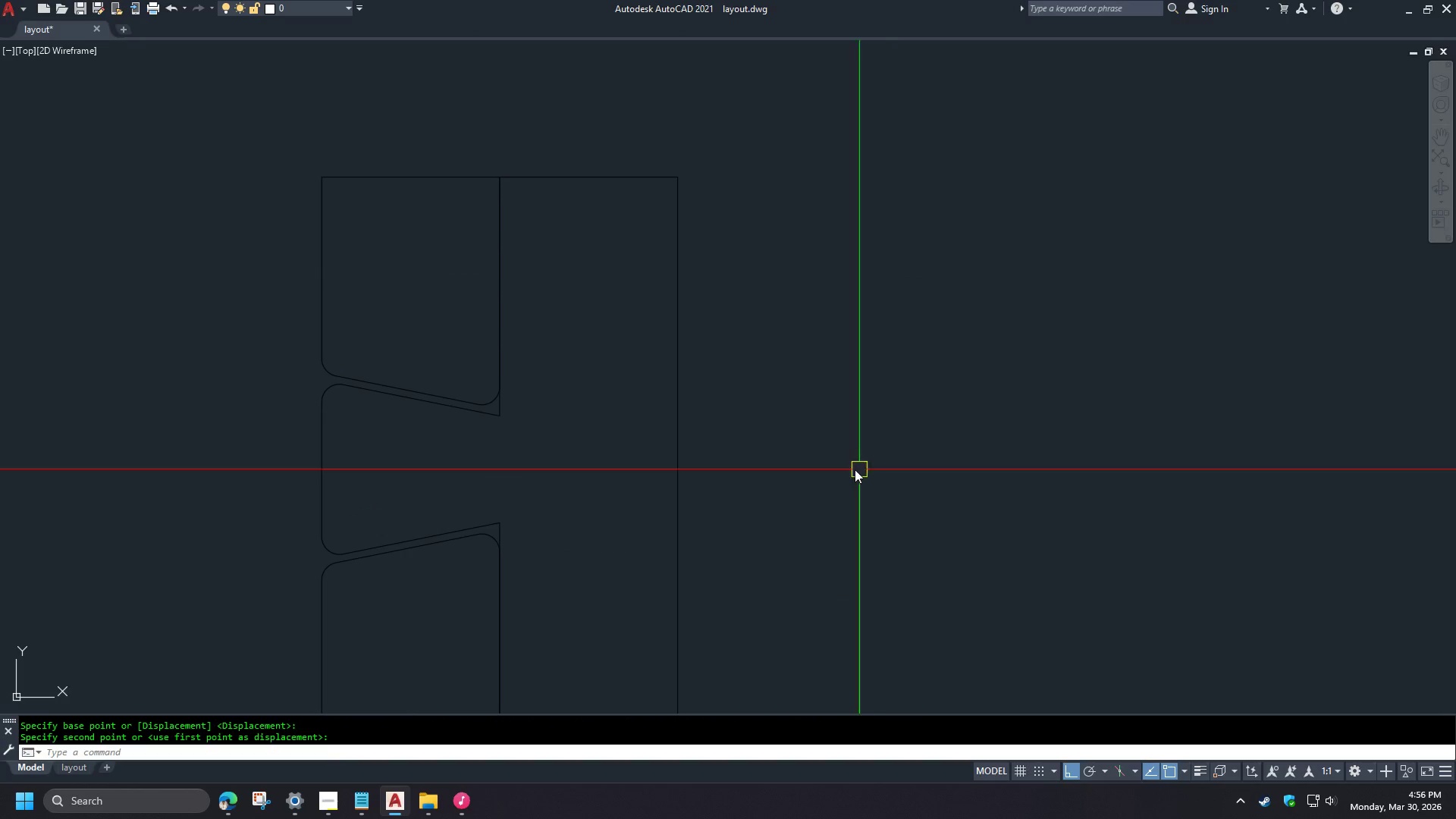 
scroll: coordinate [830, 469], scroll_direction: down, amount: 1.0
 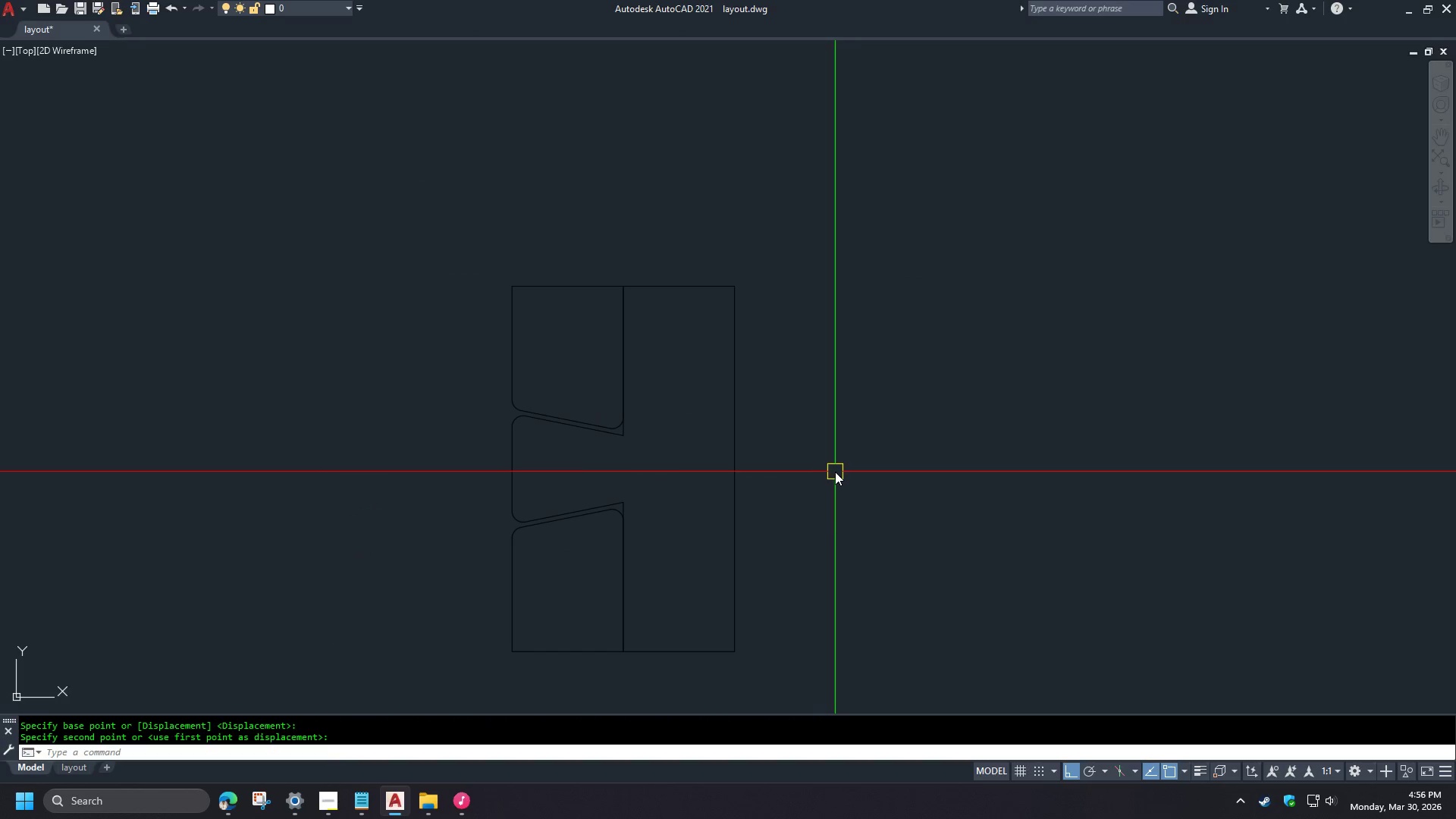 
scroll: coordinate [533, 551], scroll_direction: up, amount: 1.0
 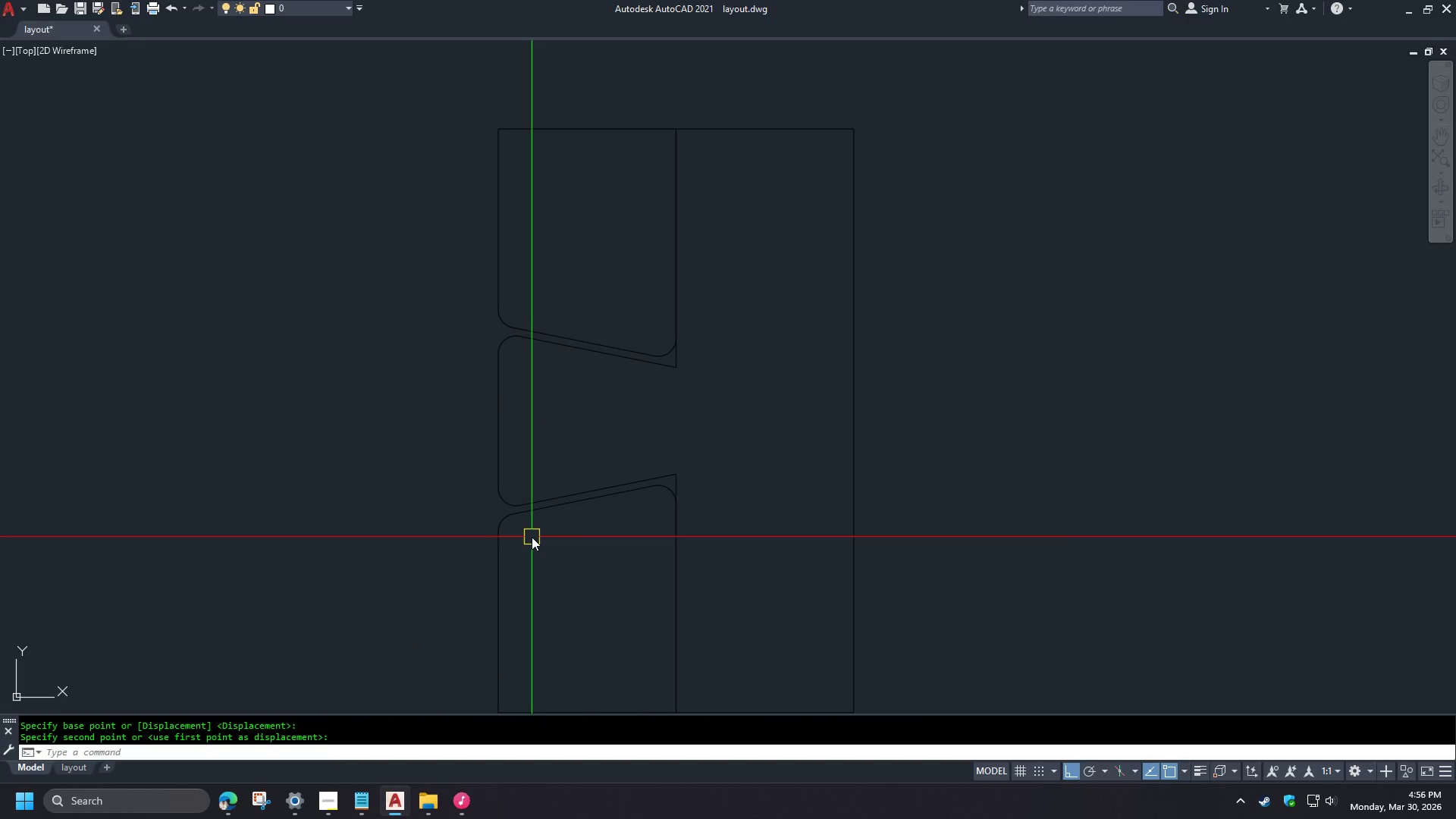 
scroll: coordinate [560, 555], scroll_direction: down, amount: 2.0
 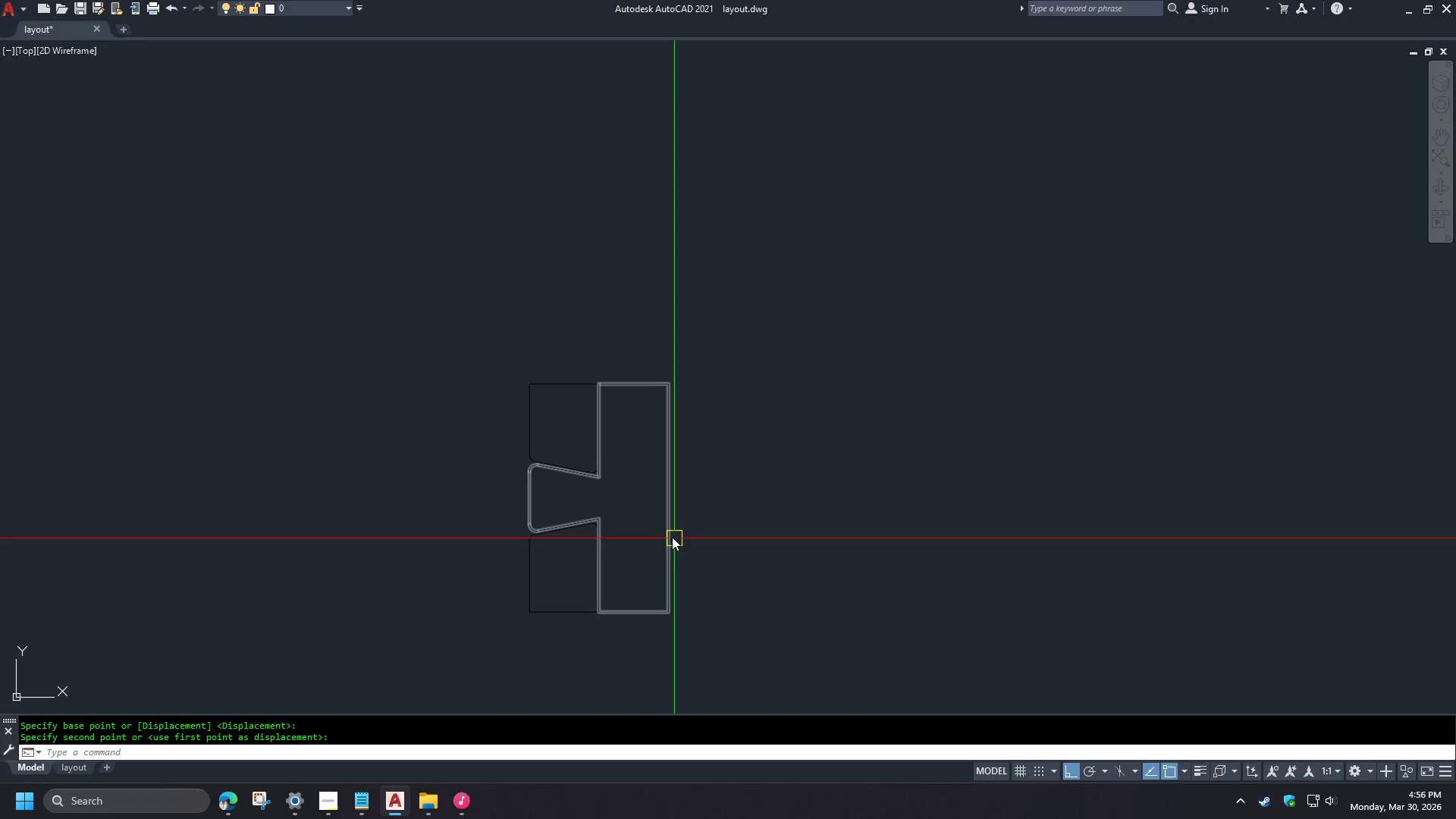 
type(da)
 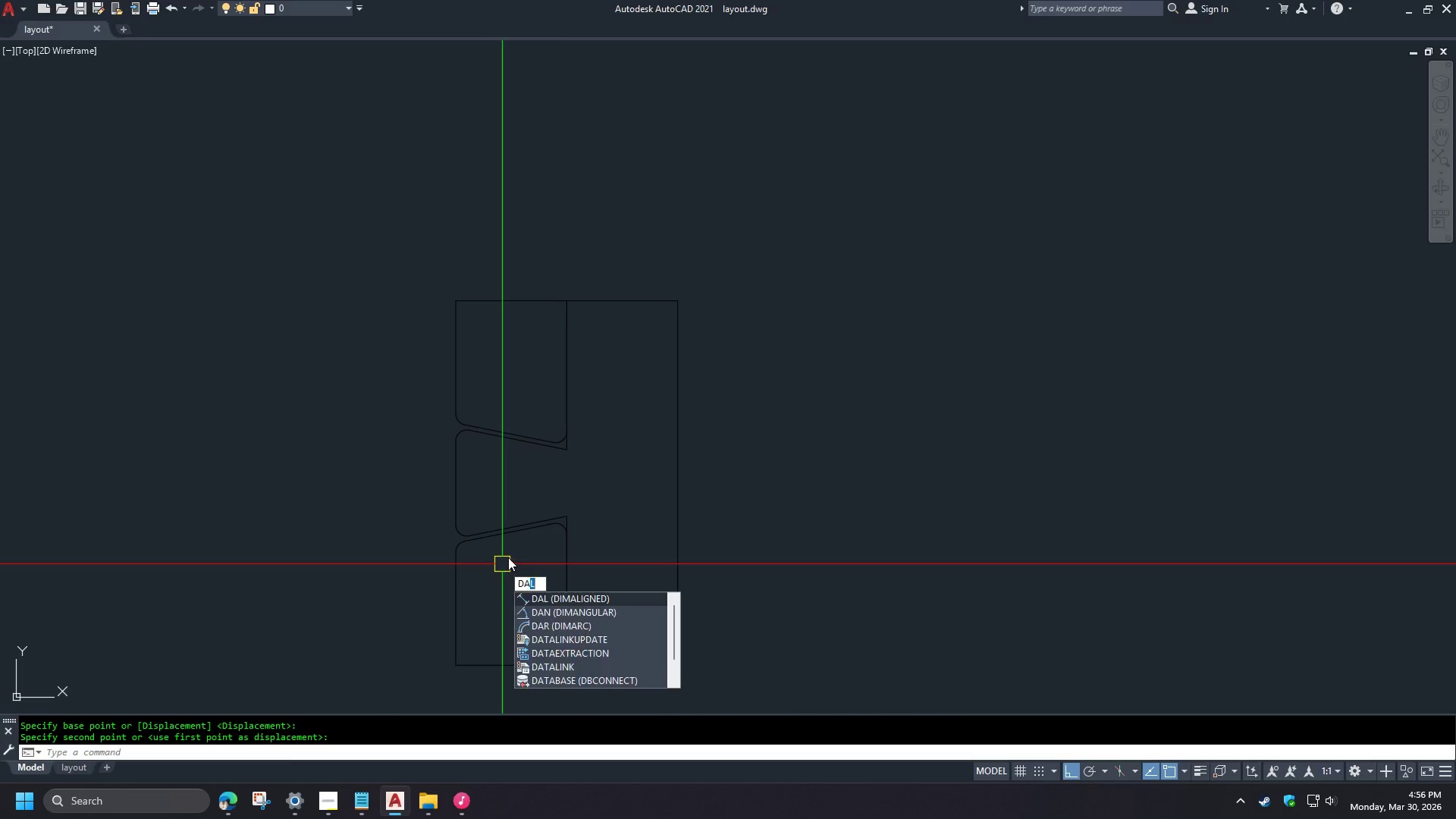 
scroll: coordinate [652, 525], scroll_direction: up, amount: 1.0
 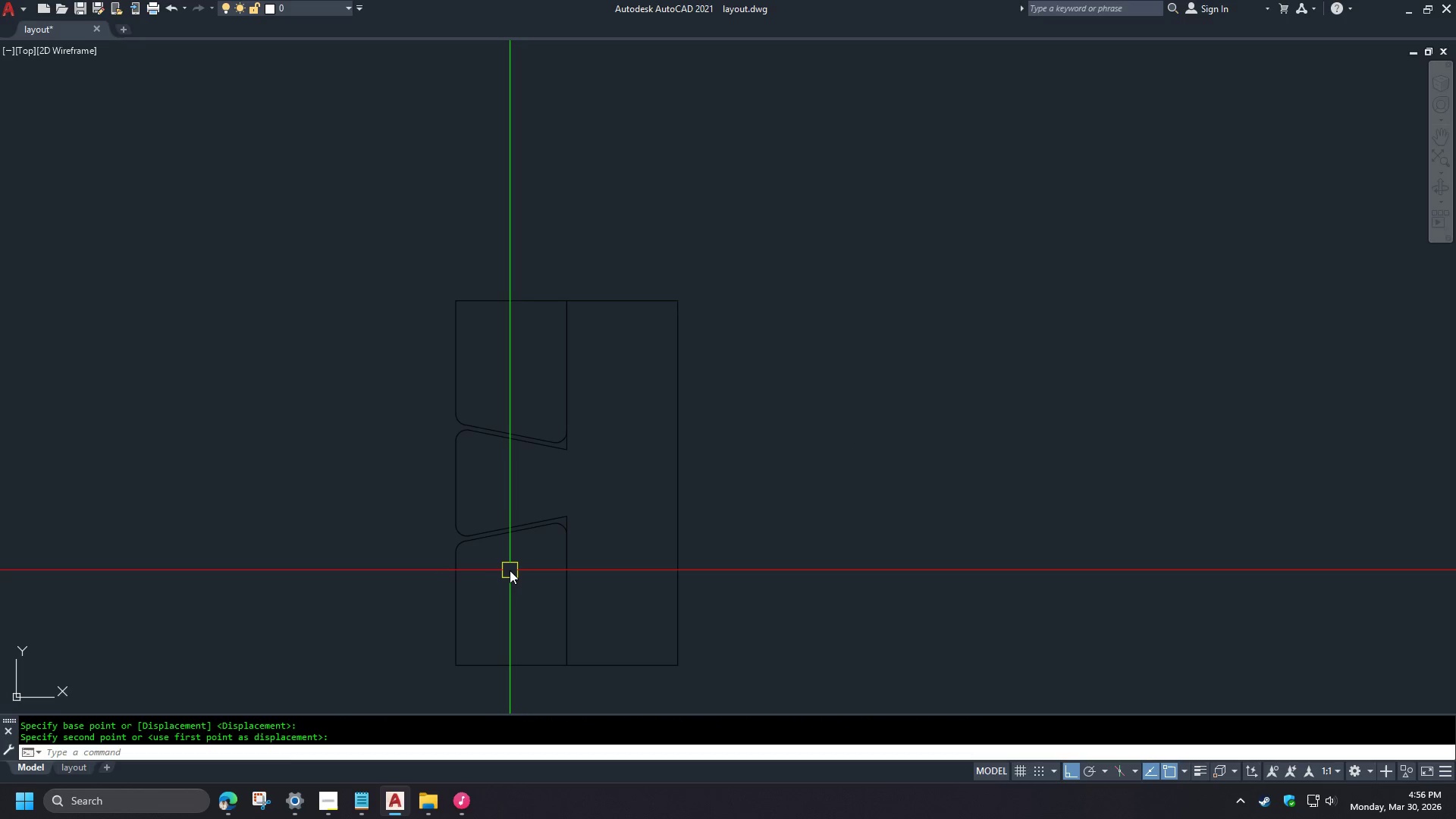 
key(L)
 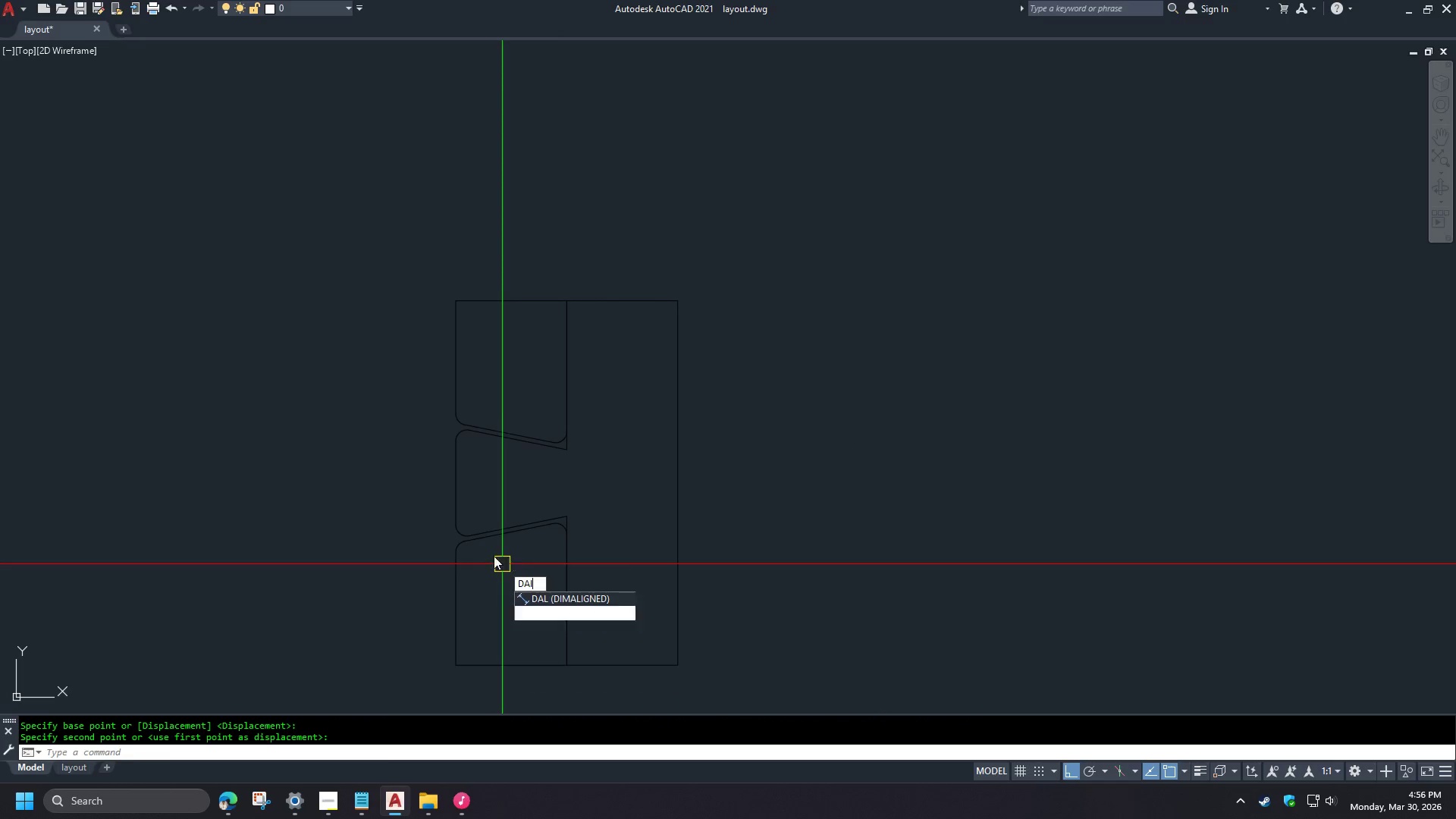 
key(Space)
 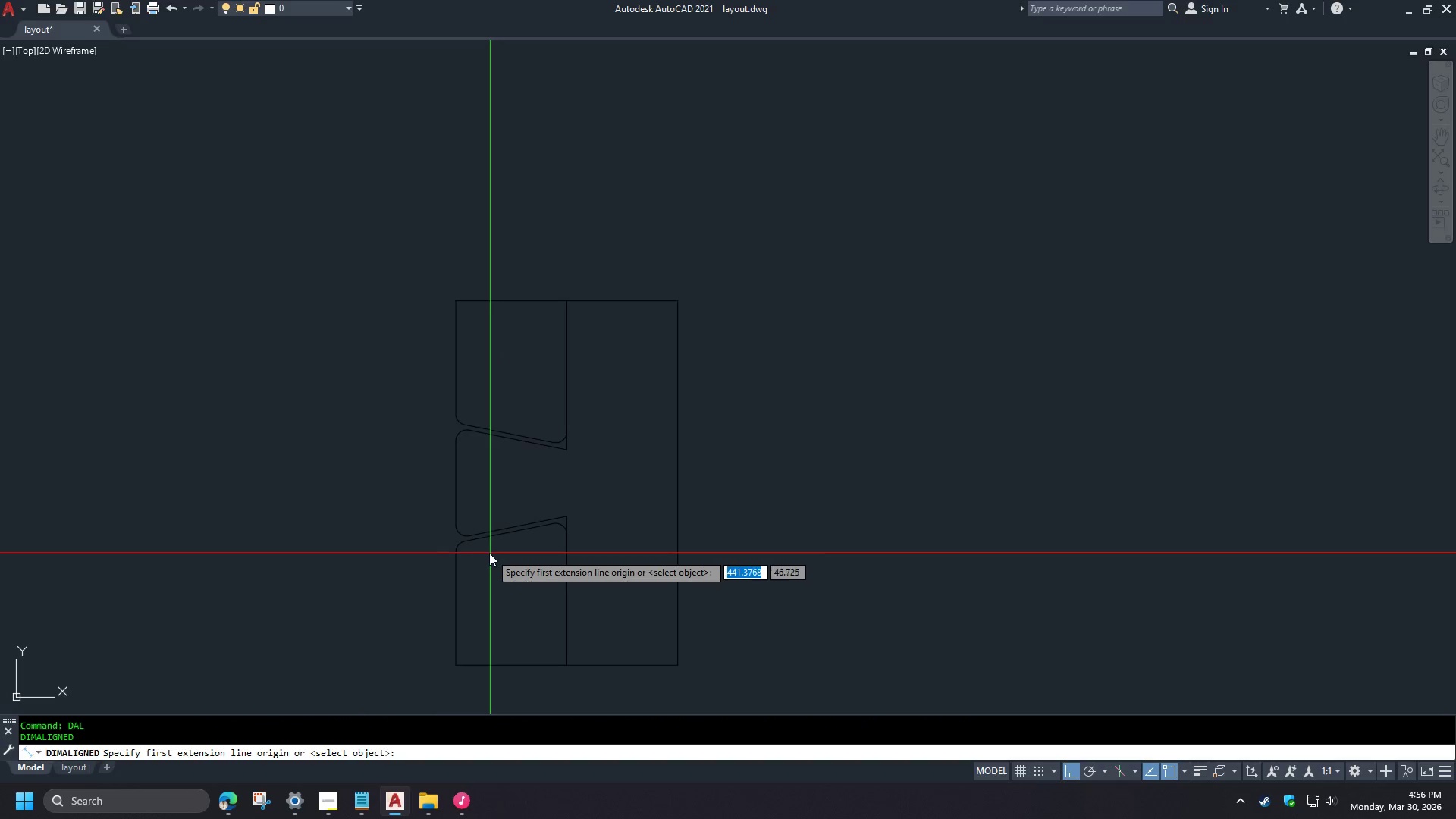 
left_click([455, 526])
 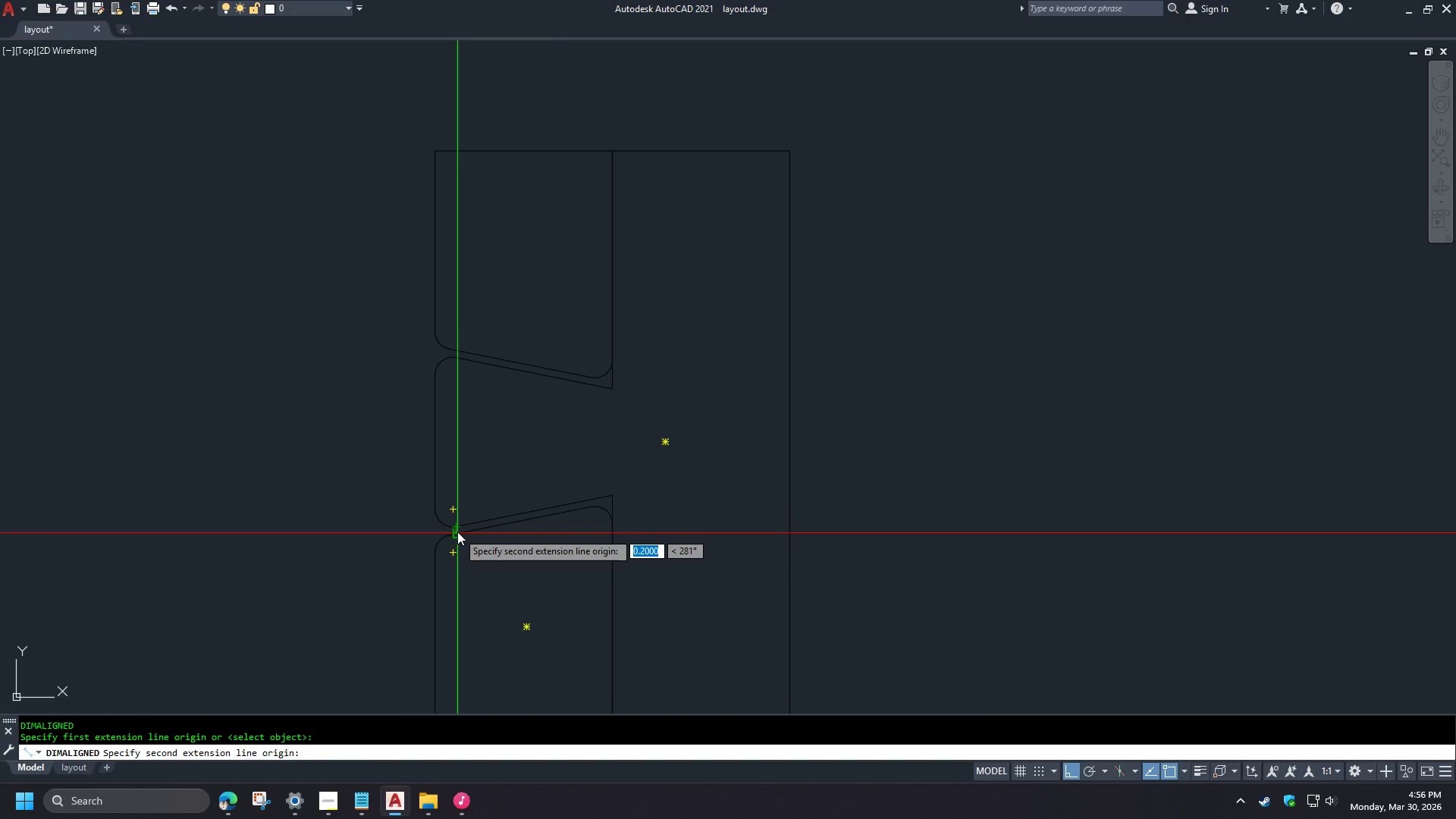 
left_click([456, 532])
 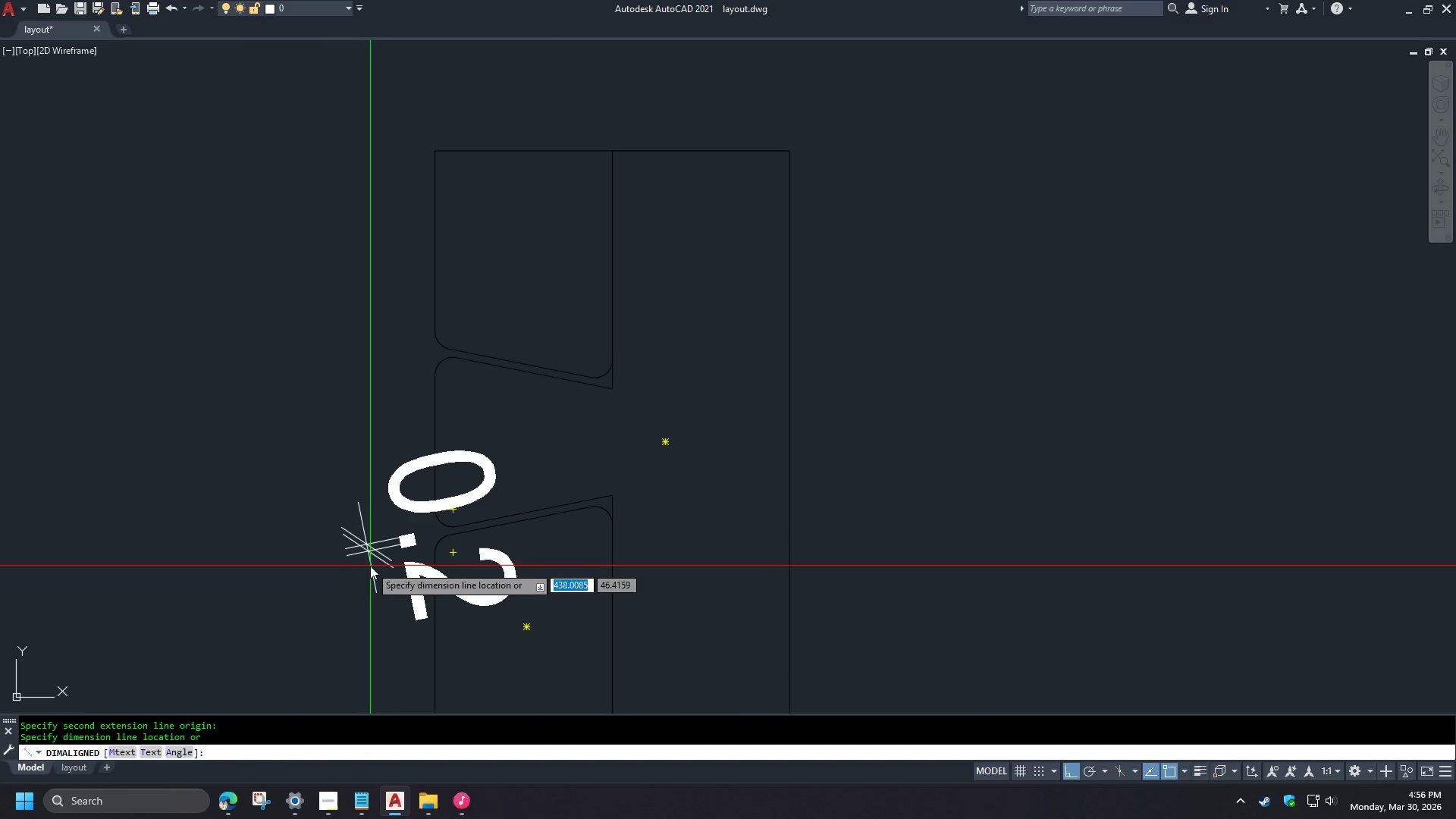 
scroll: coordinate [489, 553], scroll_direction: up, amount: 1.0
 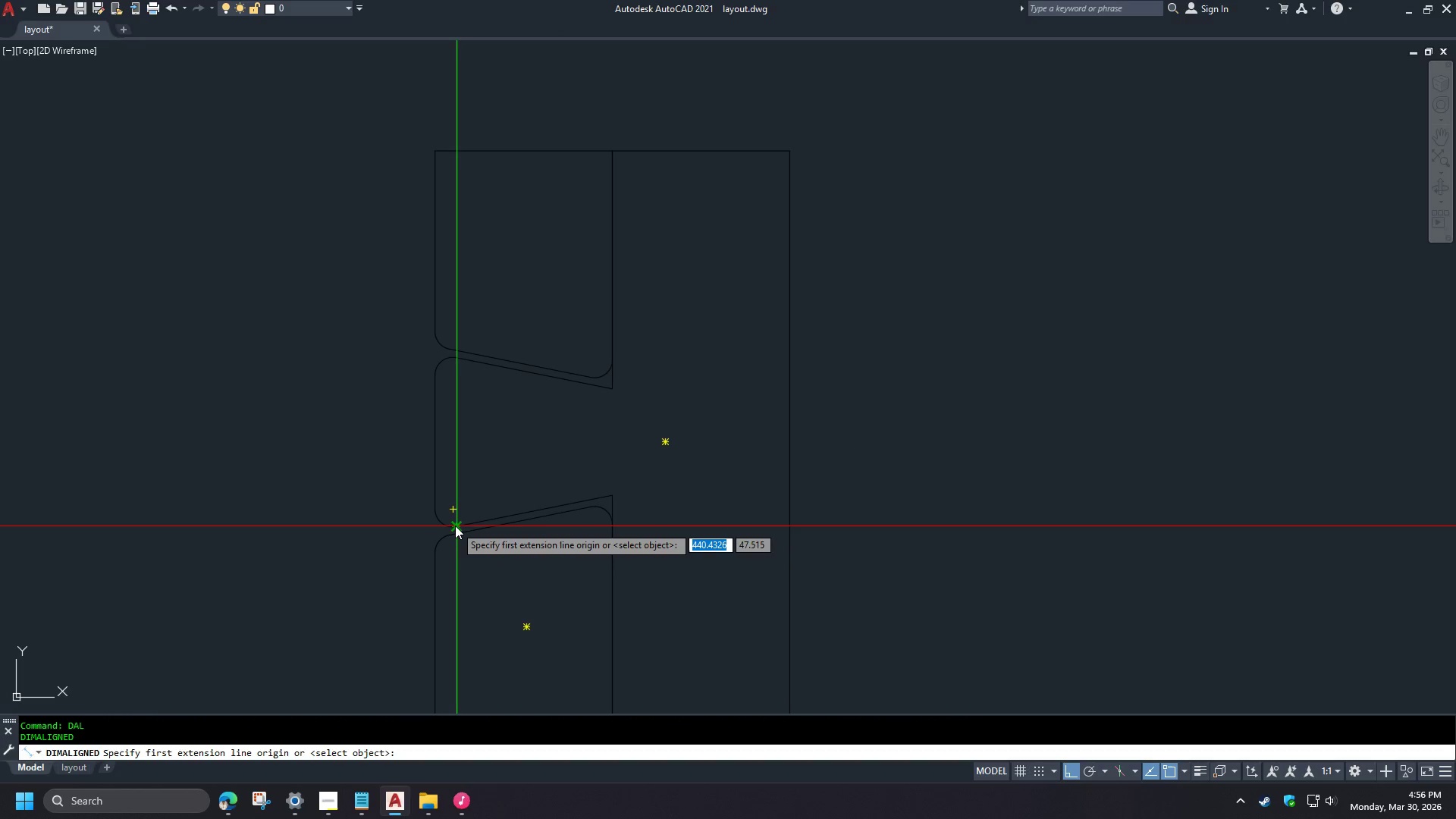 
left_click([377, 564])
 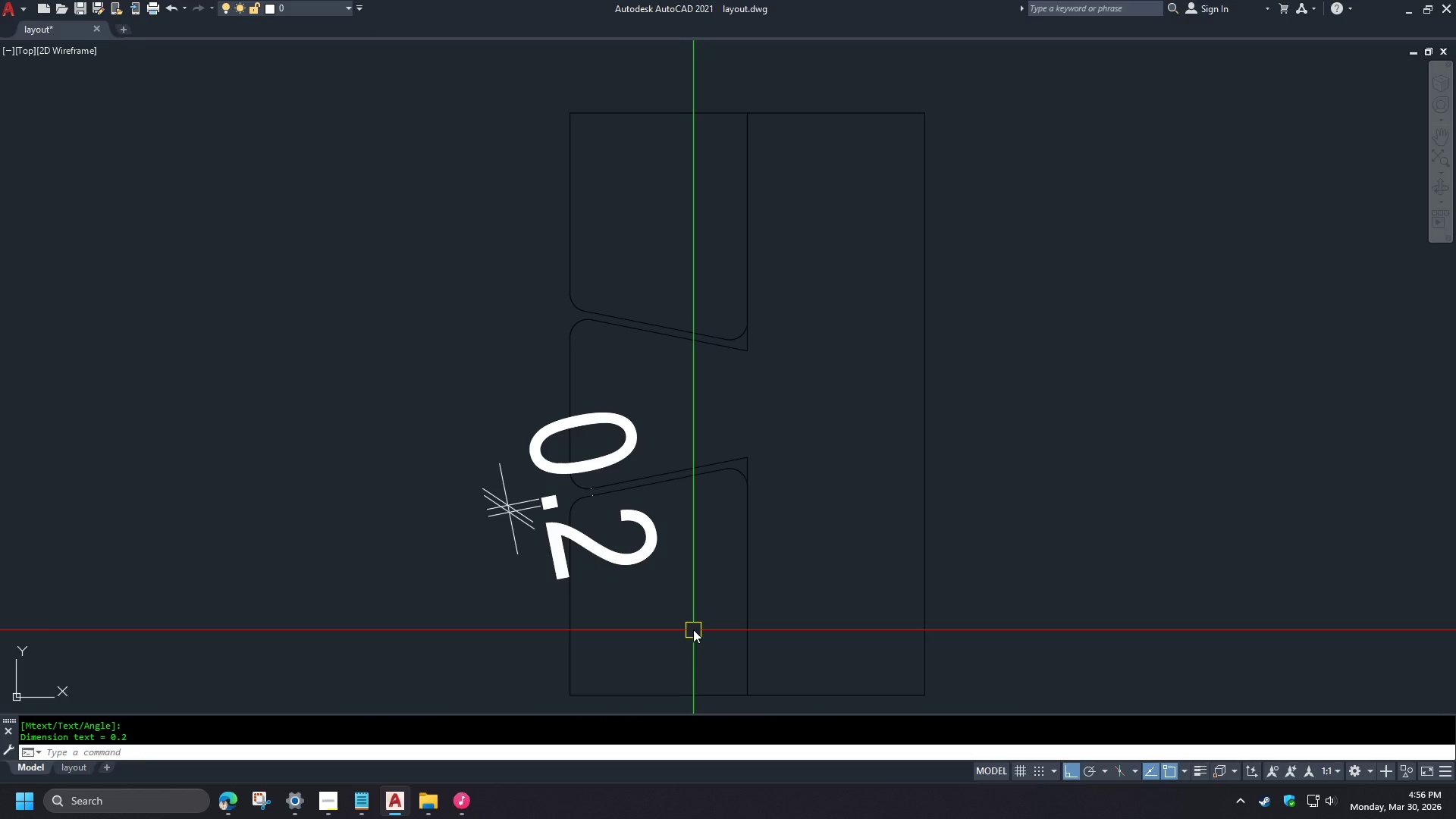 
wait(5.17)
 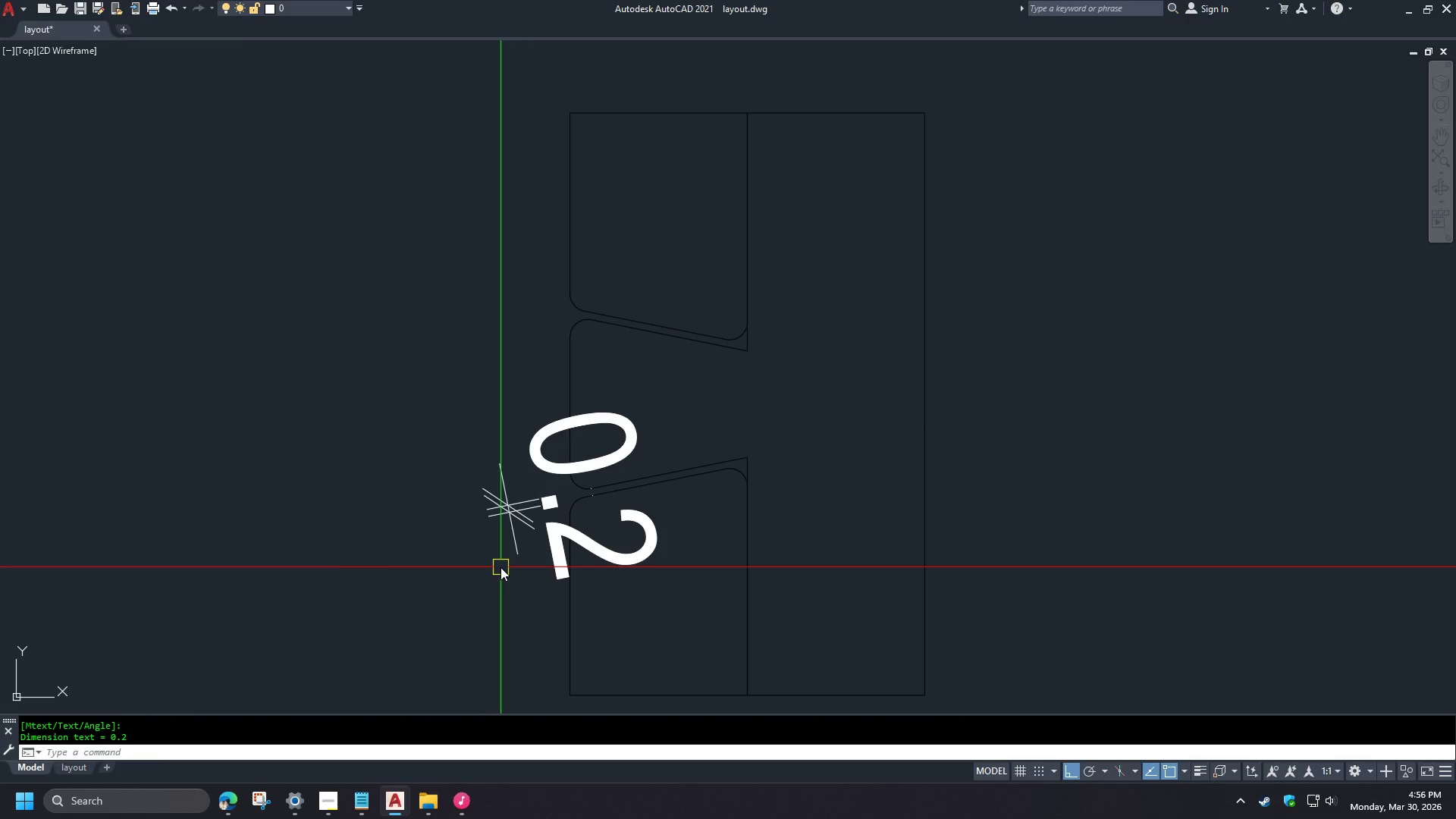 
mouse_move([670, 610])
 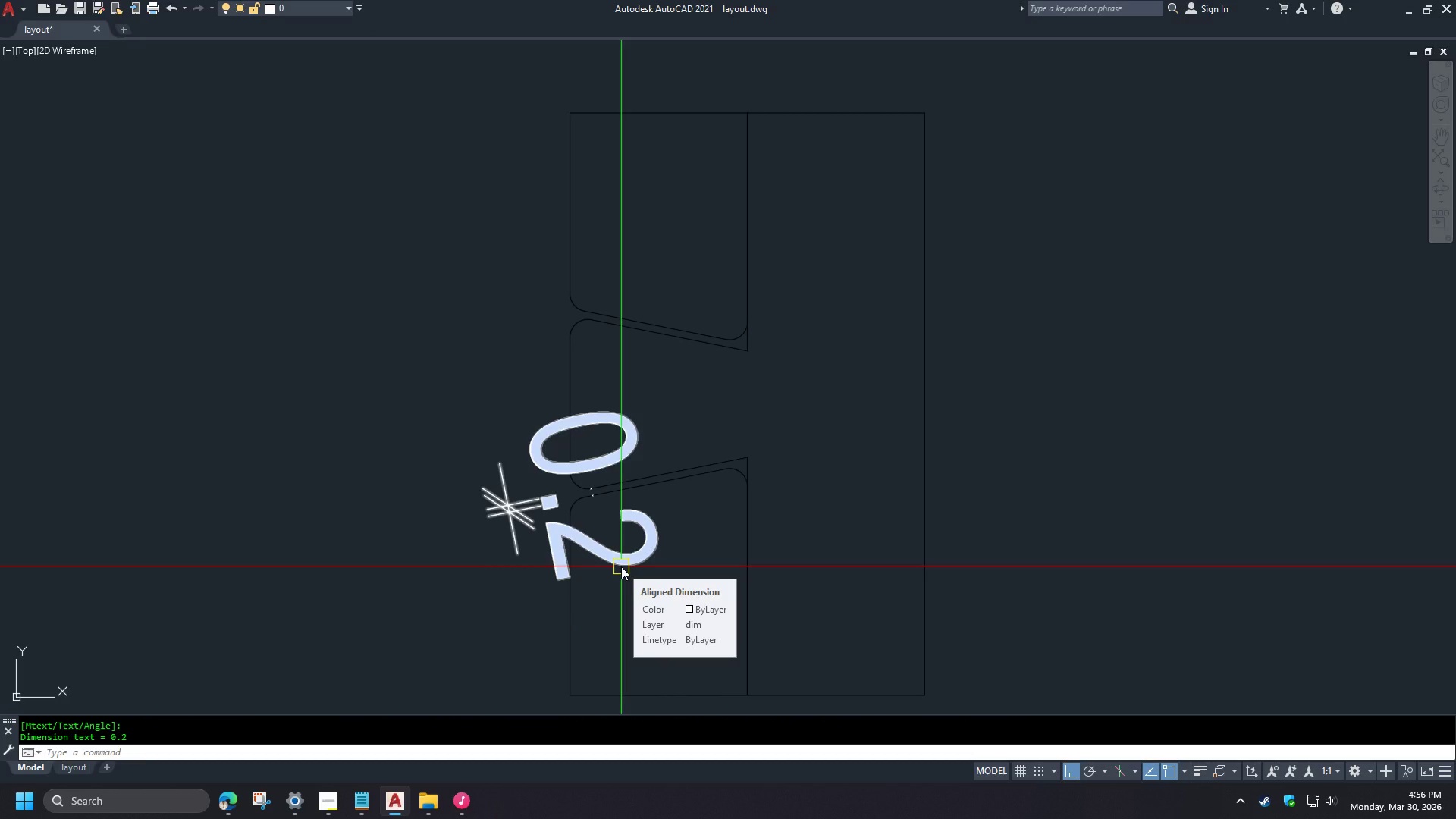 
left_click([621, 566])
 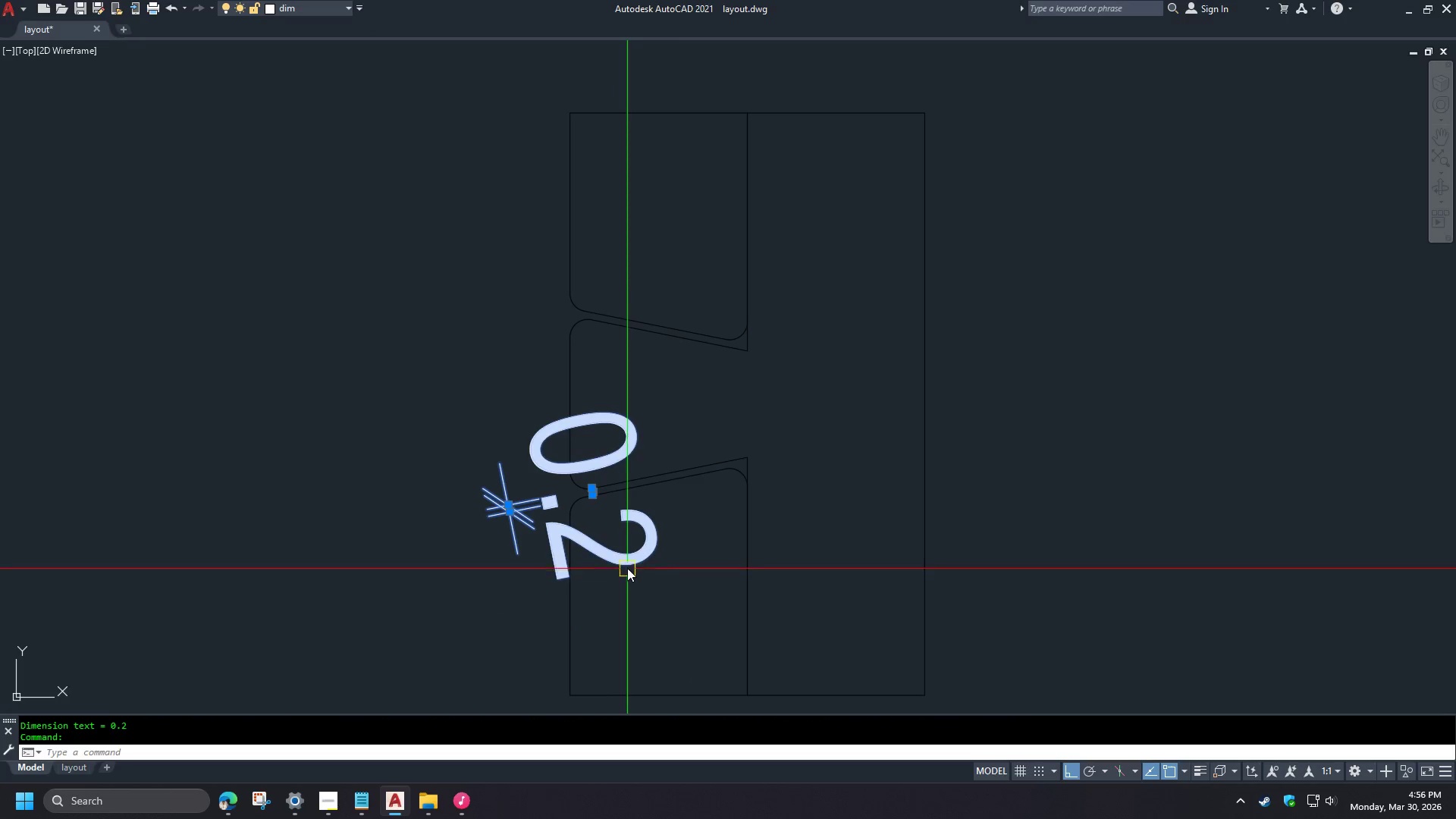 
key(Control+1)
 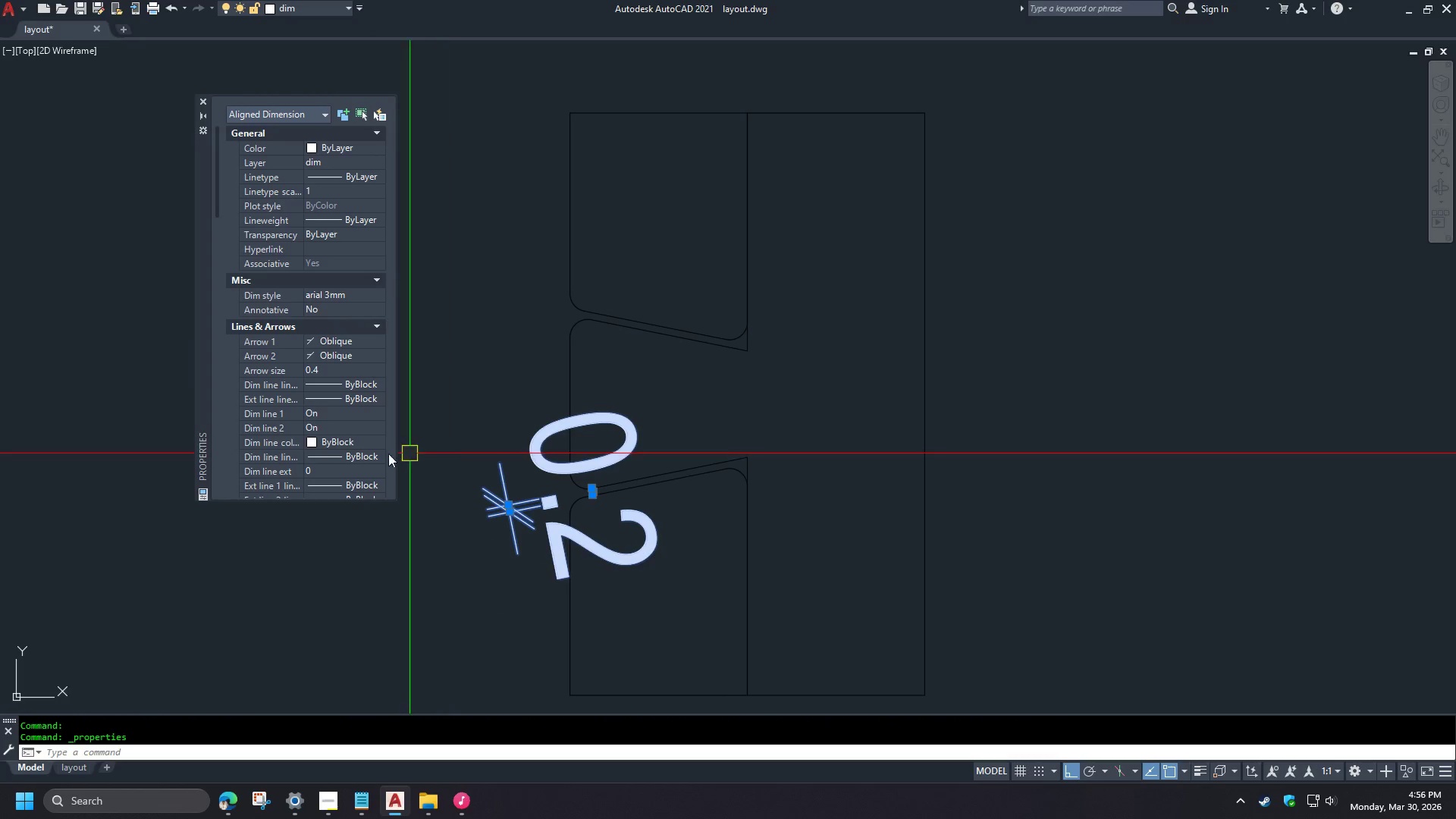 
scroll: coordinate [265, 437], scroll_direction: down, amount: 3.0
 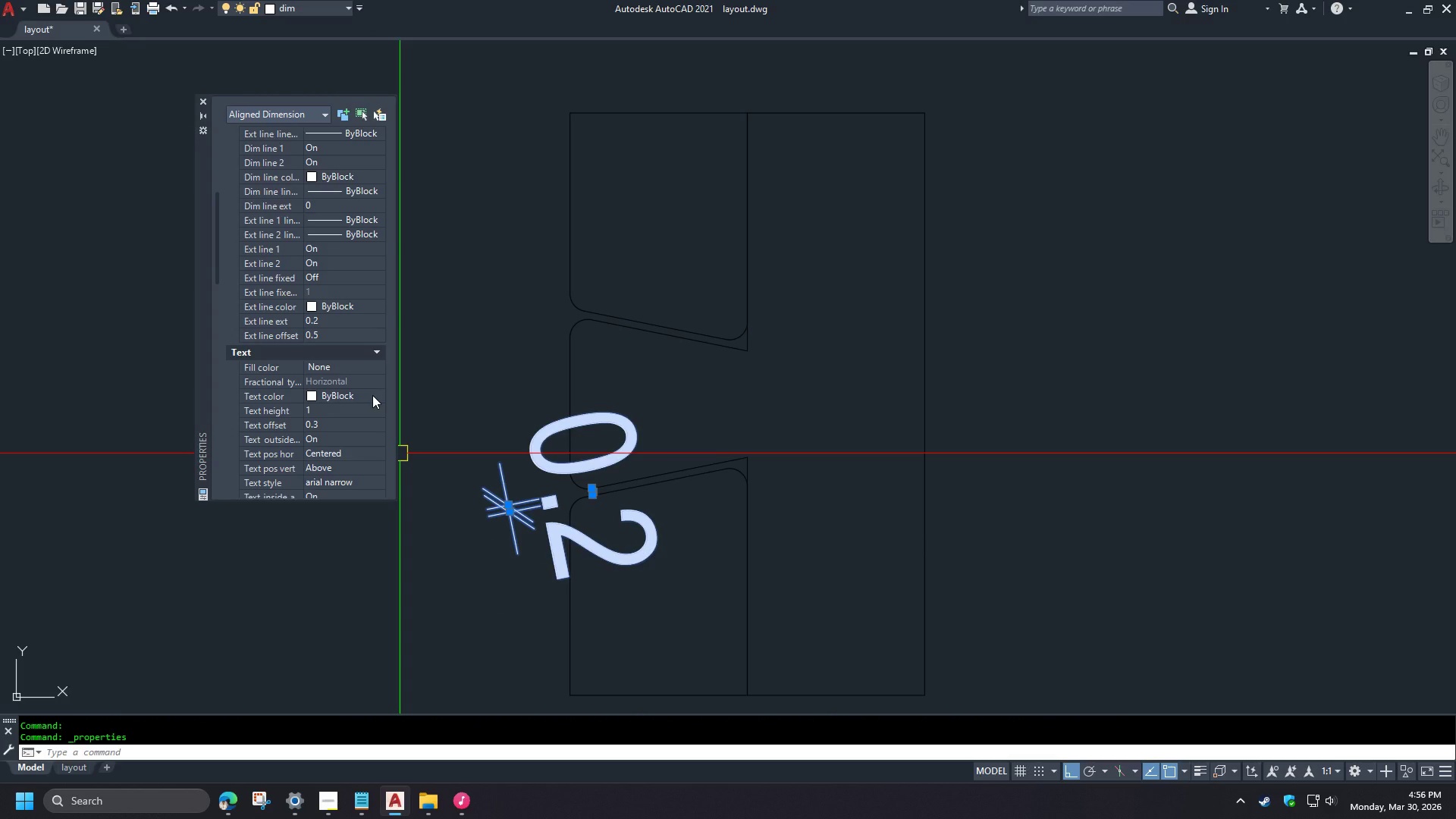 
double_click([372, 382])
 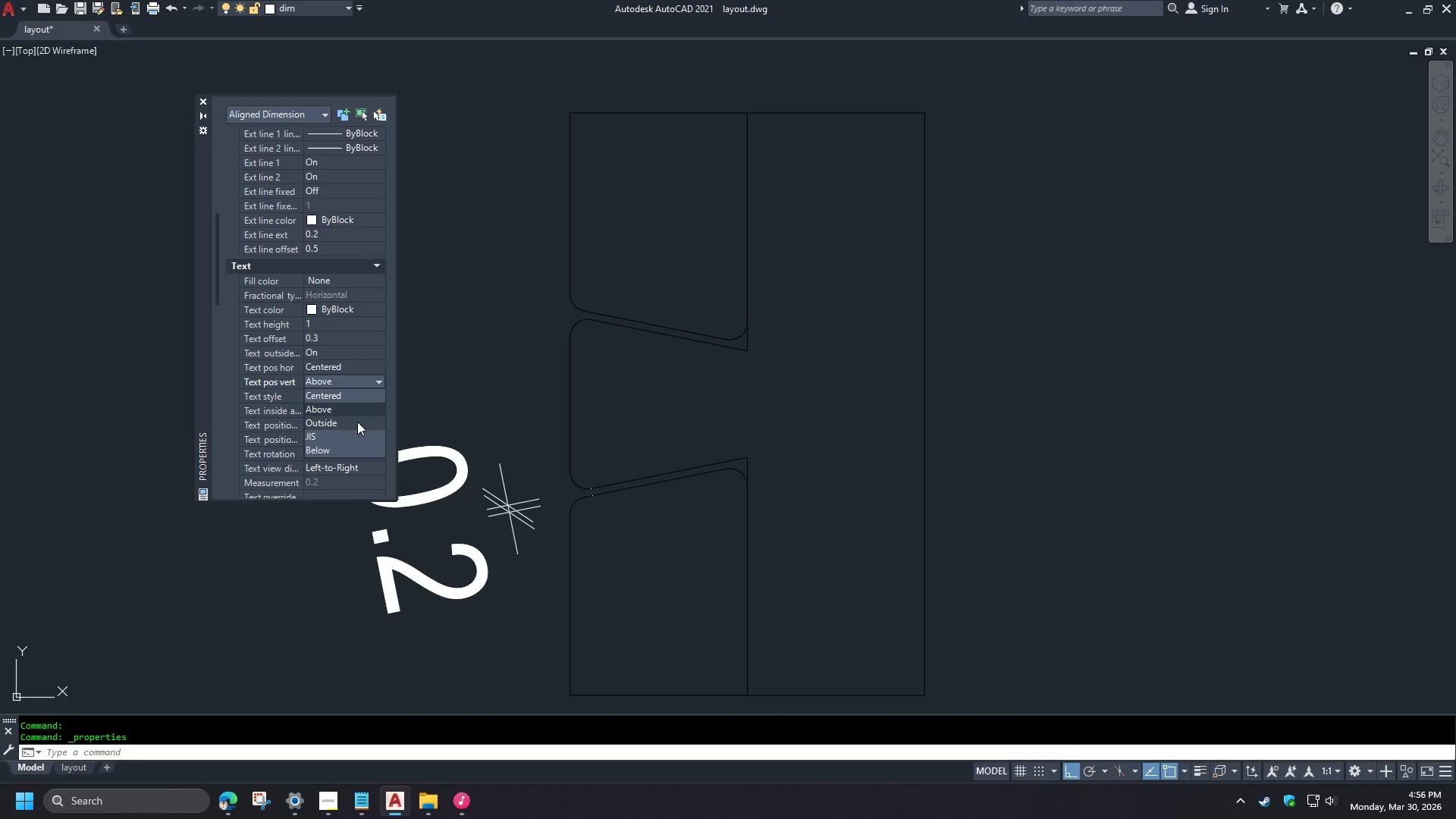 
scroll: coordinate [278, 428], scroll_direction: down, amount: 1.0
 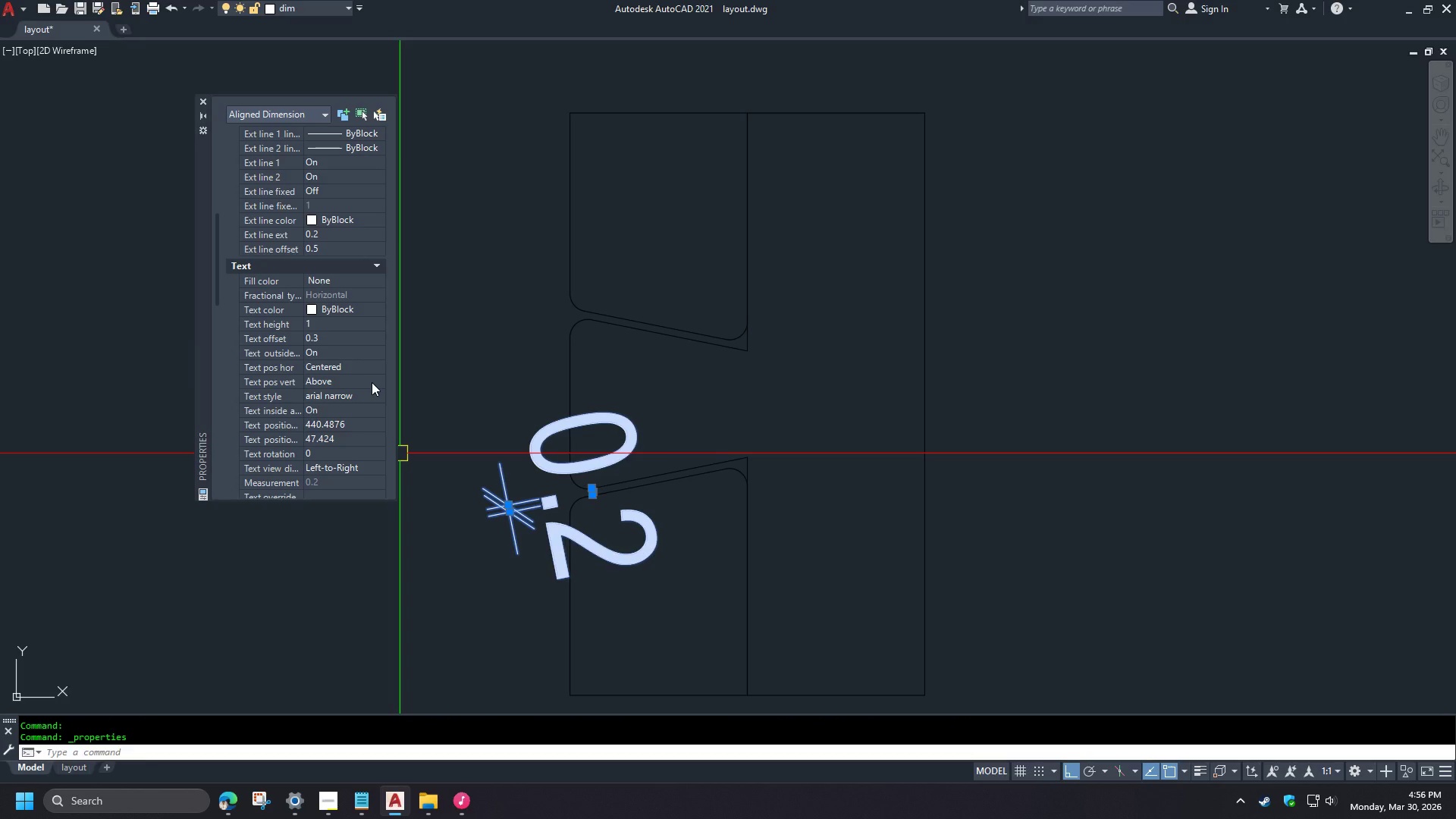 
left_click([357, 422])
 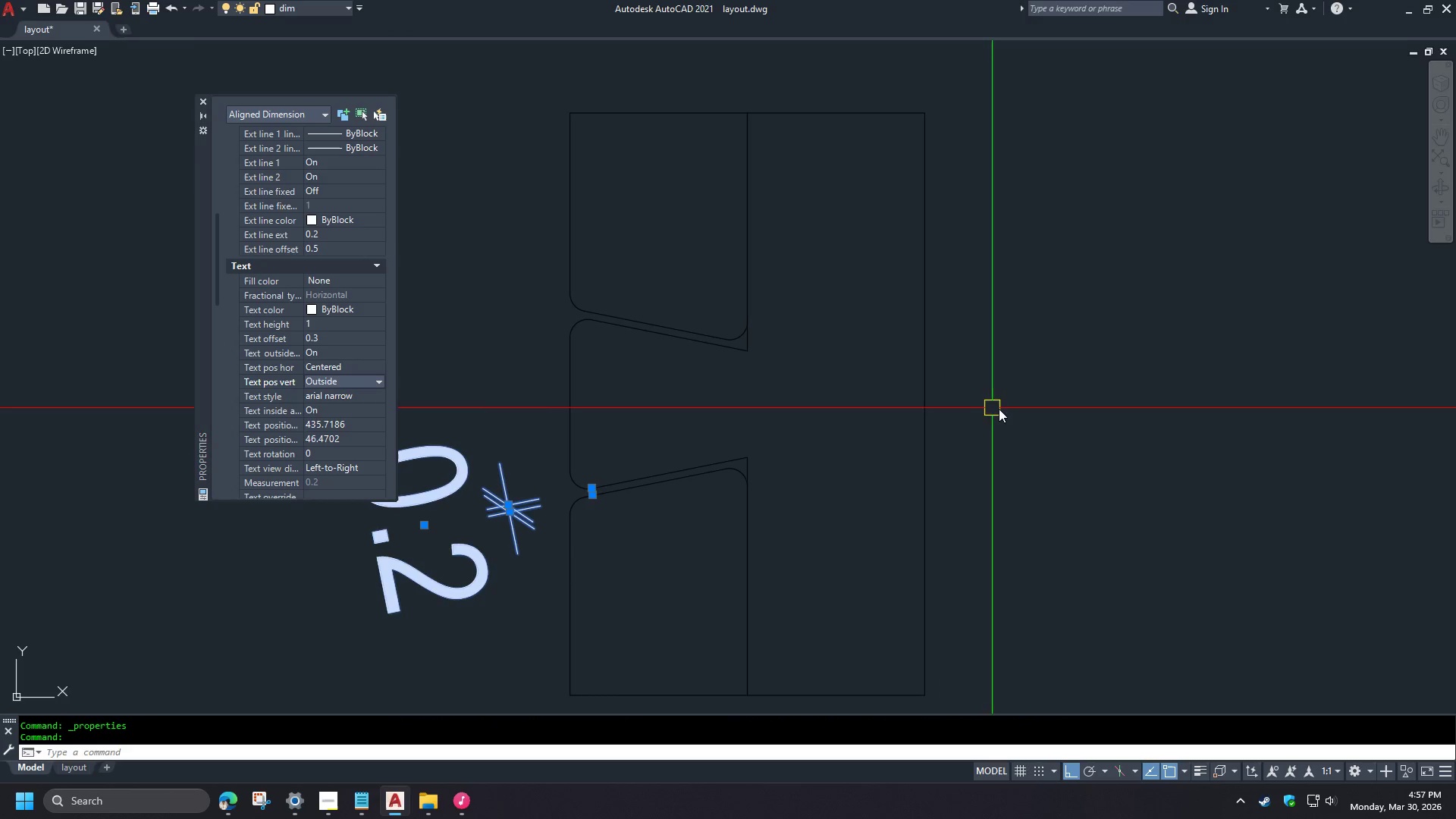 
key(Escape)
 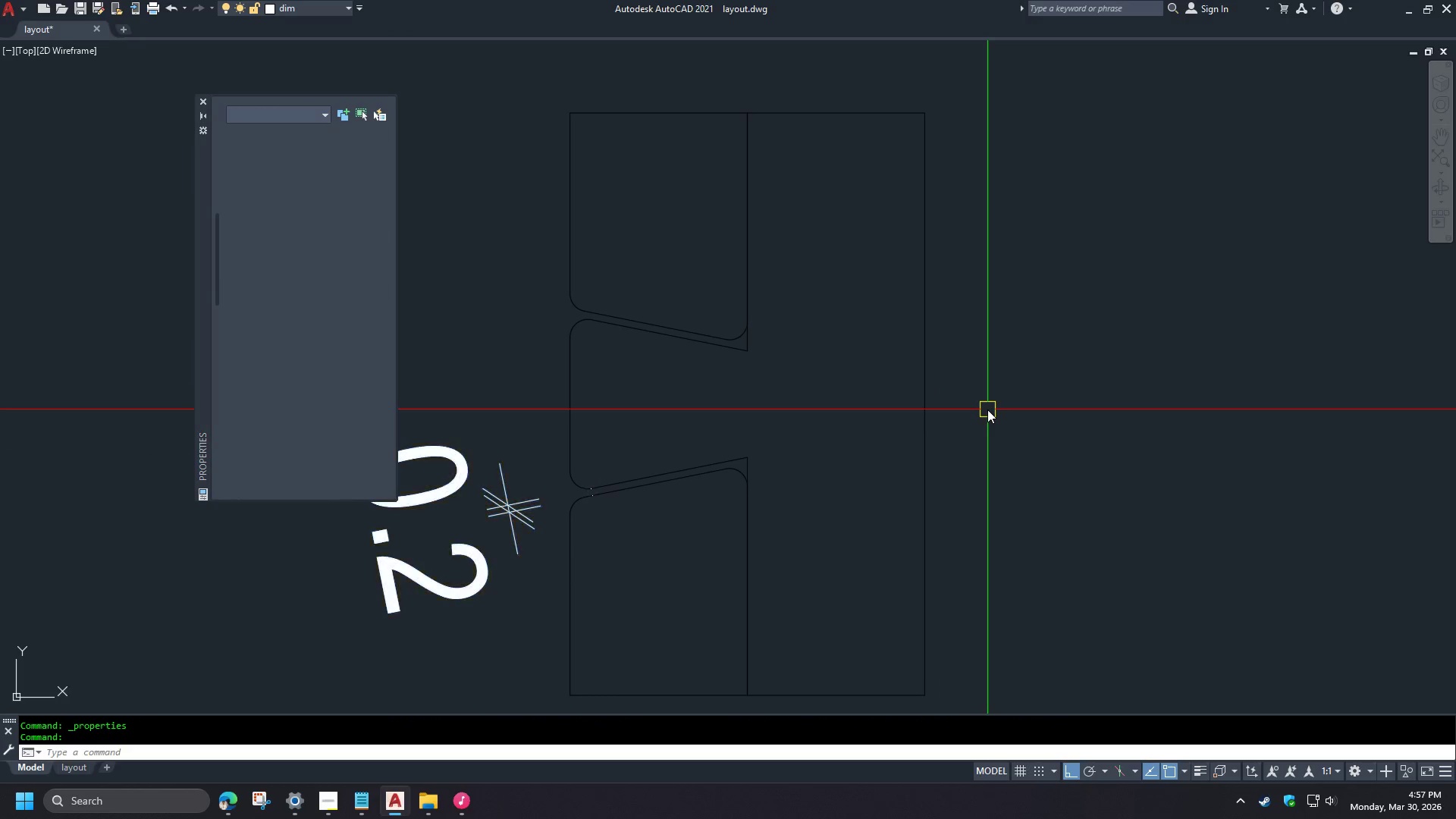 
key(Escape)
 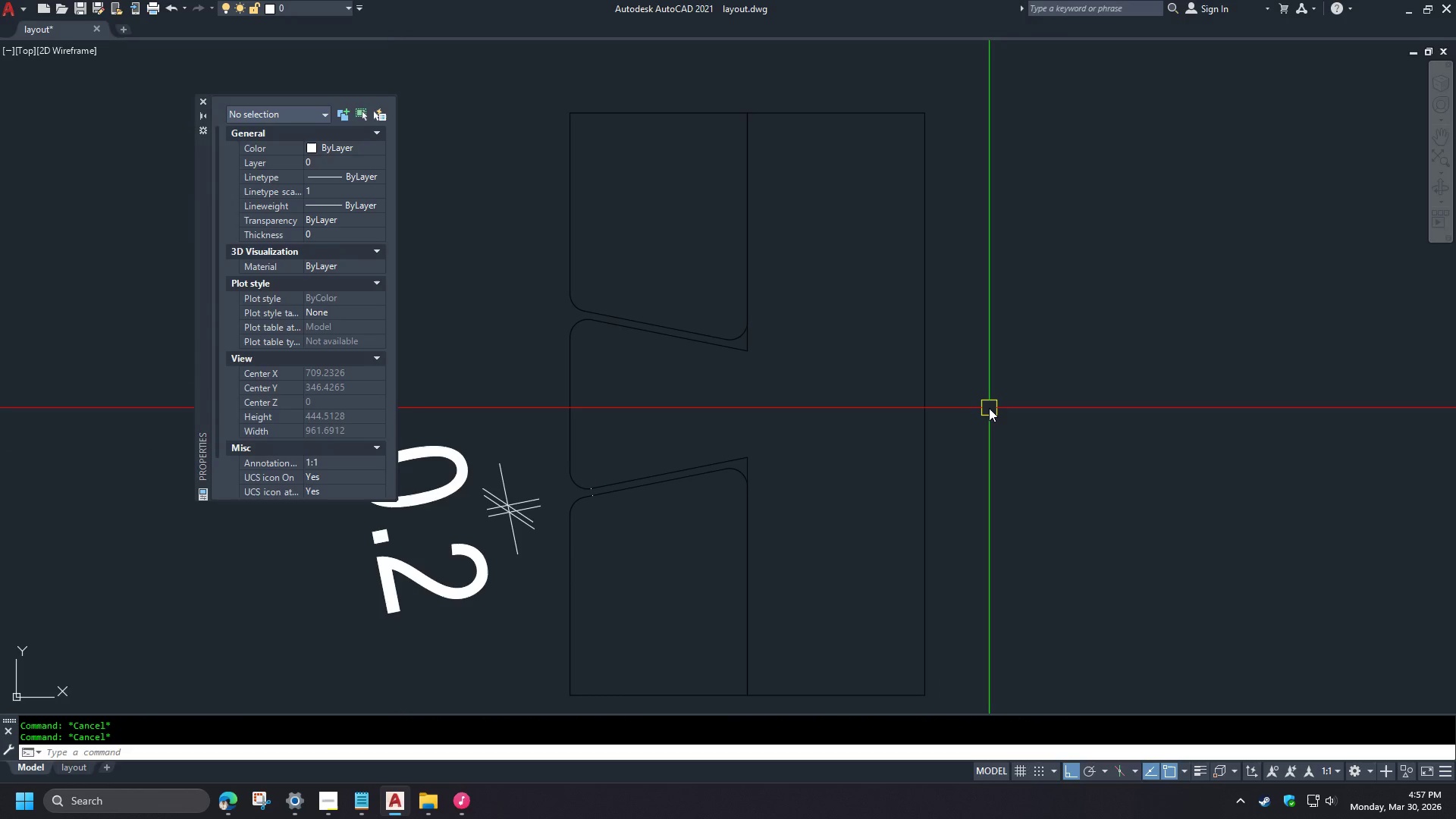 
key(Control+ControlLeft)
 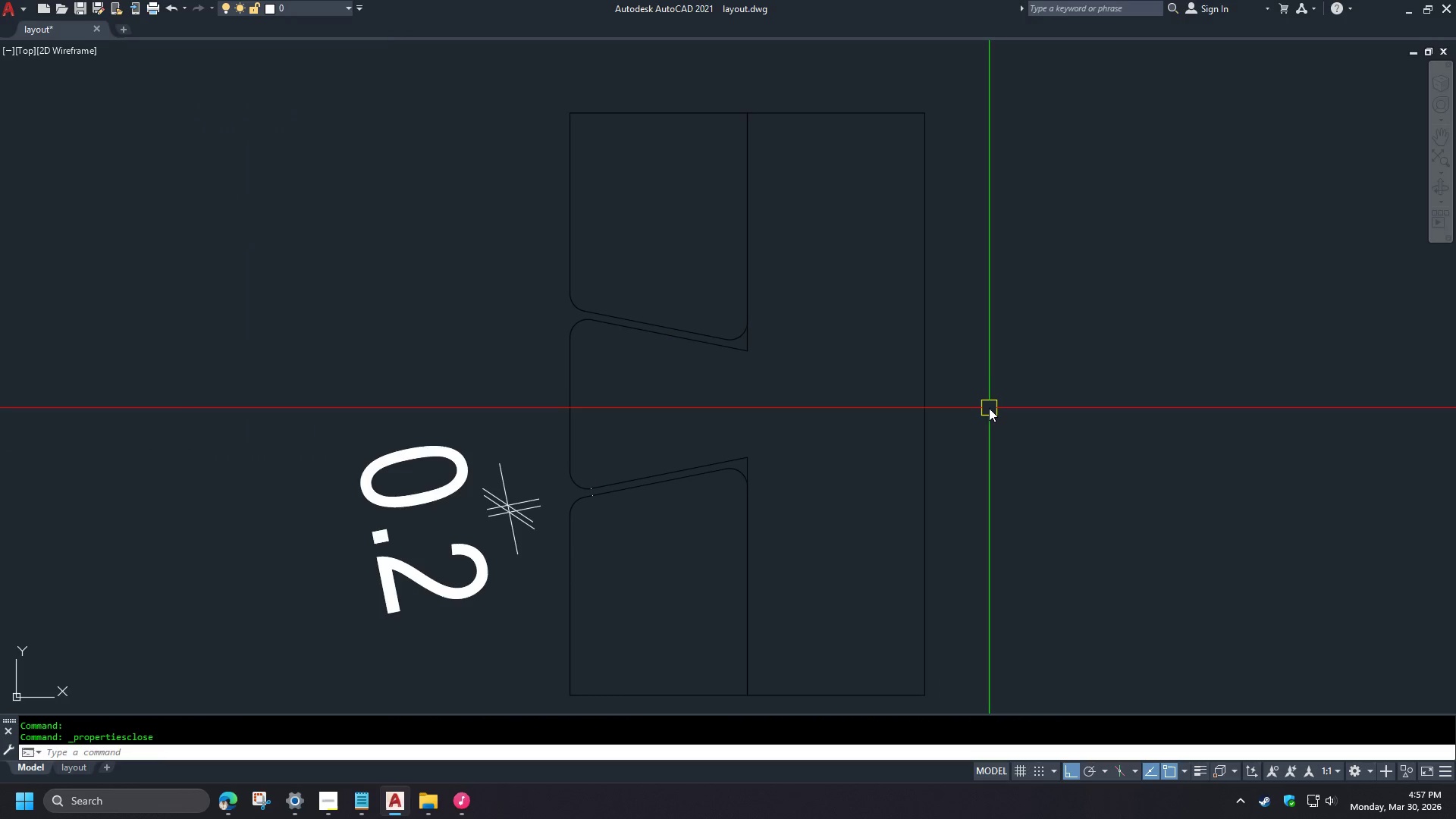 
key(Control+1)
 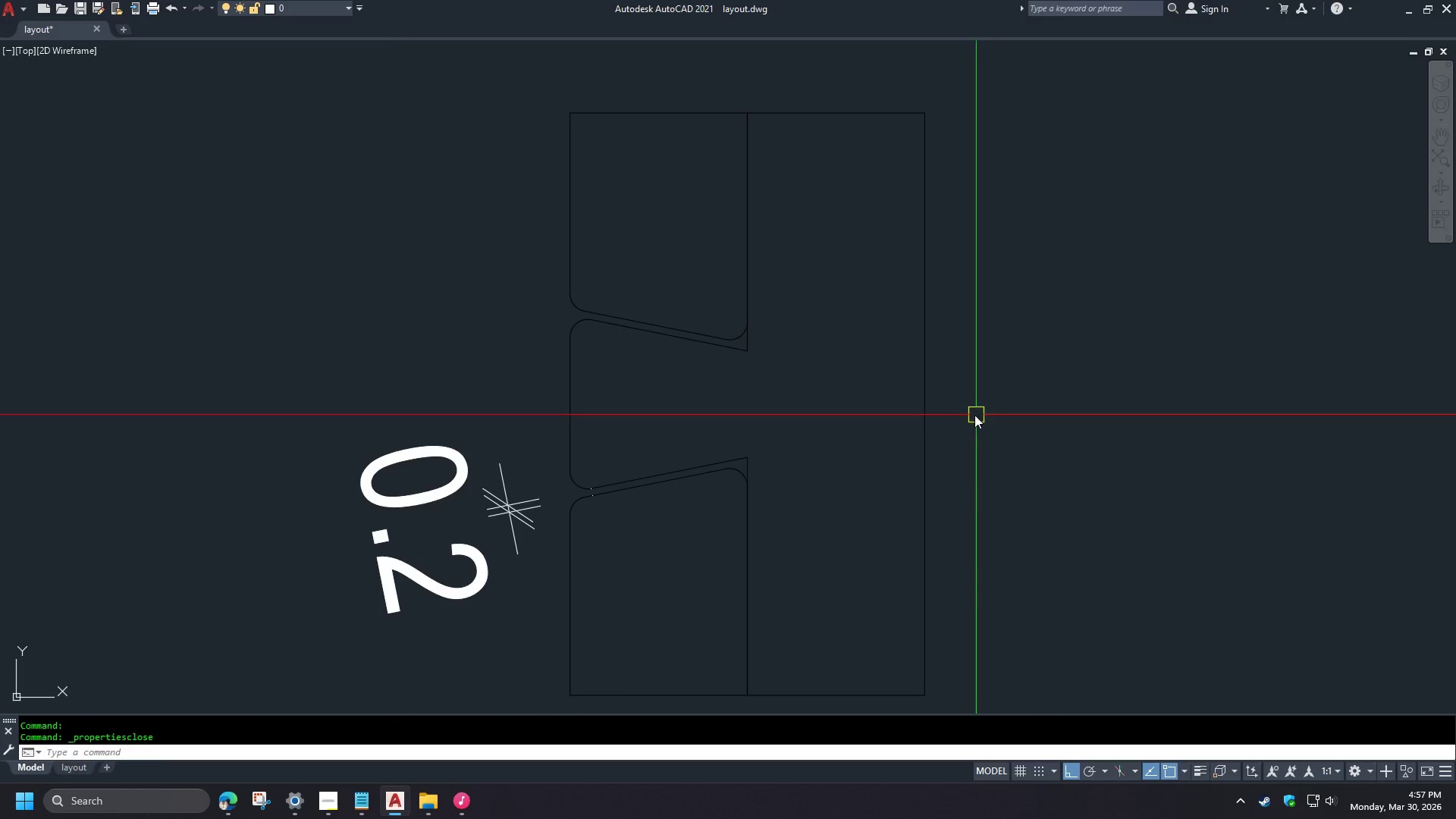 
key(Escape)
 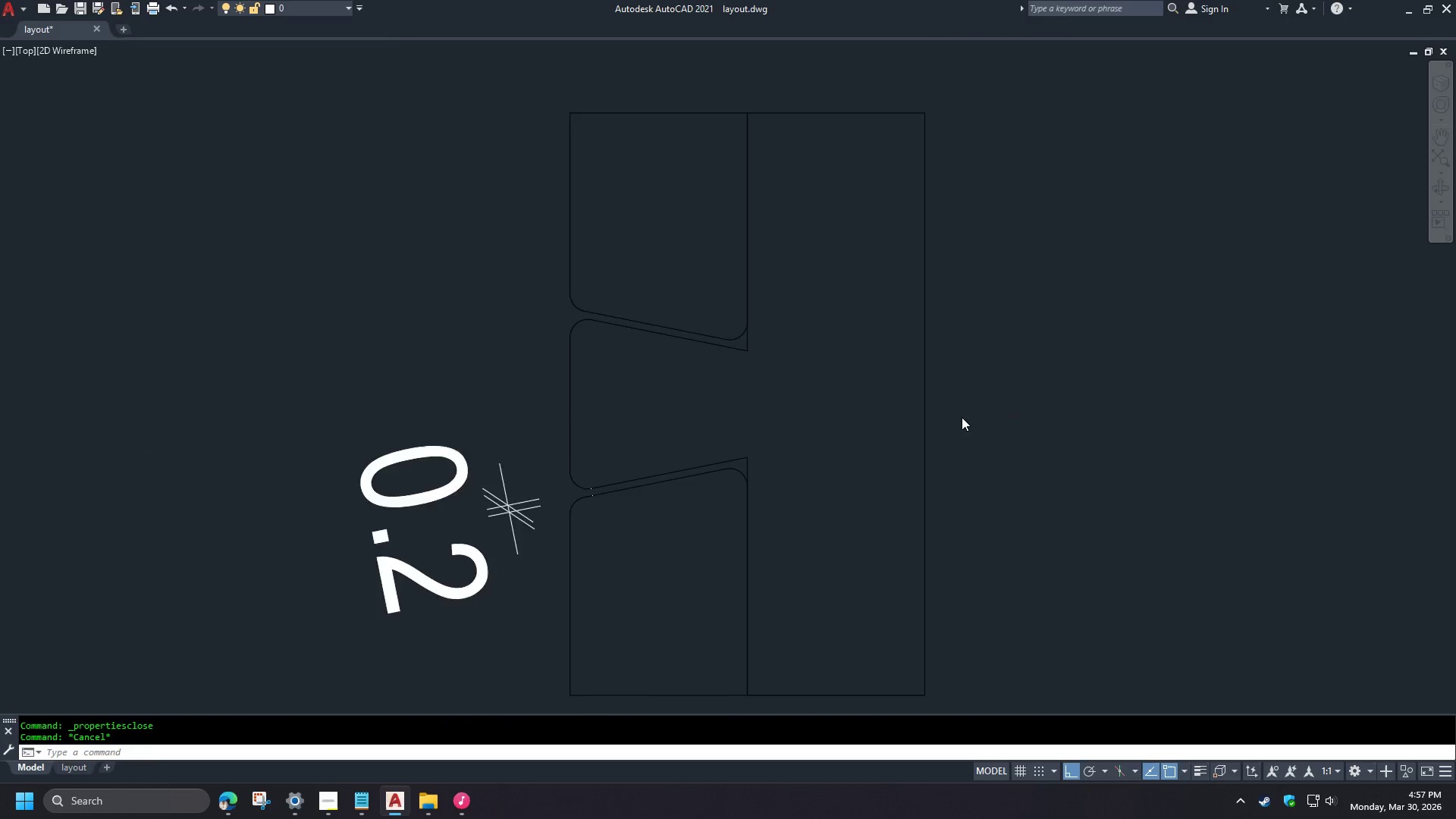 
scroll: coordinate [962, 417], scroll_direction: down, amount: 1.0
 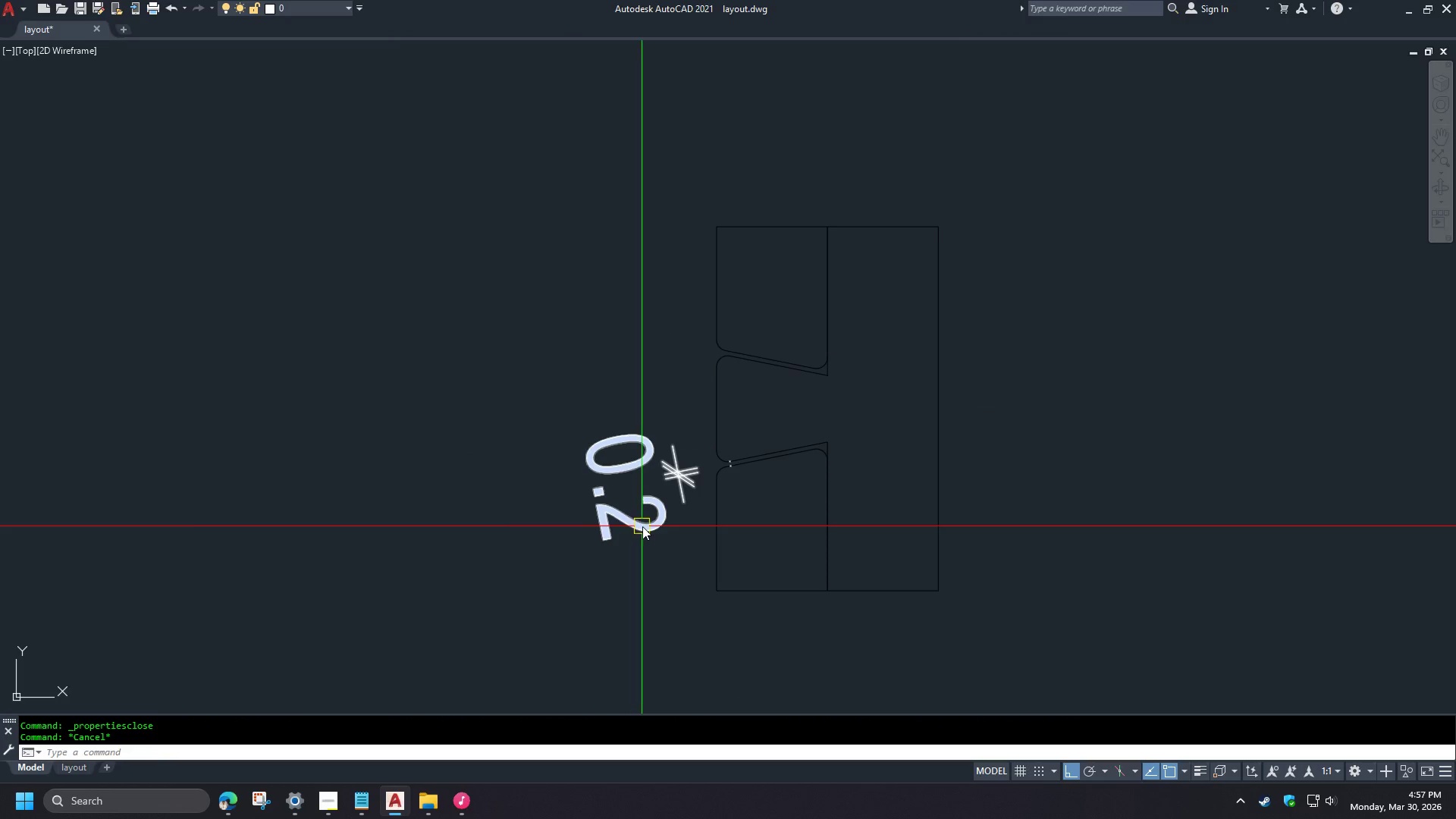 
scroll: coordinate [731, 397], scroll_direction: up, amount: 1.0
 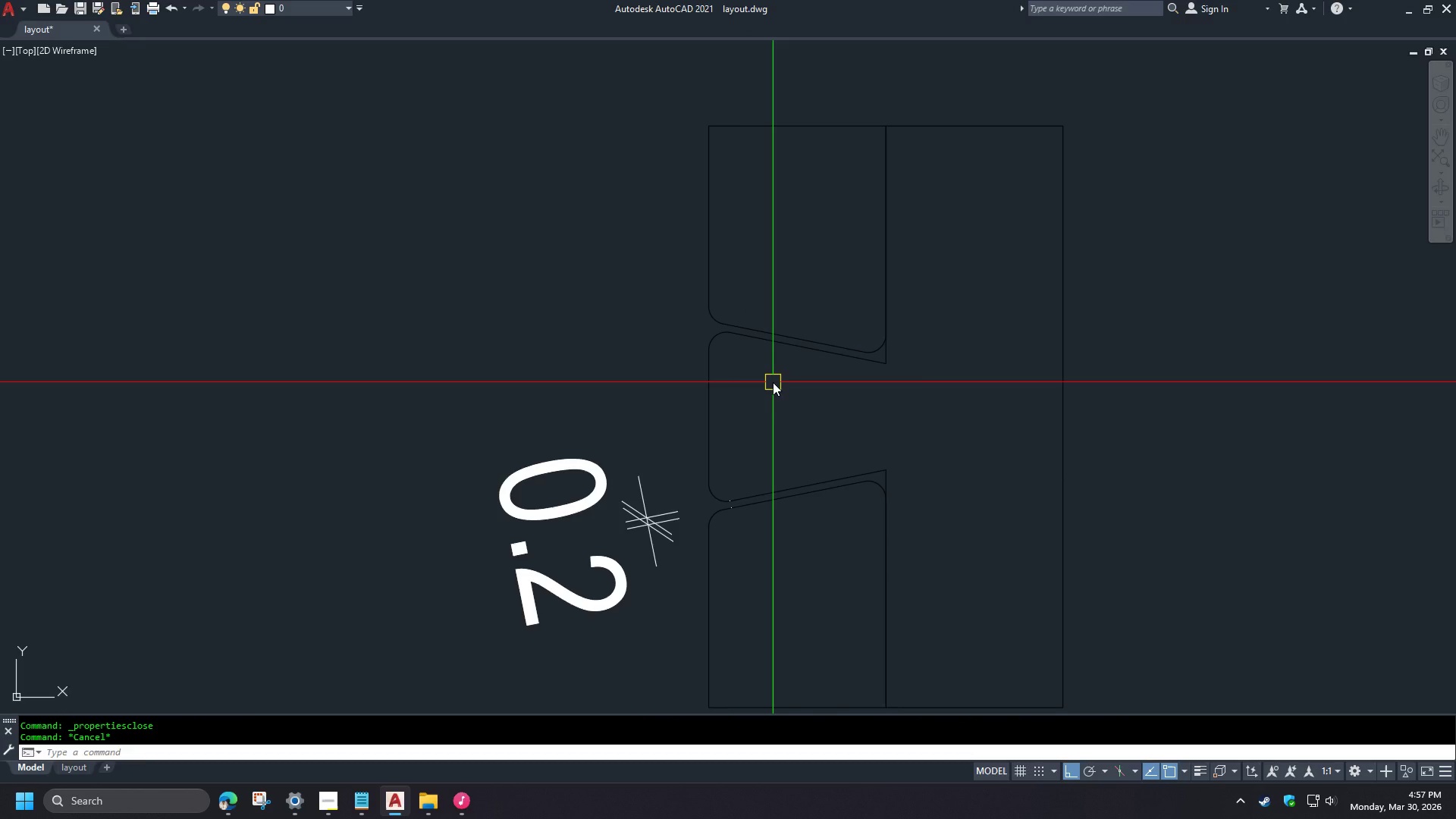 
type(dal end )
 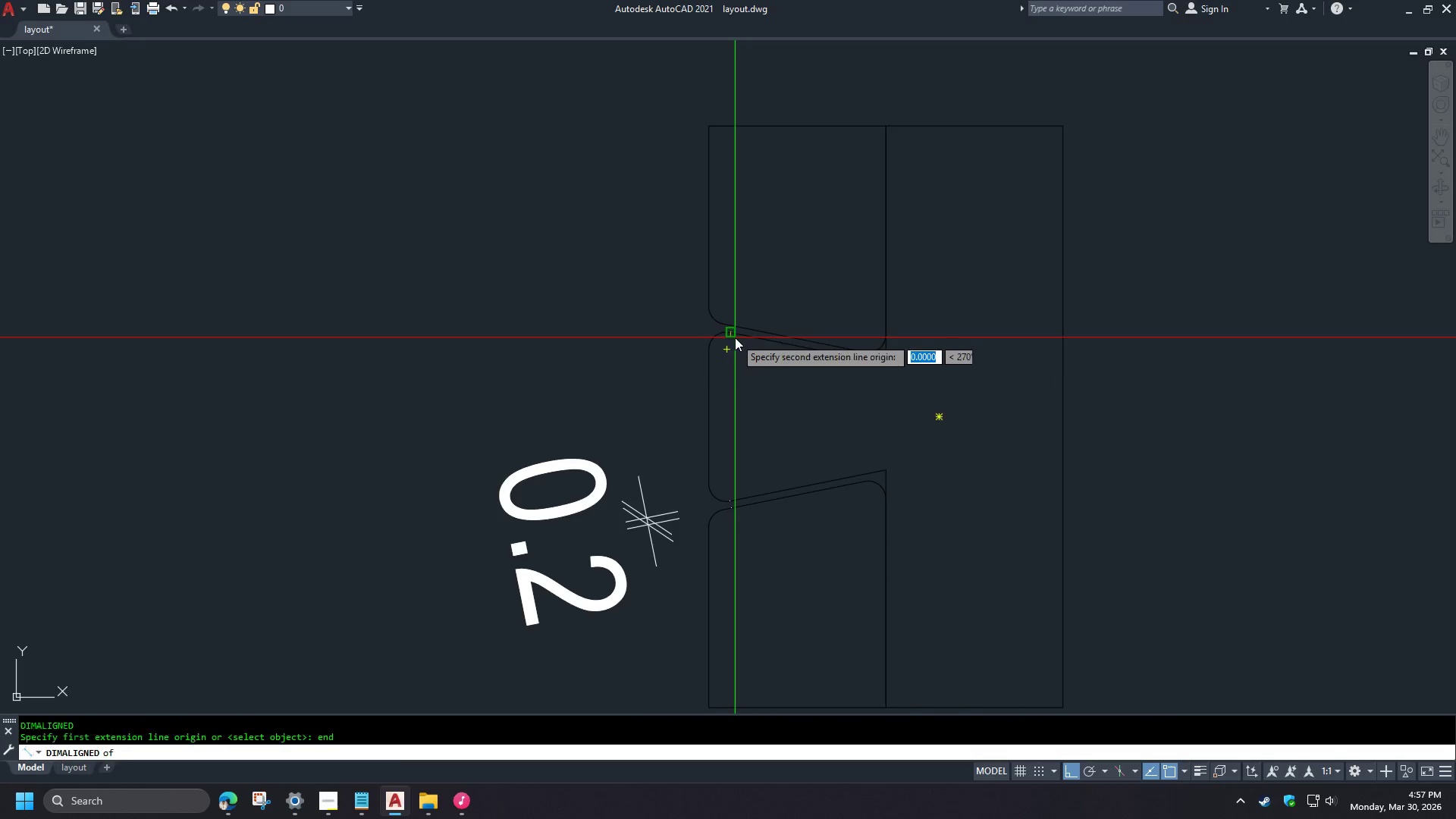 
left_click([735, 337])
 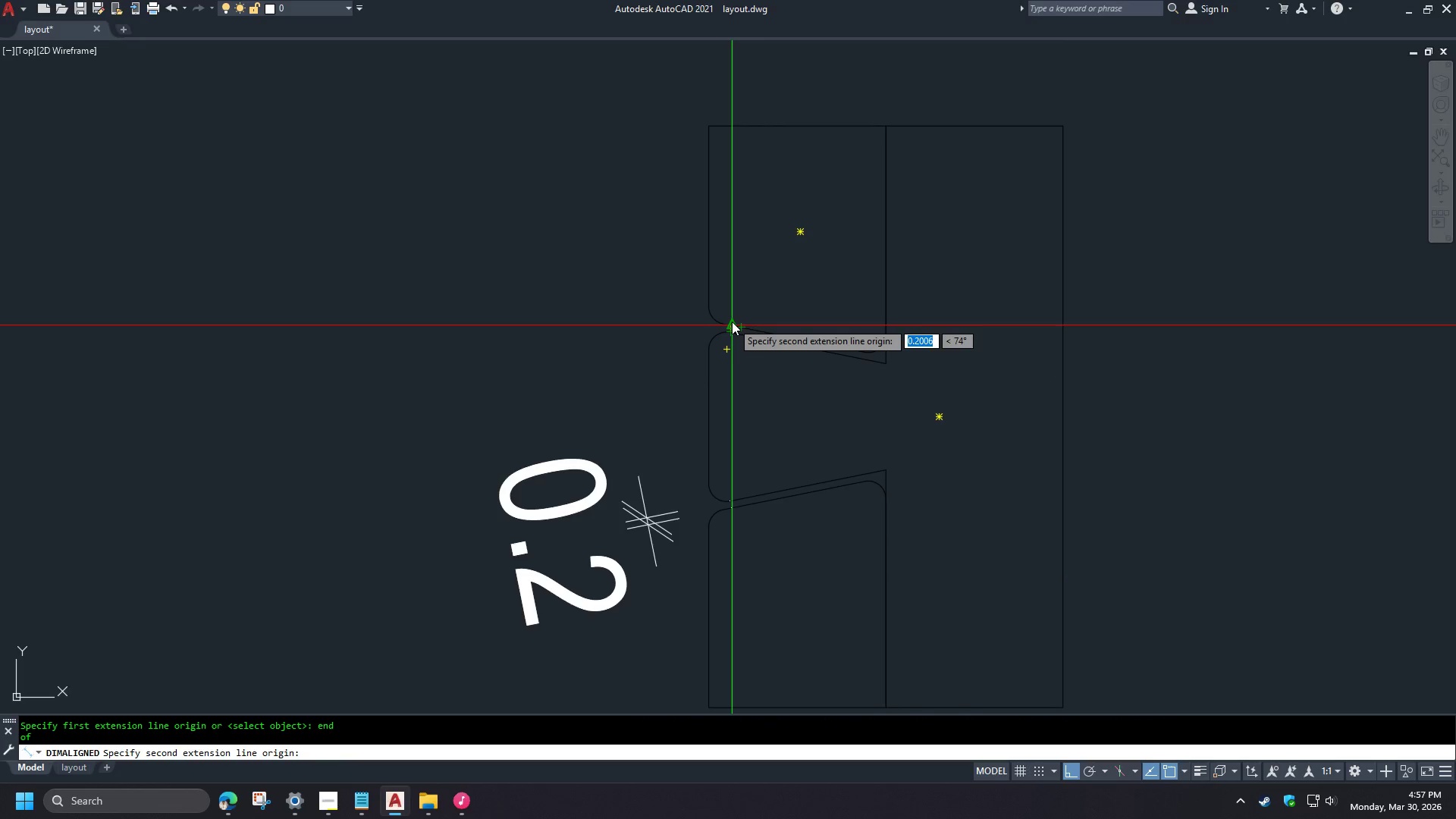 
key(Escape)
 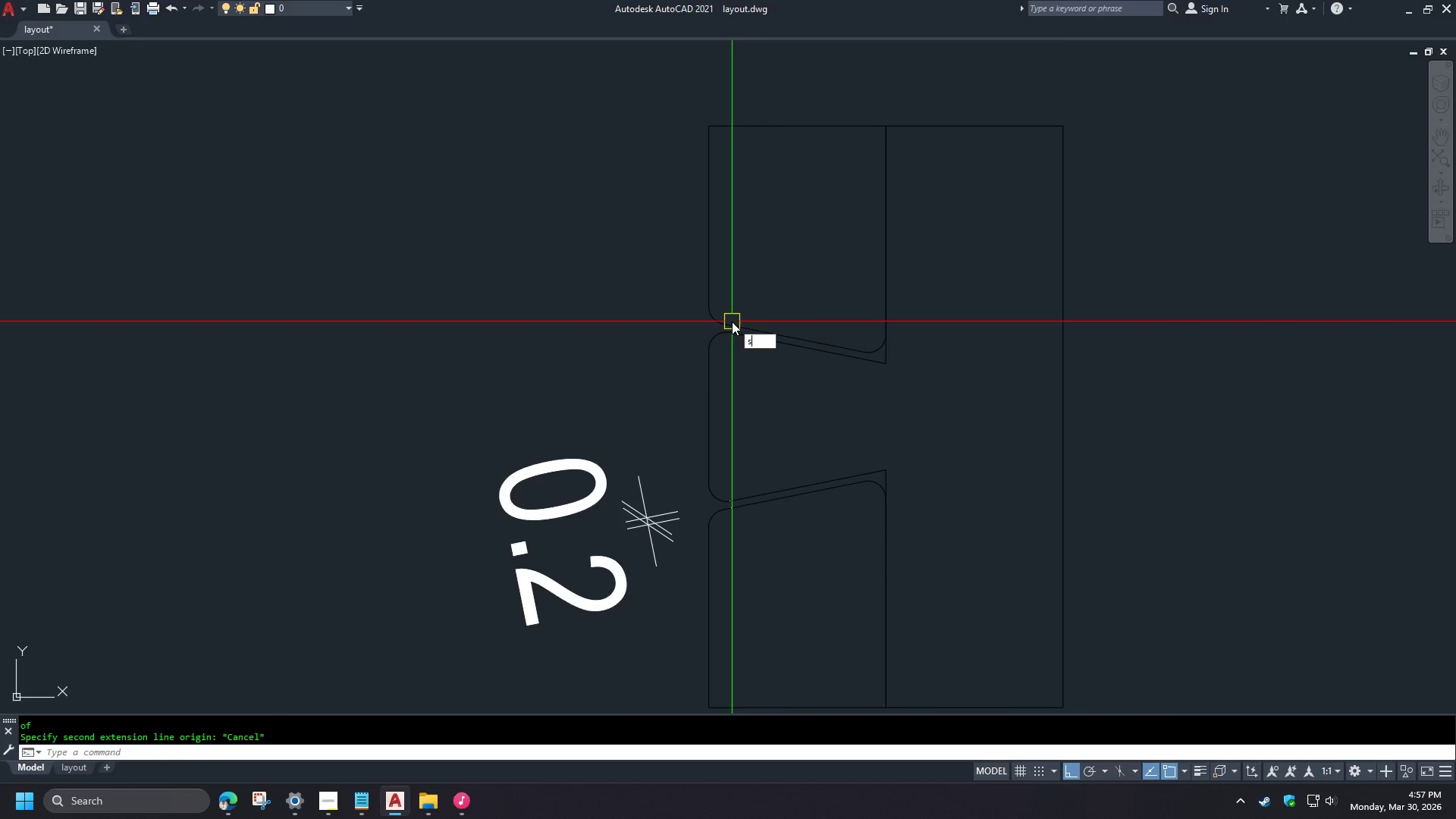 
key(S)
 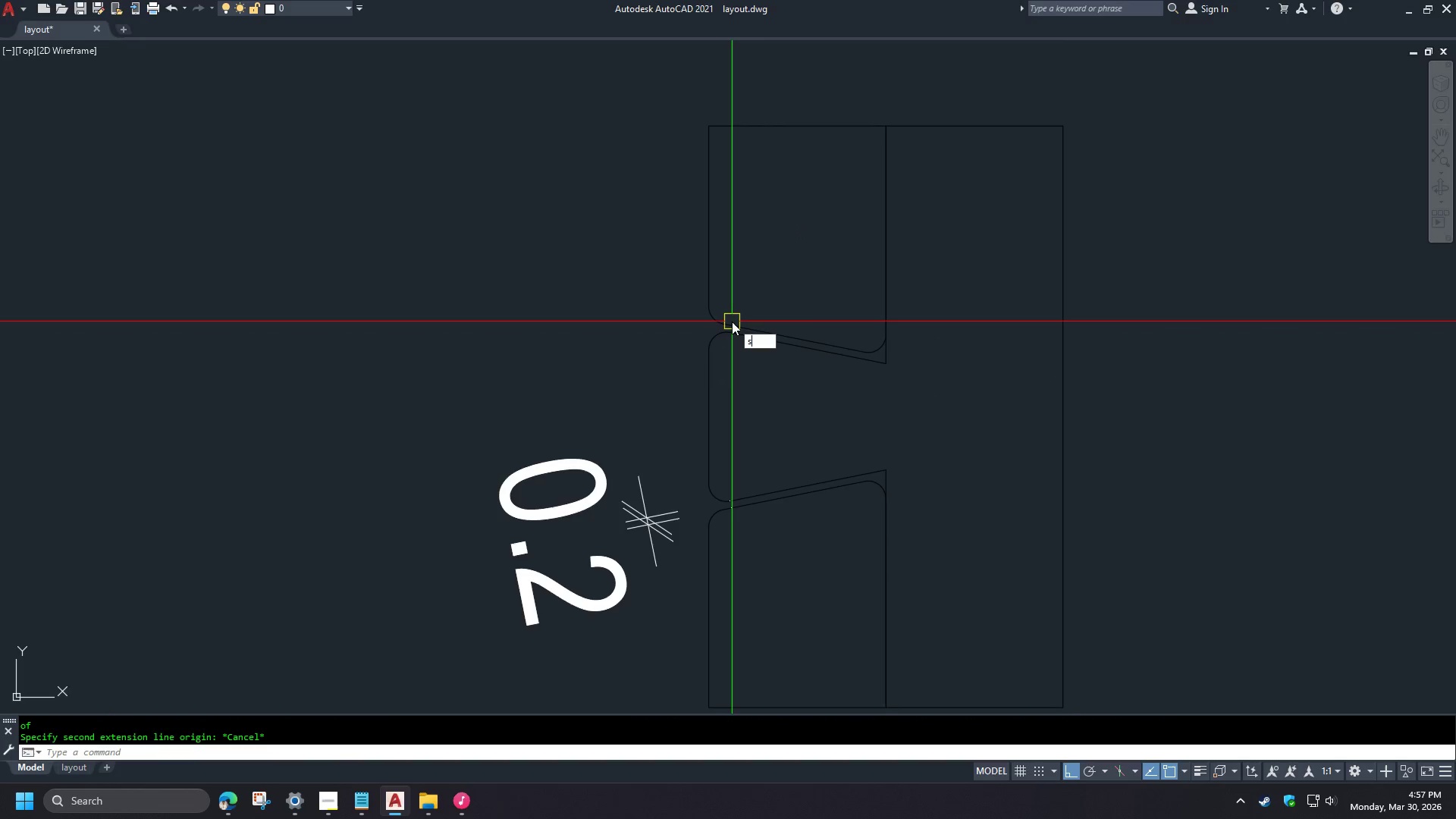 
key(CapsLock)
 